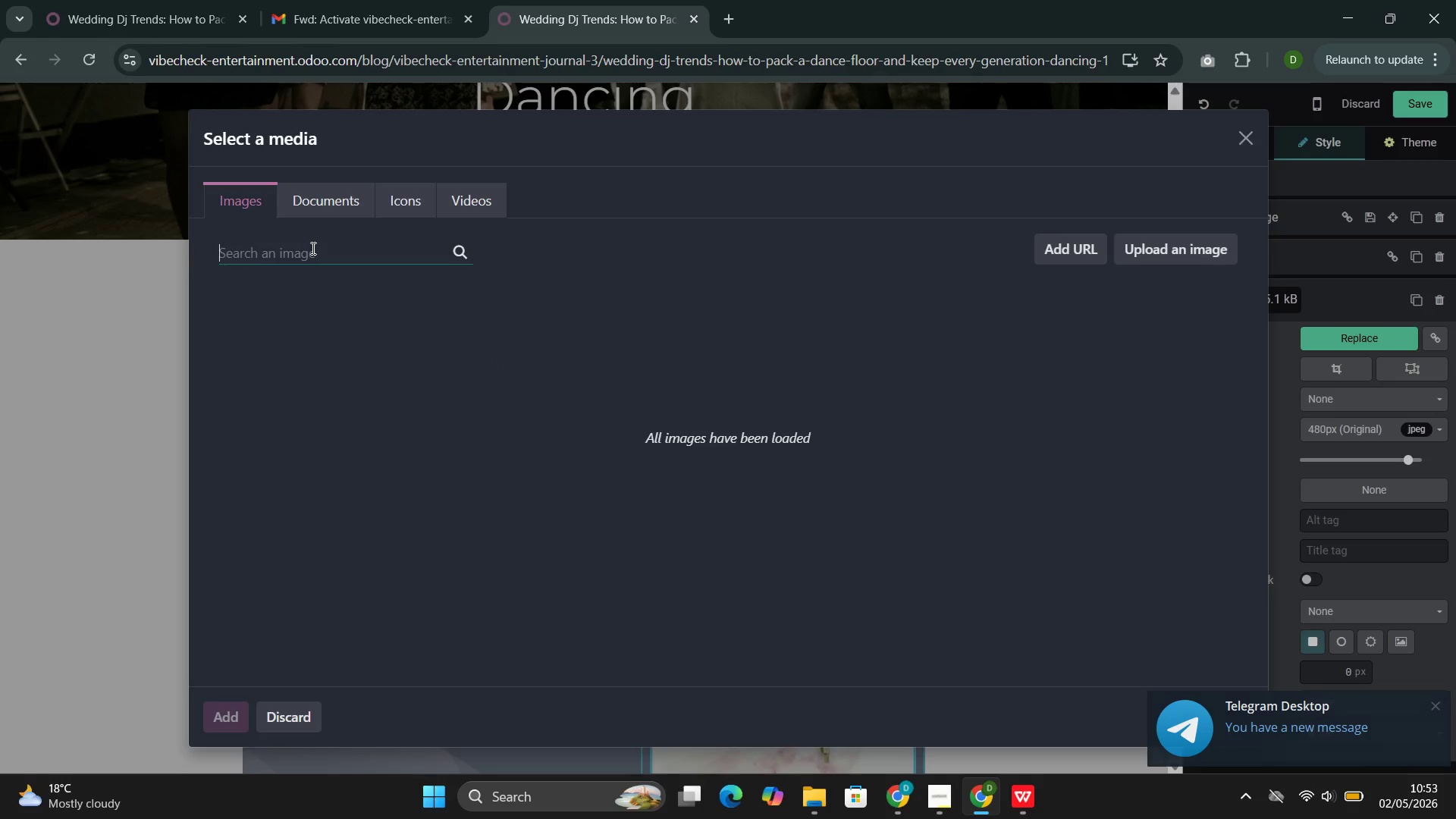 
type(DJ)
 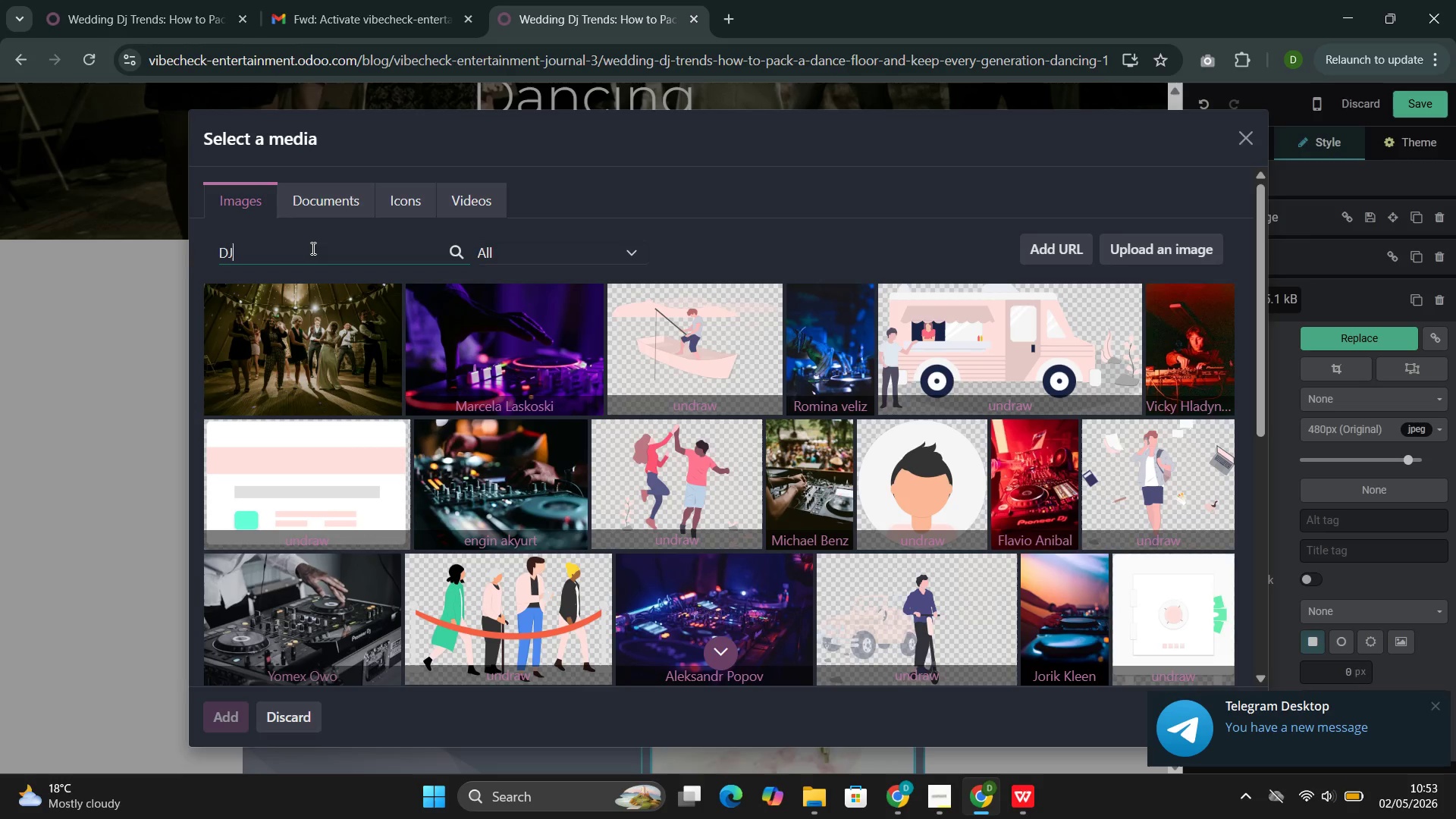 
wait(16.73)
 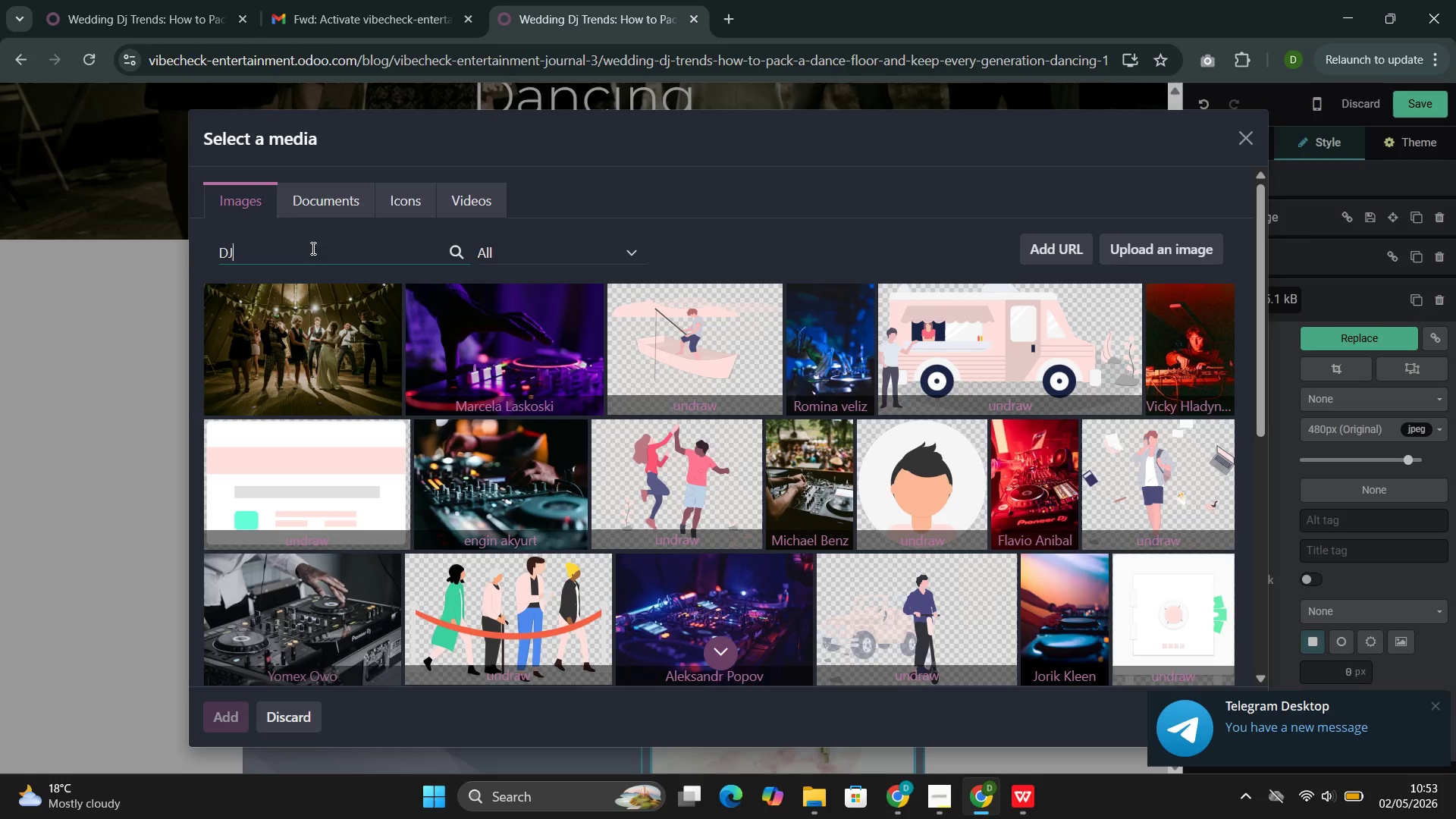 
scroll: coordinate [930, 521], scroll_direction: down, amount: 5.0
 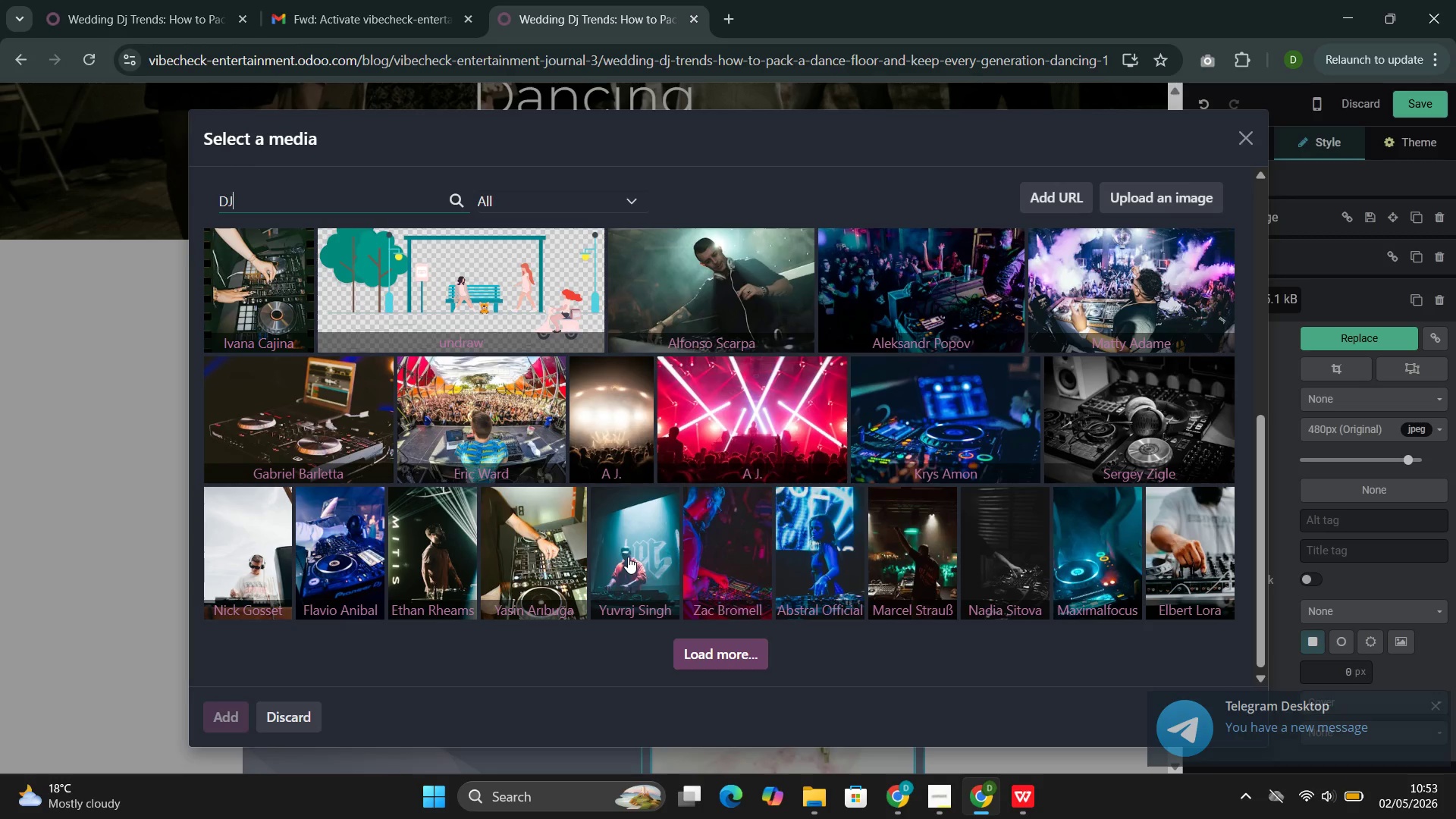 
left_click([628, 557])
 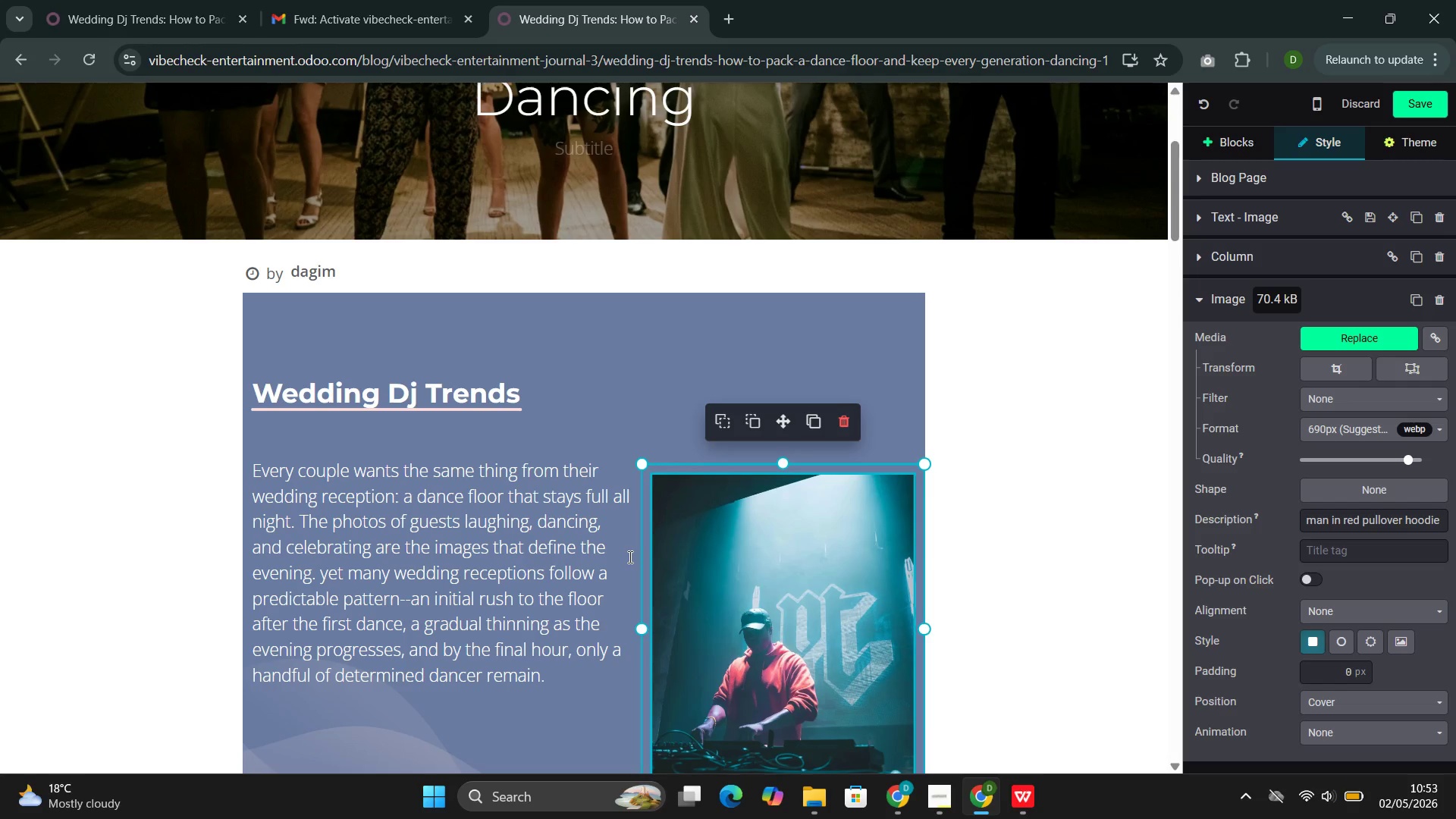 
wait(6.52)
 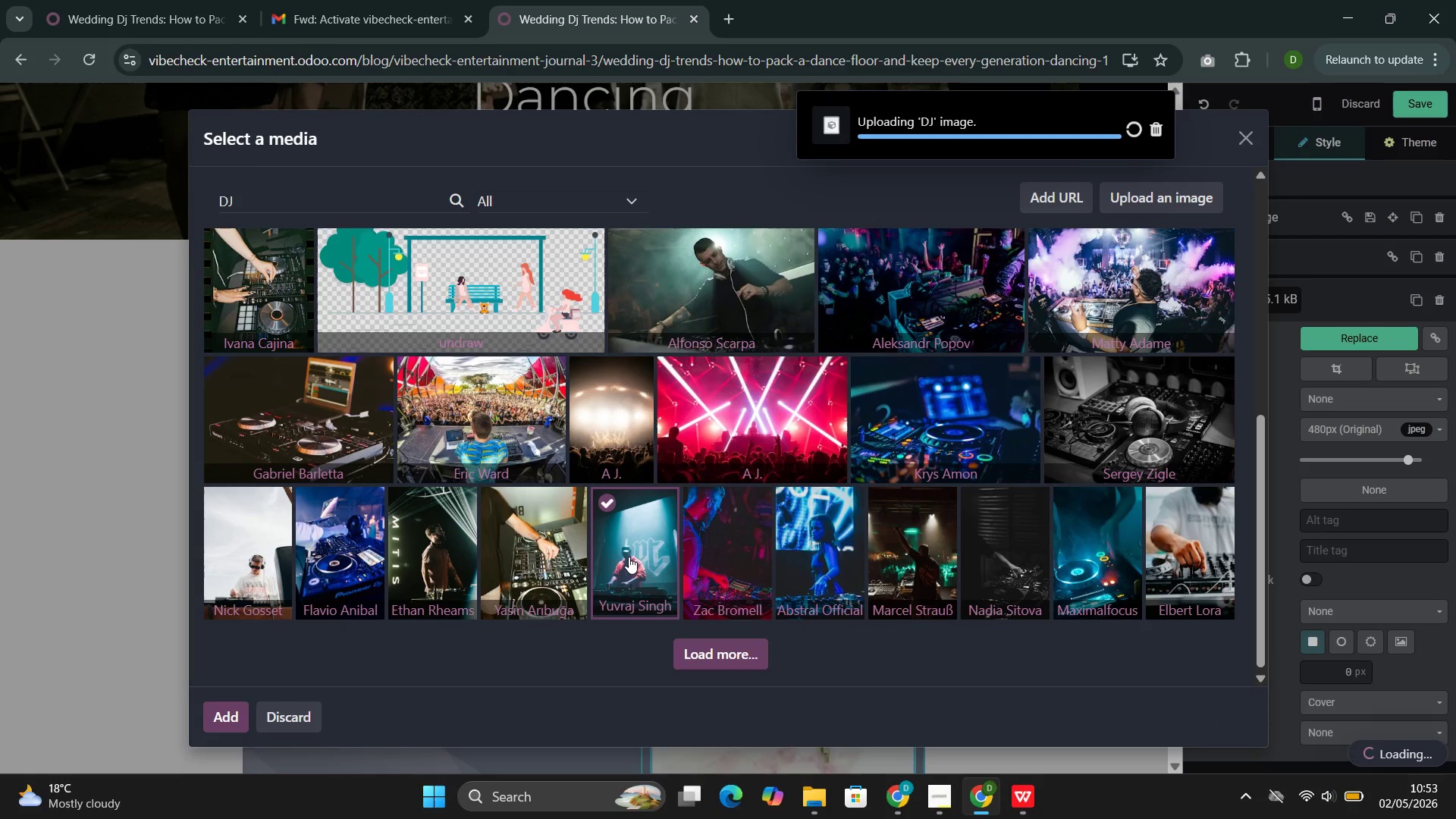 
scroll: coordinate [546, 669], scroll_direction: down, amount: 6.0
 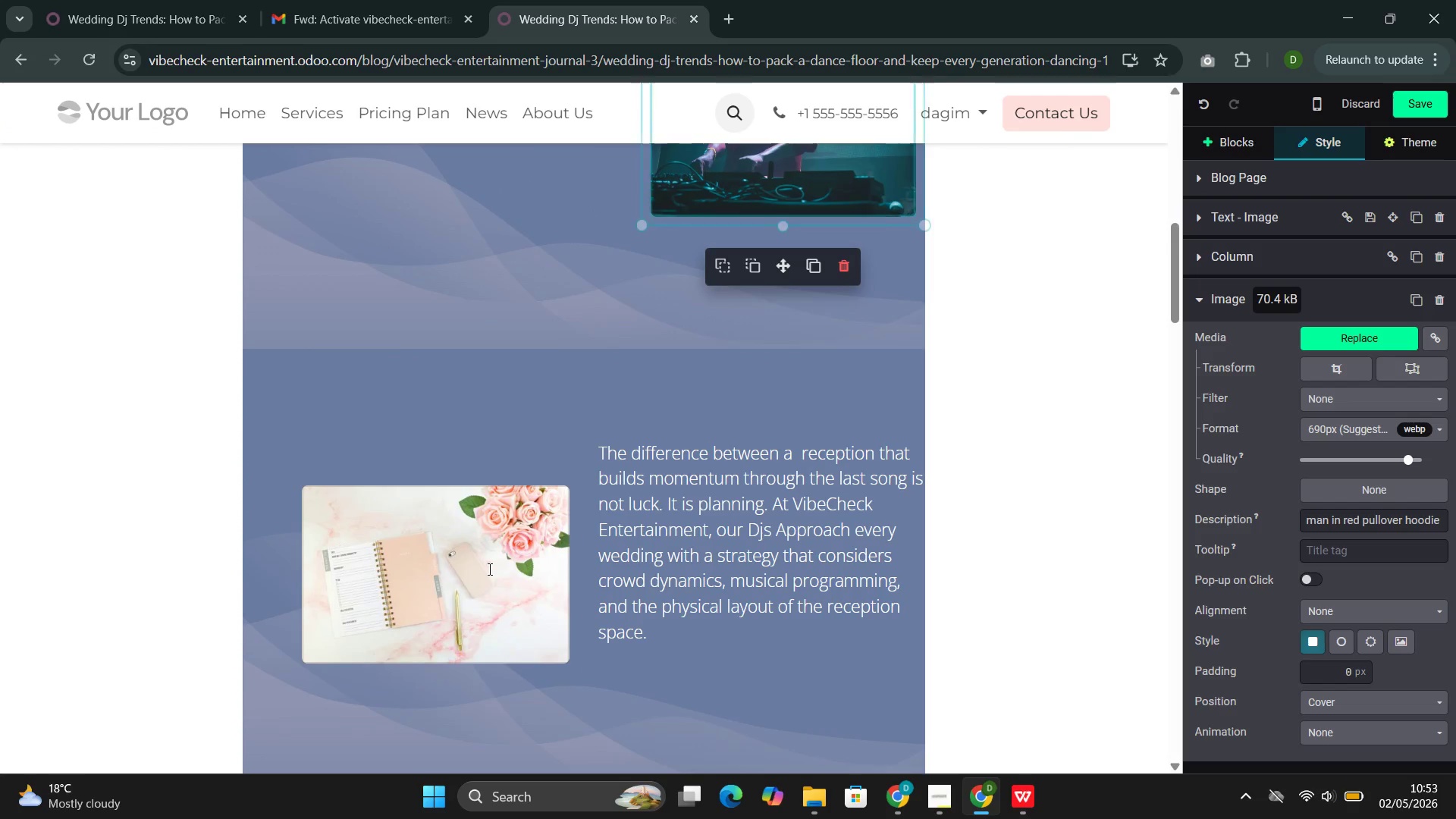 
double_click([488, 569])
 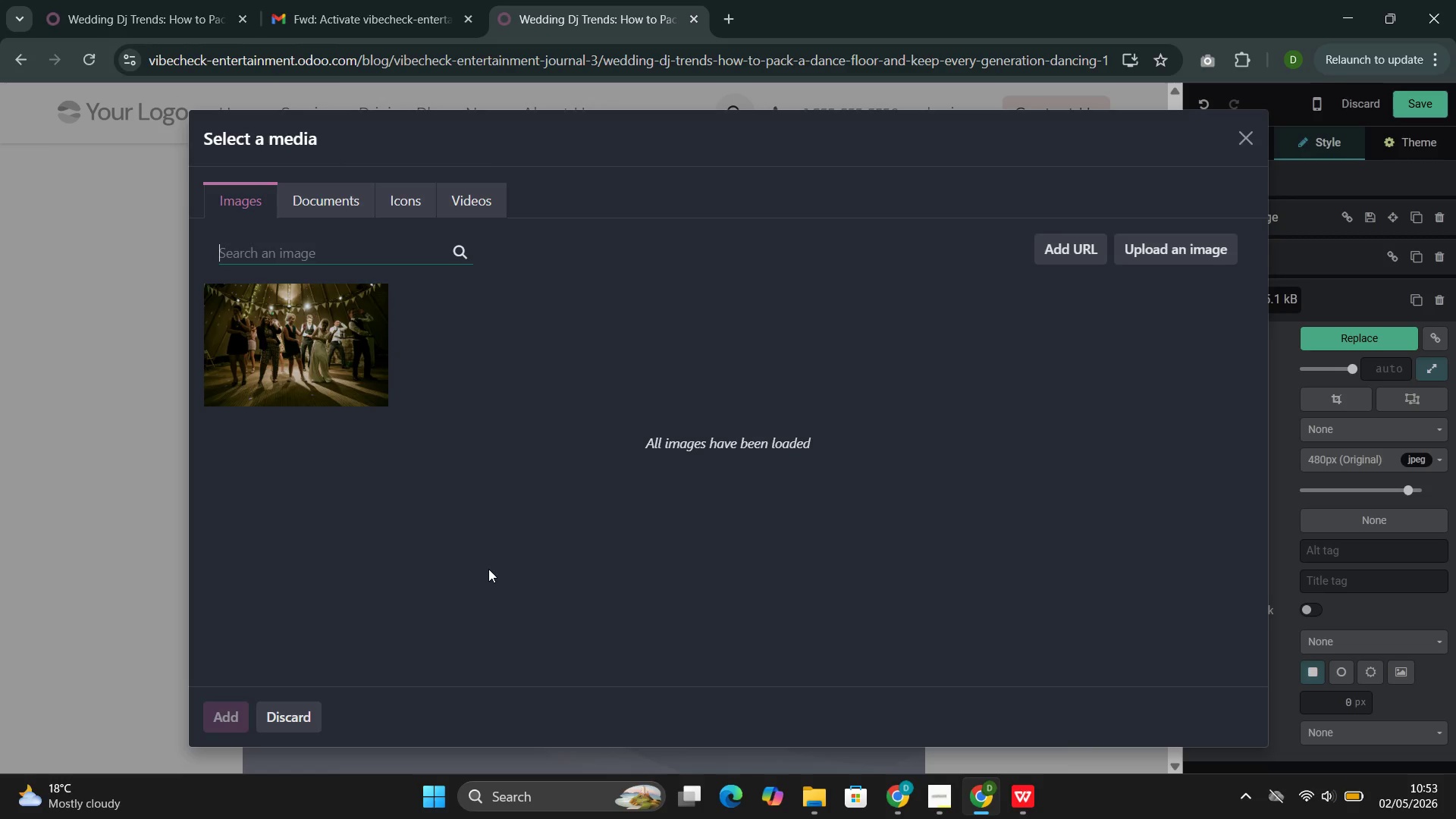 
type(DJ)
 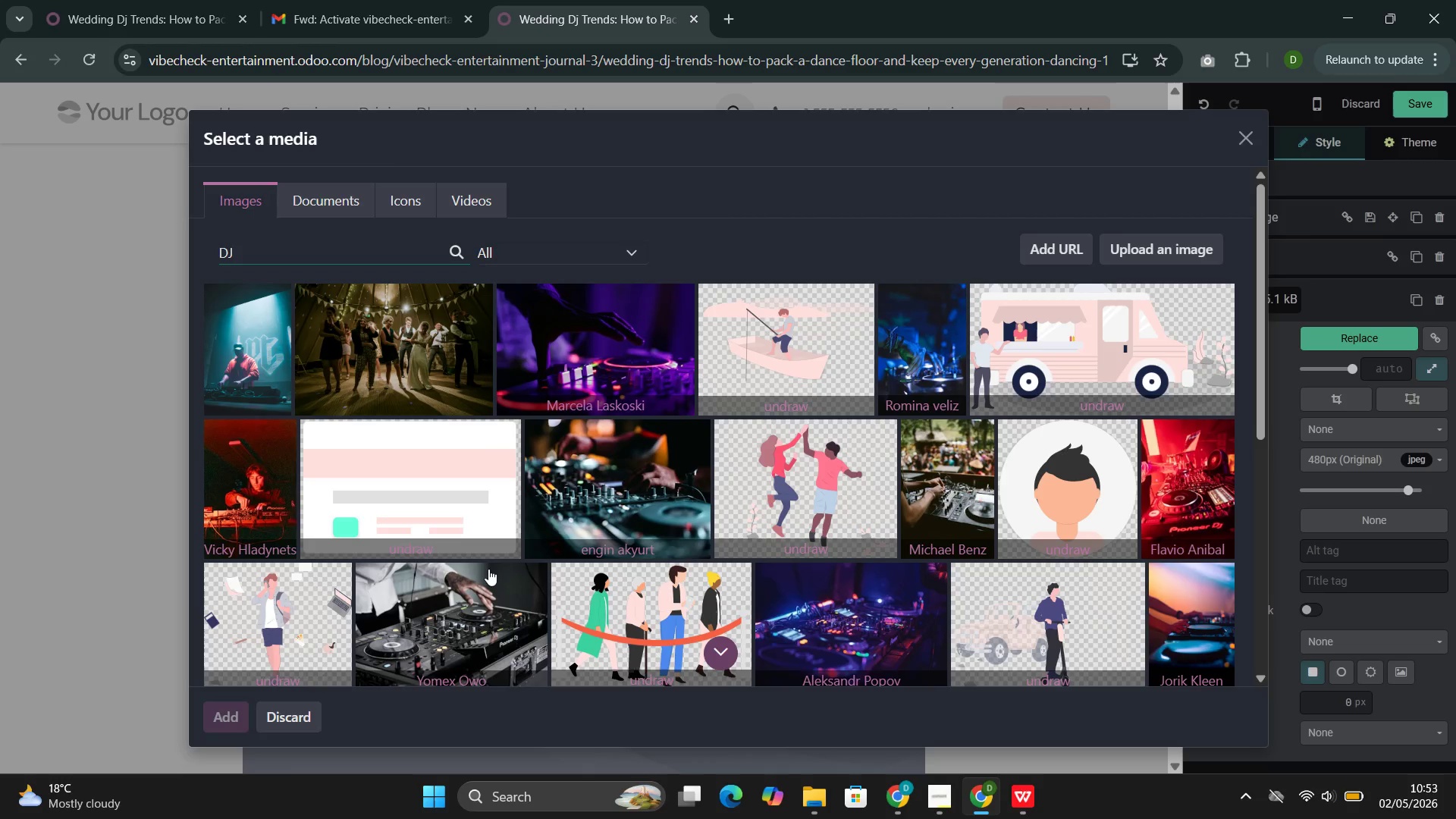 
wait(7.01)
 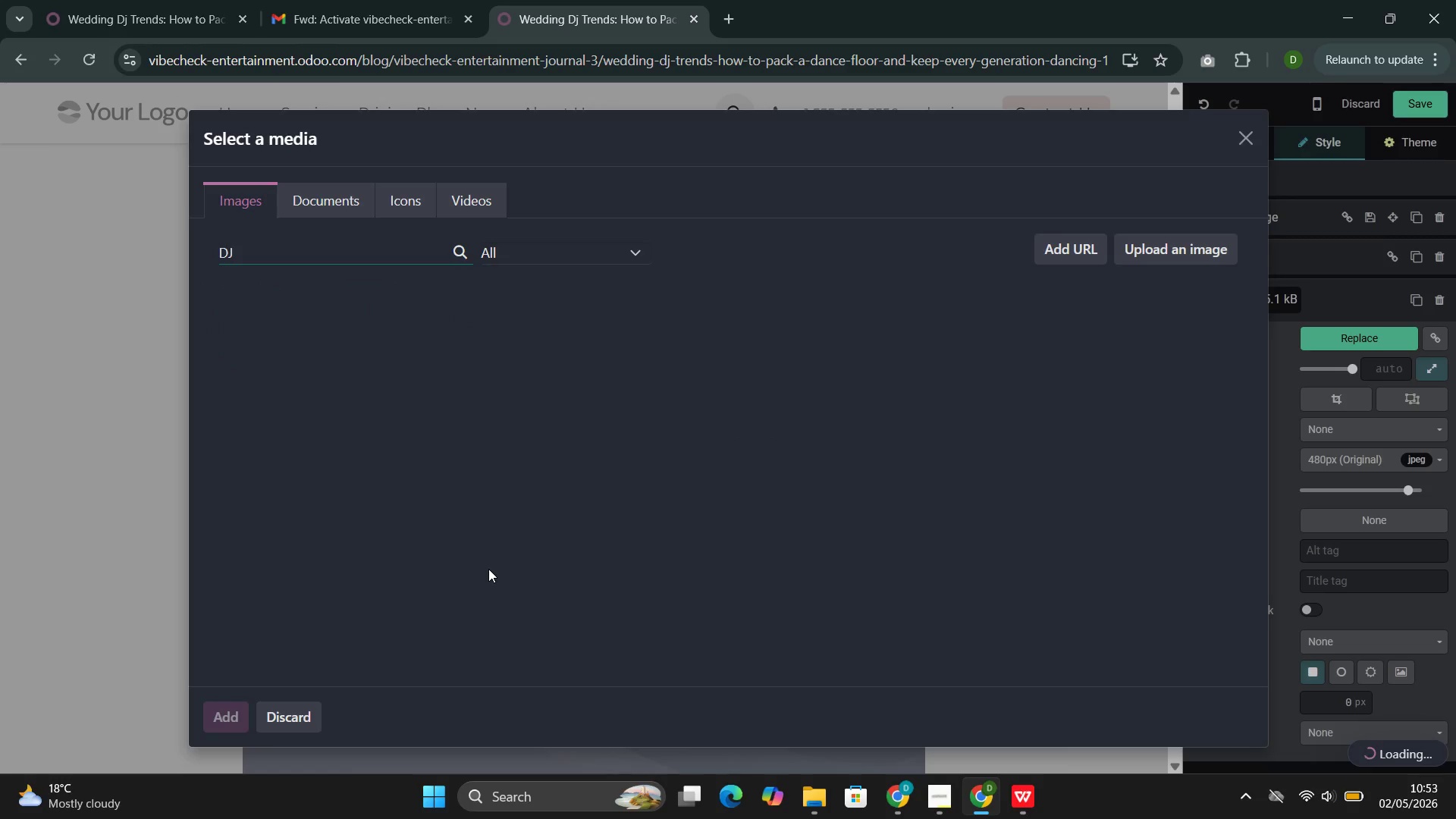 
left_click([237, 480])
 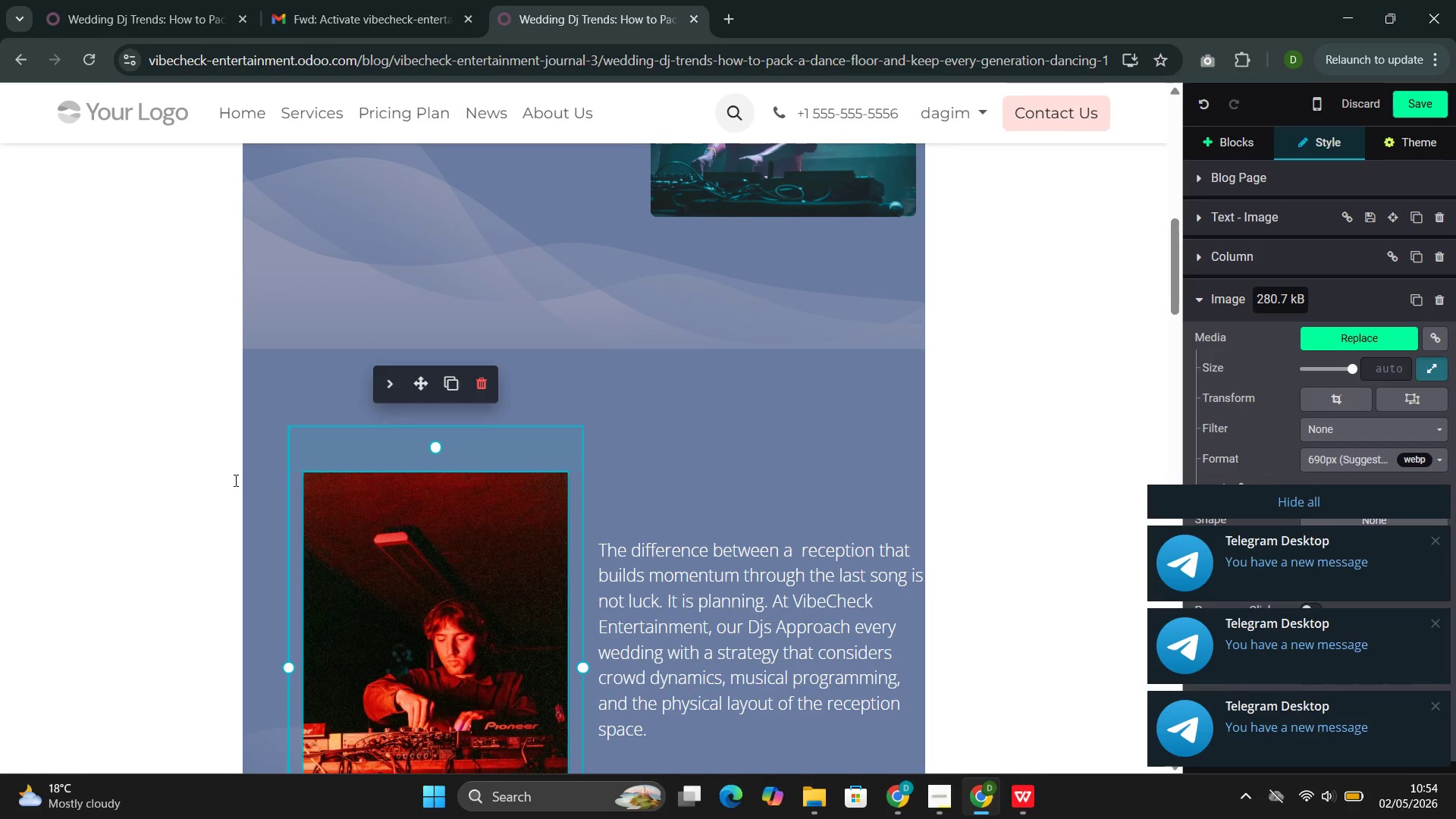 
wait(27.36)
 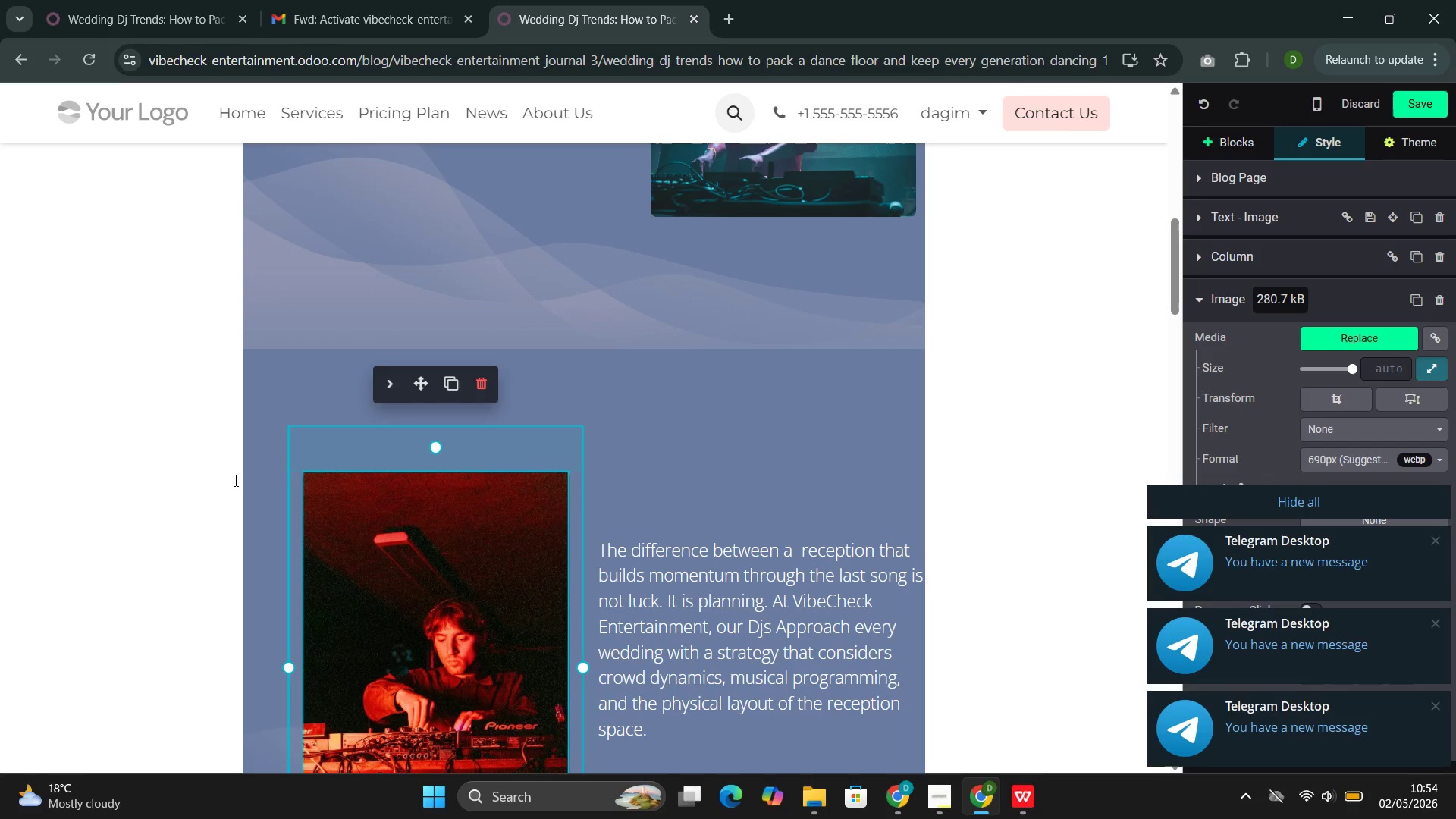 
scroll: coordinate [250, 506], scroll_direction: down, amount: 9.0
 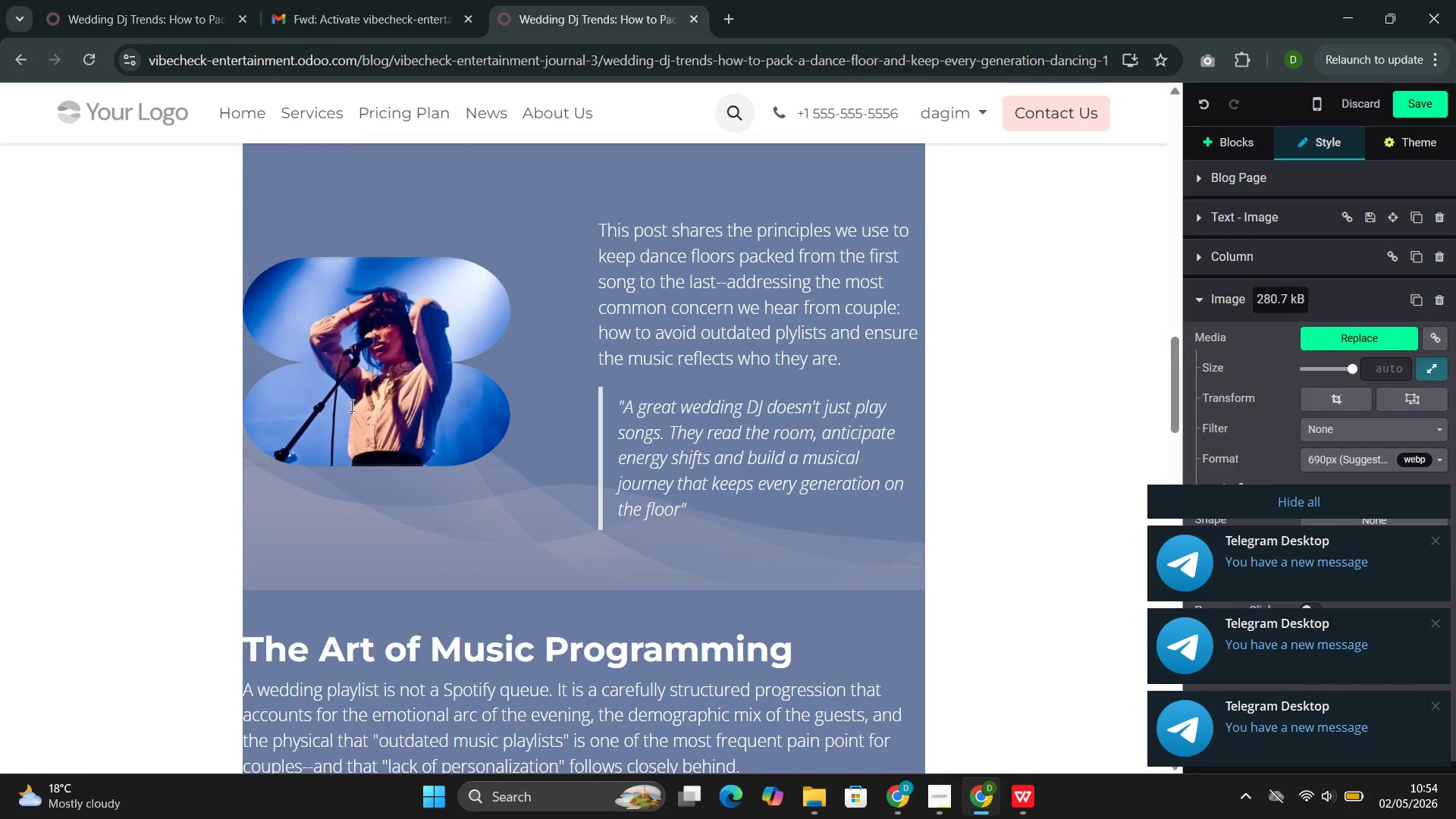 
left_click([394, 345])
 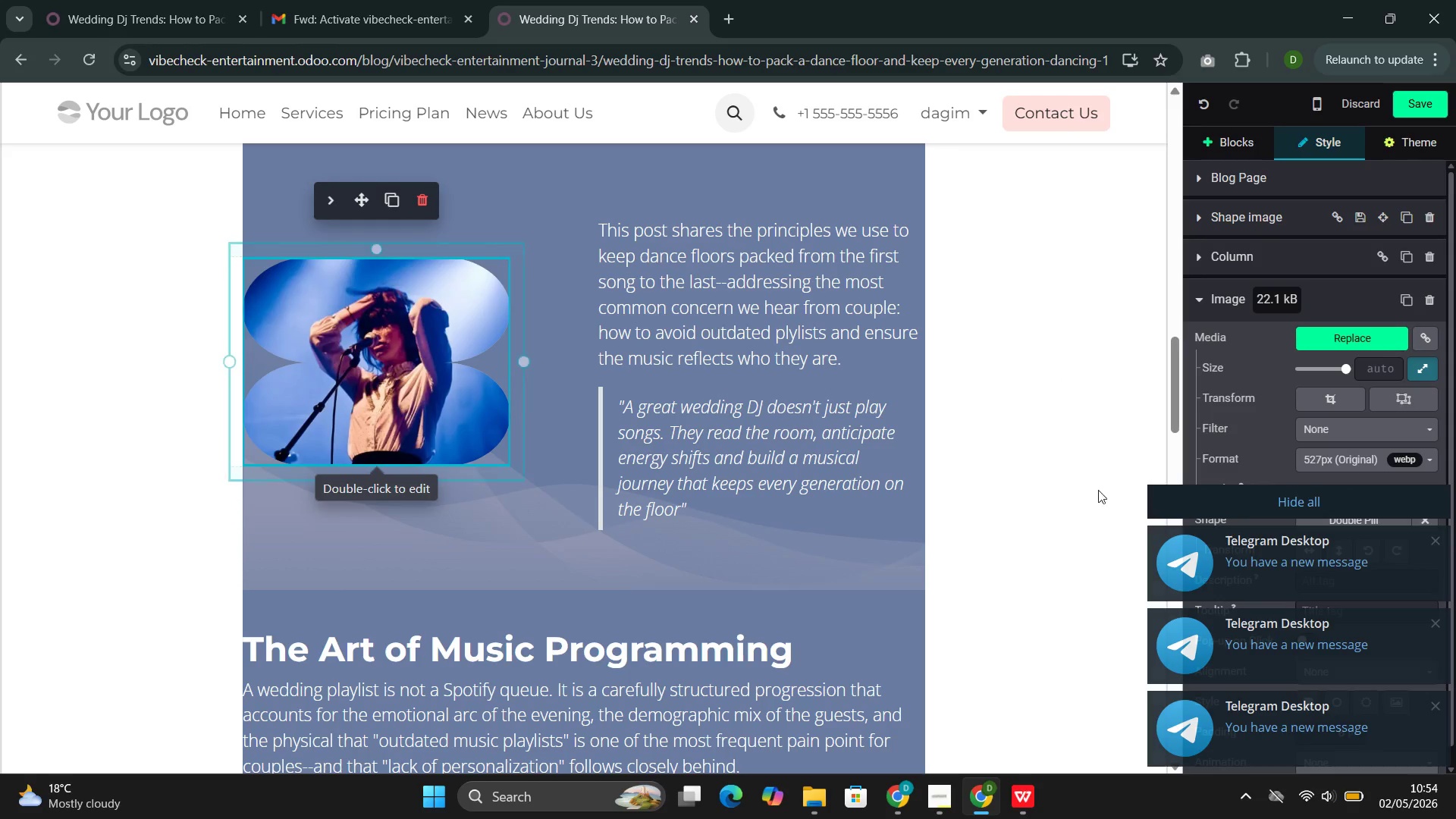 
left_click([1147, 502])
 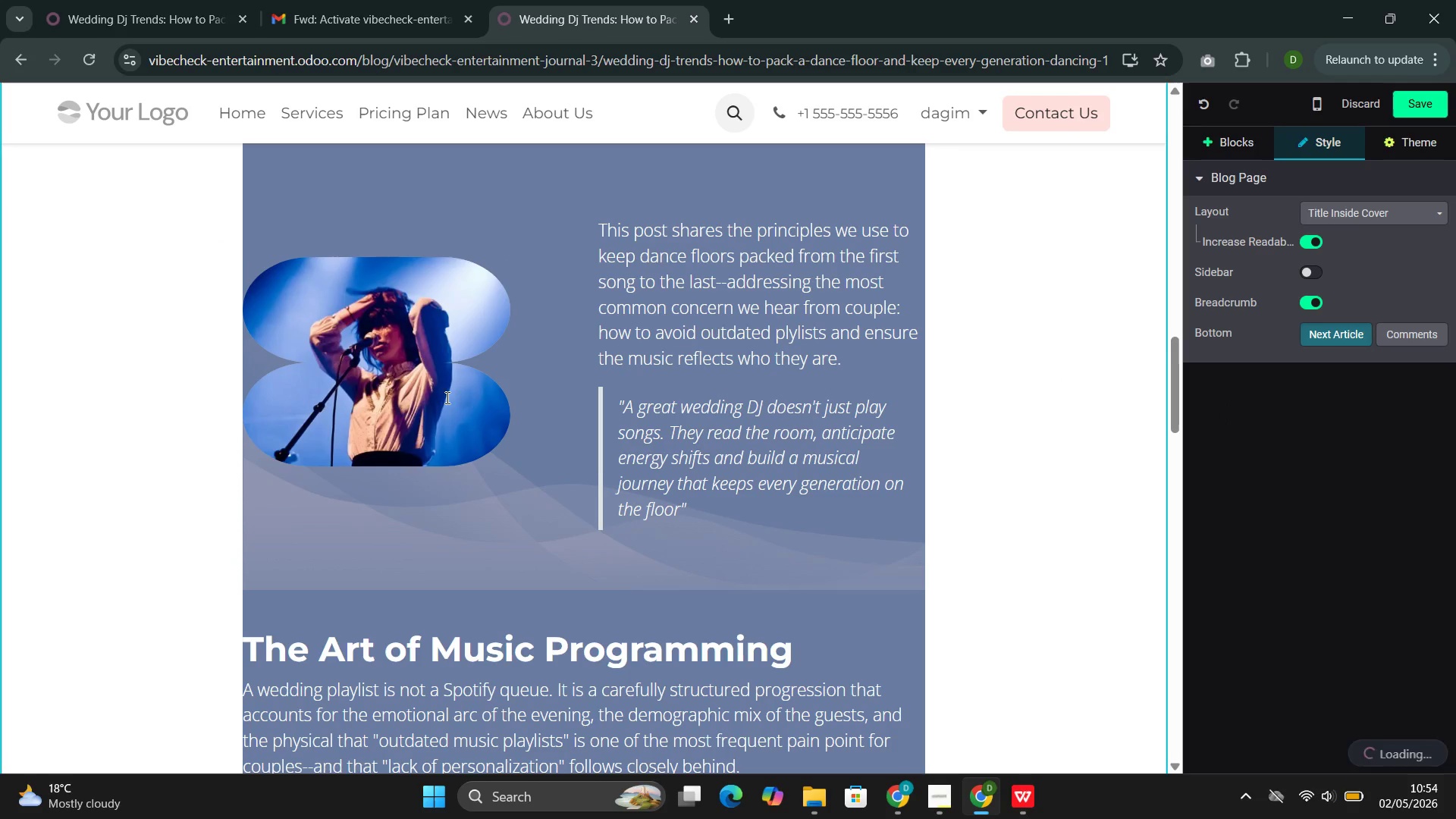 
left_click([361, 330])
 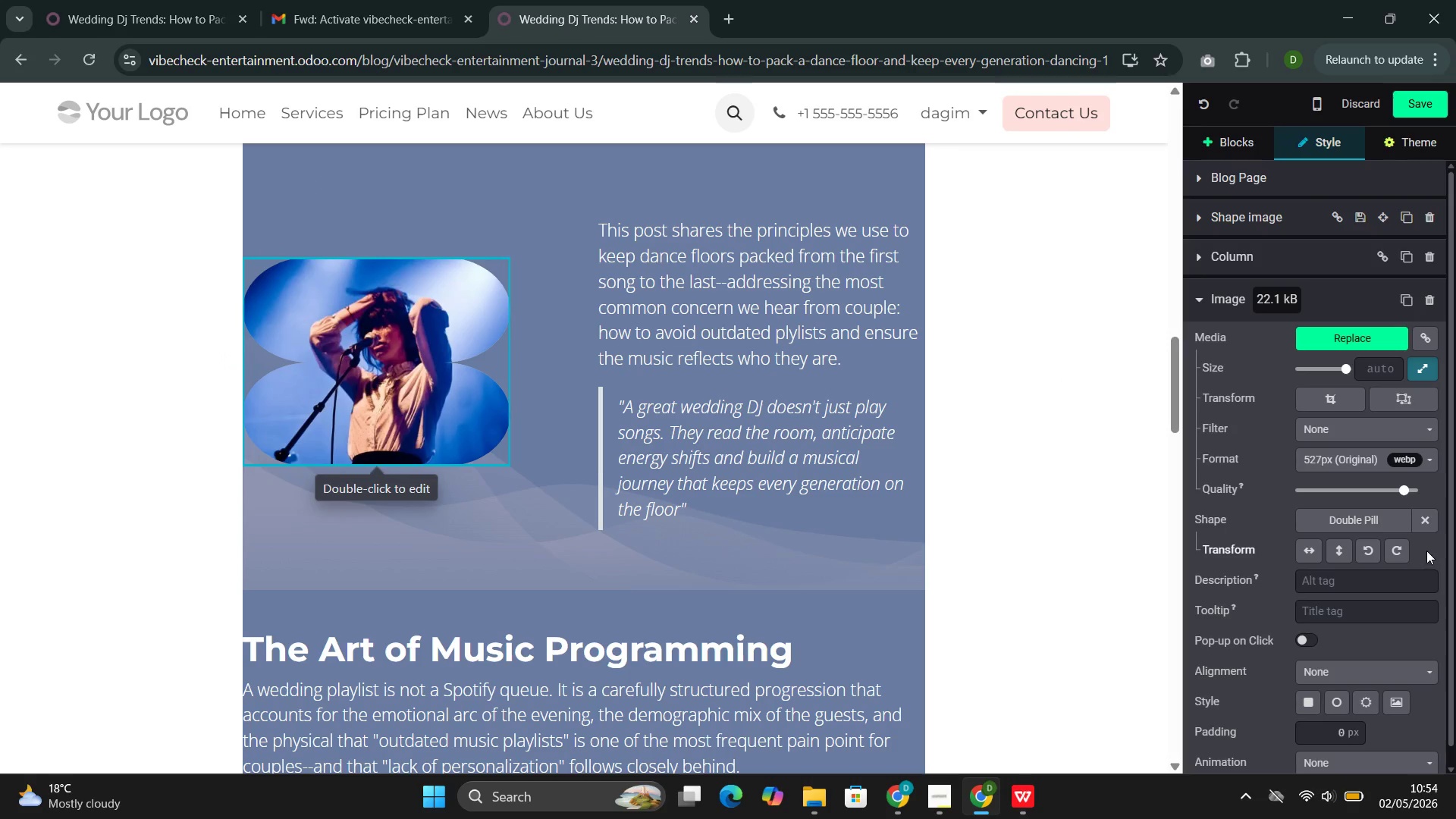 
left_click([1429, 522])
 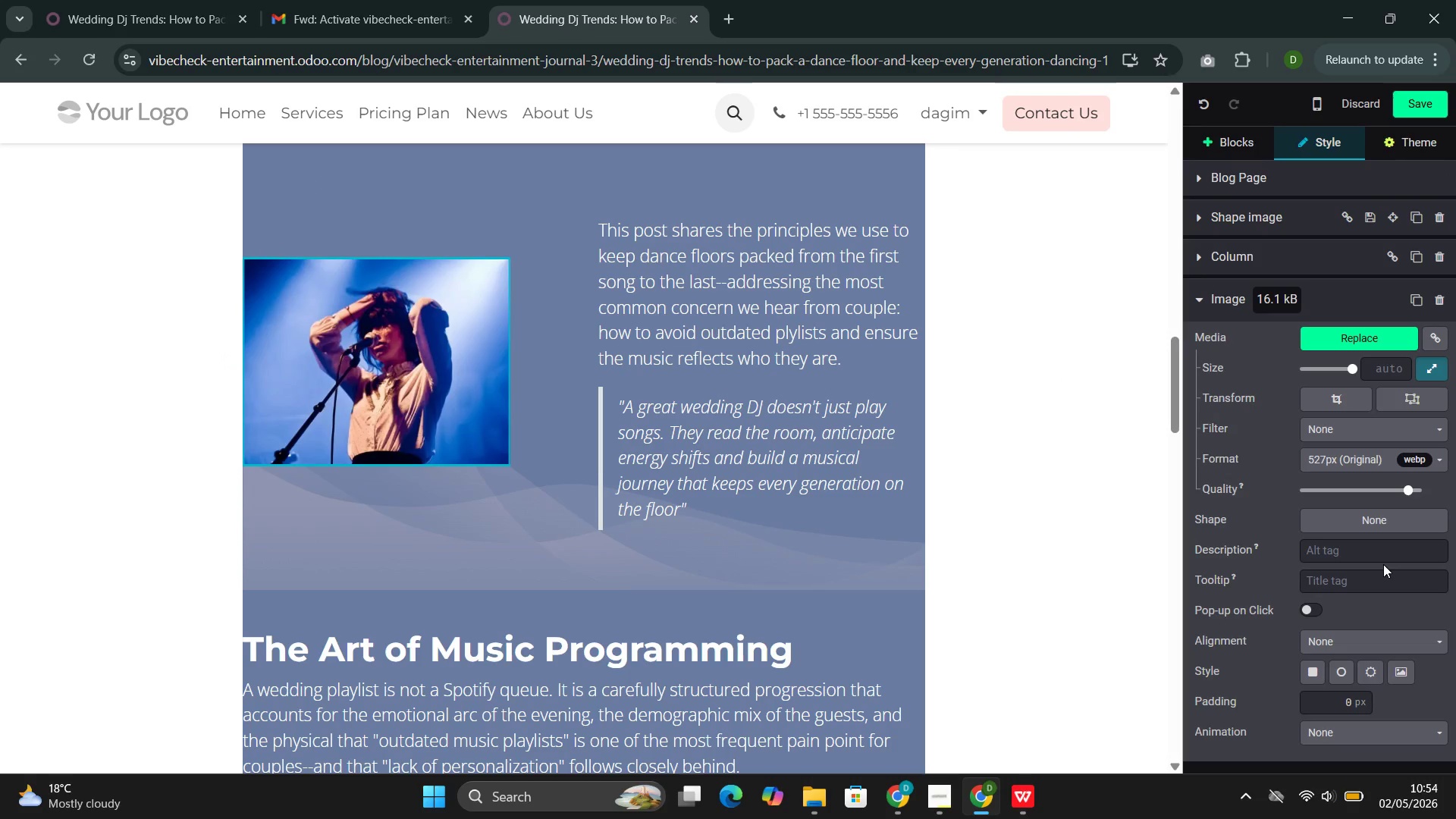 
scroll: coordinate [1383, 564], scroll_direction: down, amount: 1.0
 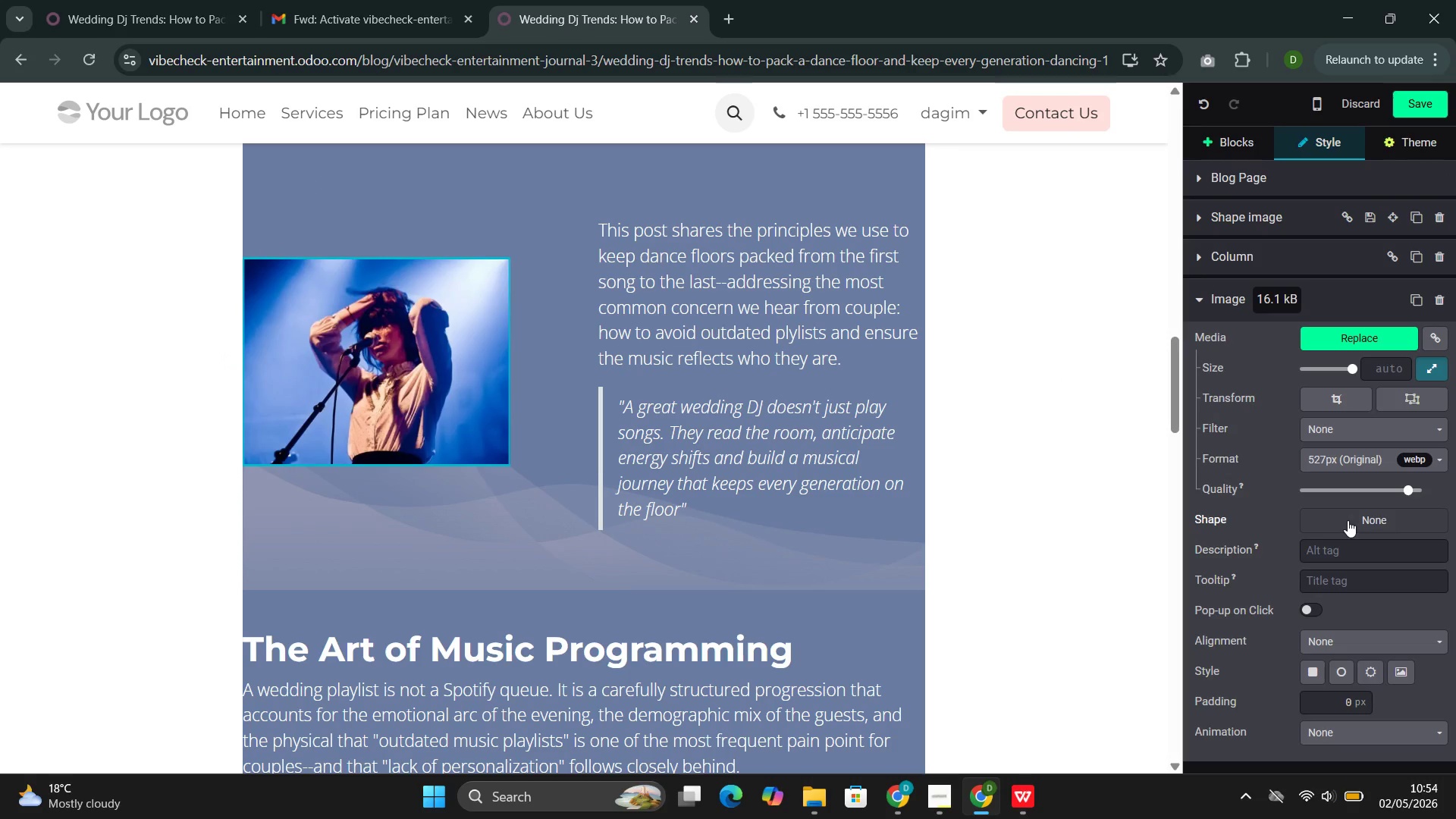 
left_click([1348, 520])
 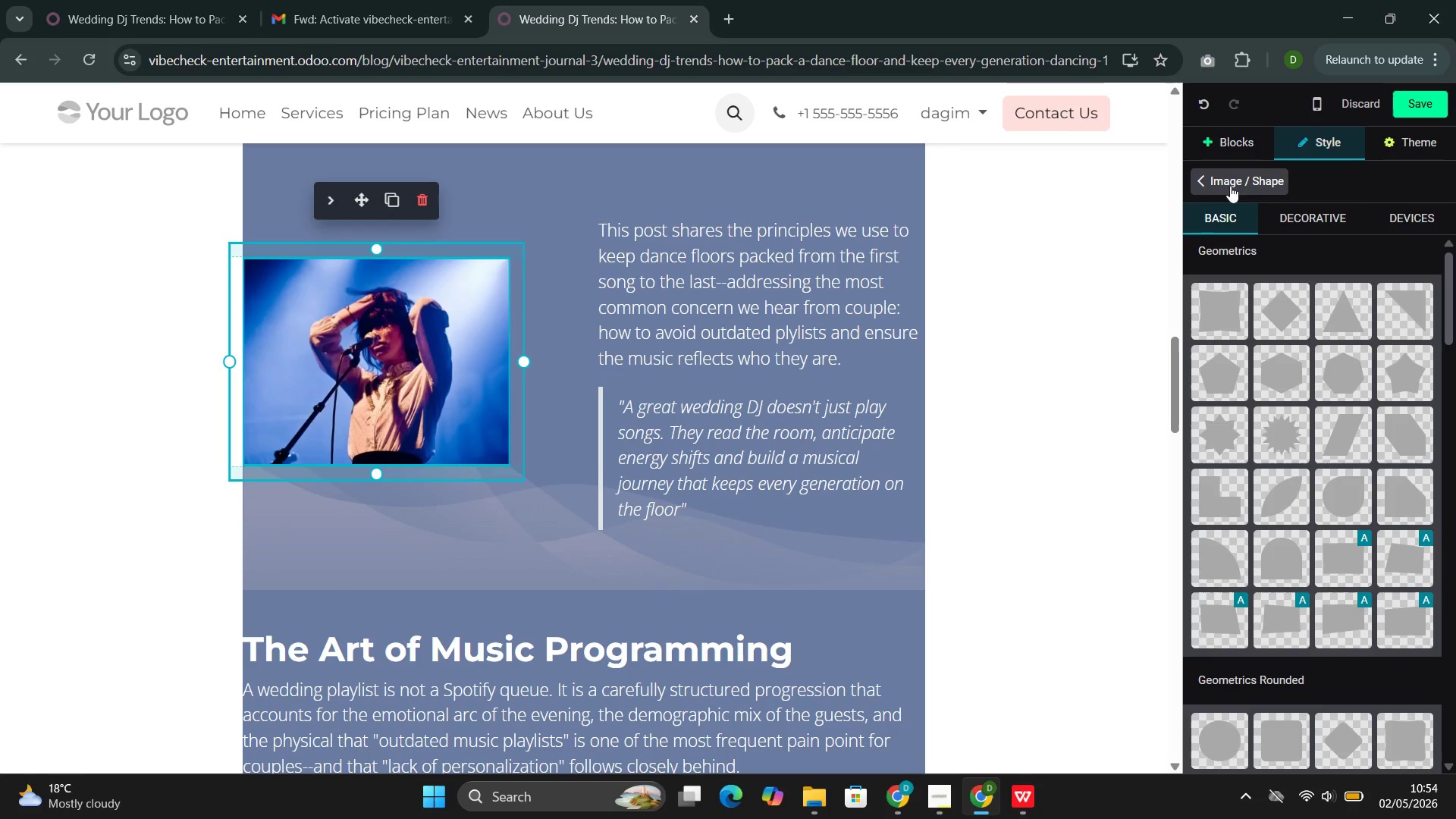 
scroll: coordinate [1267, 573], scroll_direction: down, amount: 1.0
 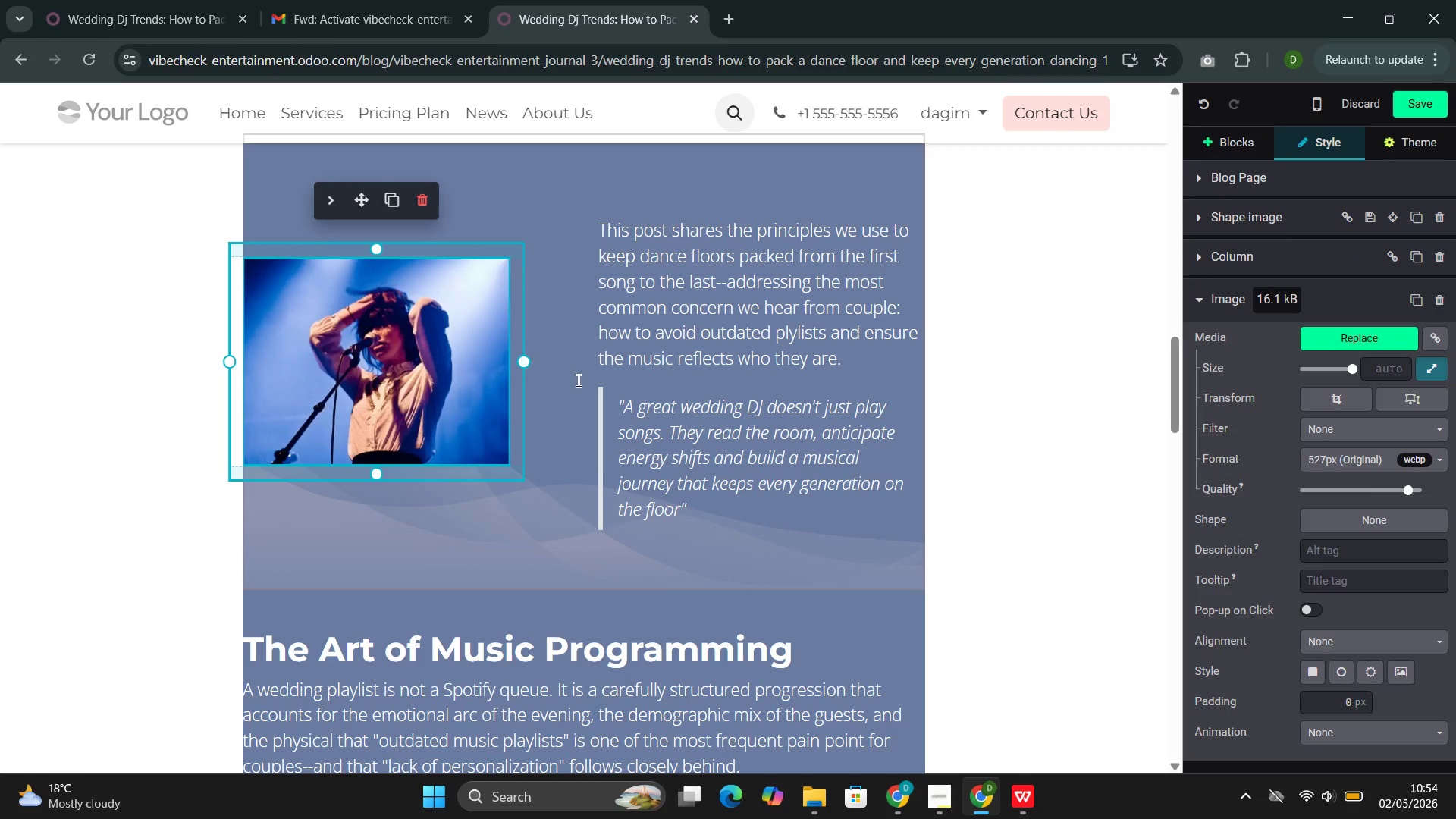 
wait(5.27)
 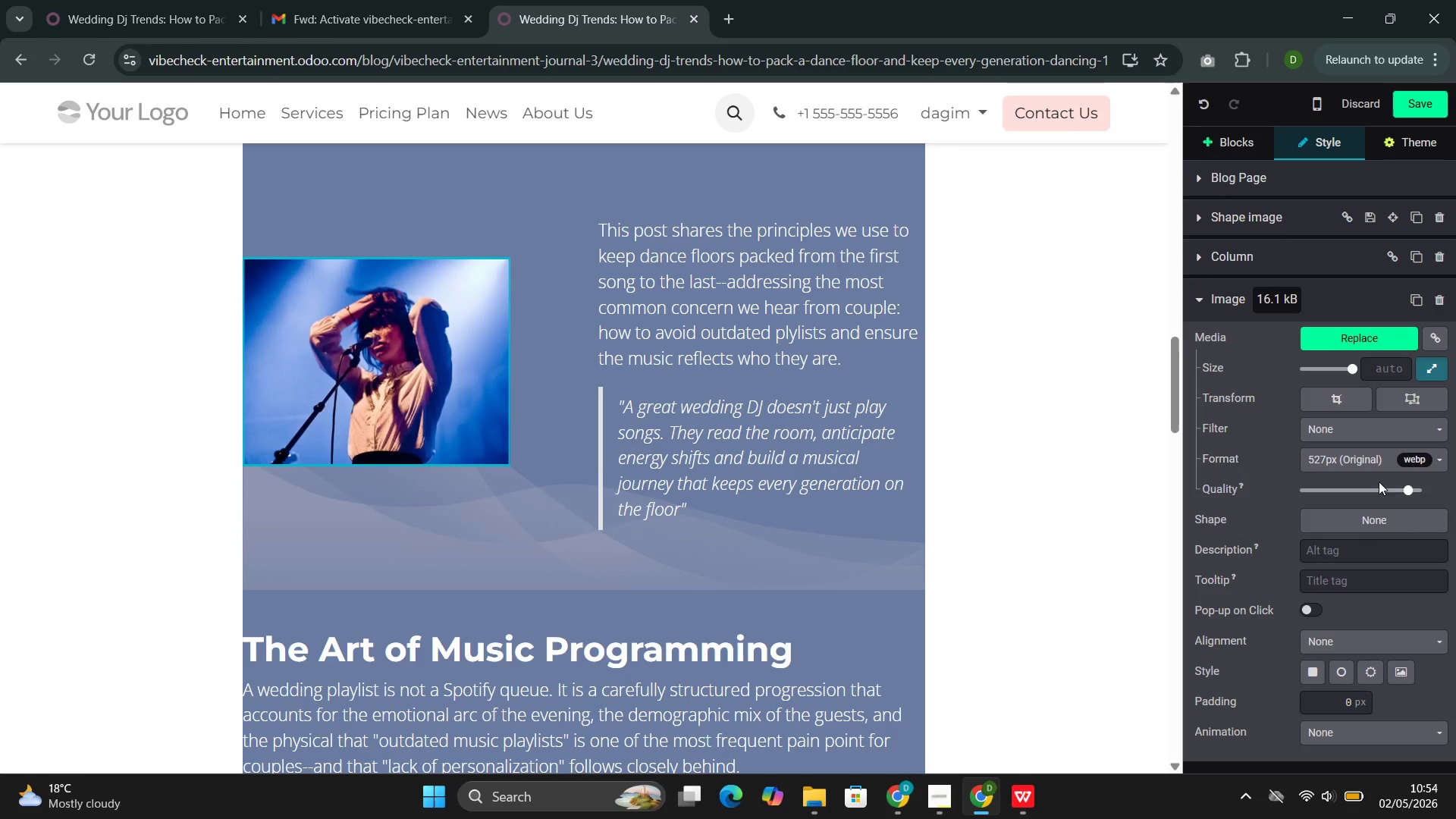 
double_click([368, 338])
 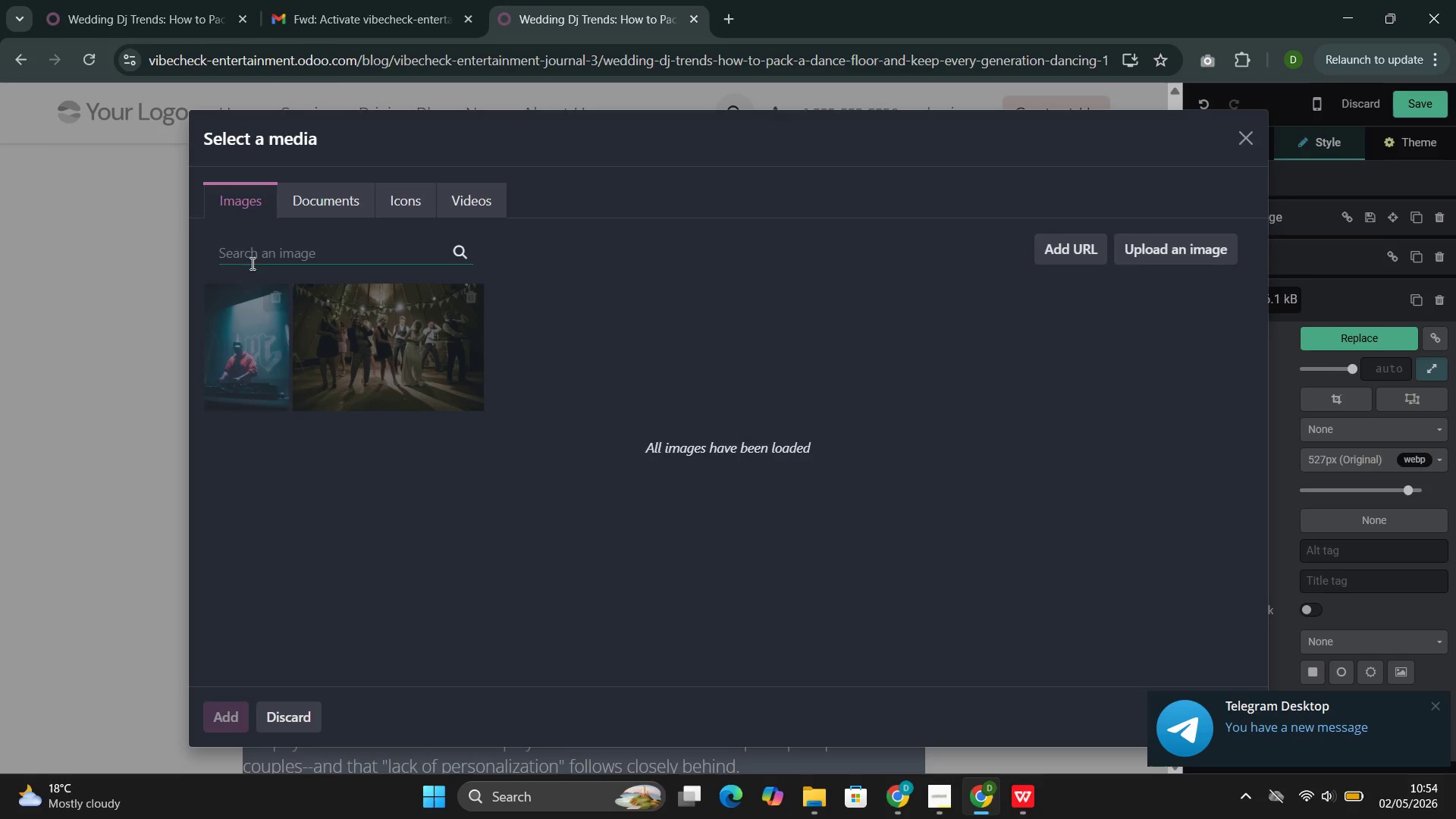 
left_click([259, 260])
 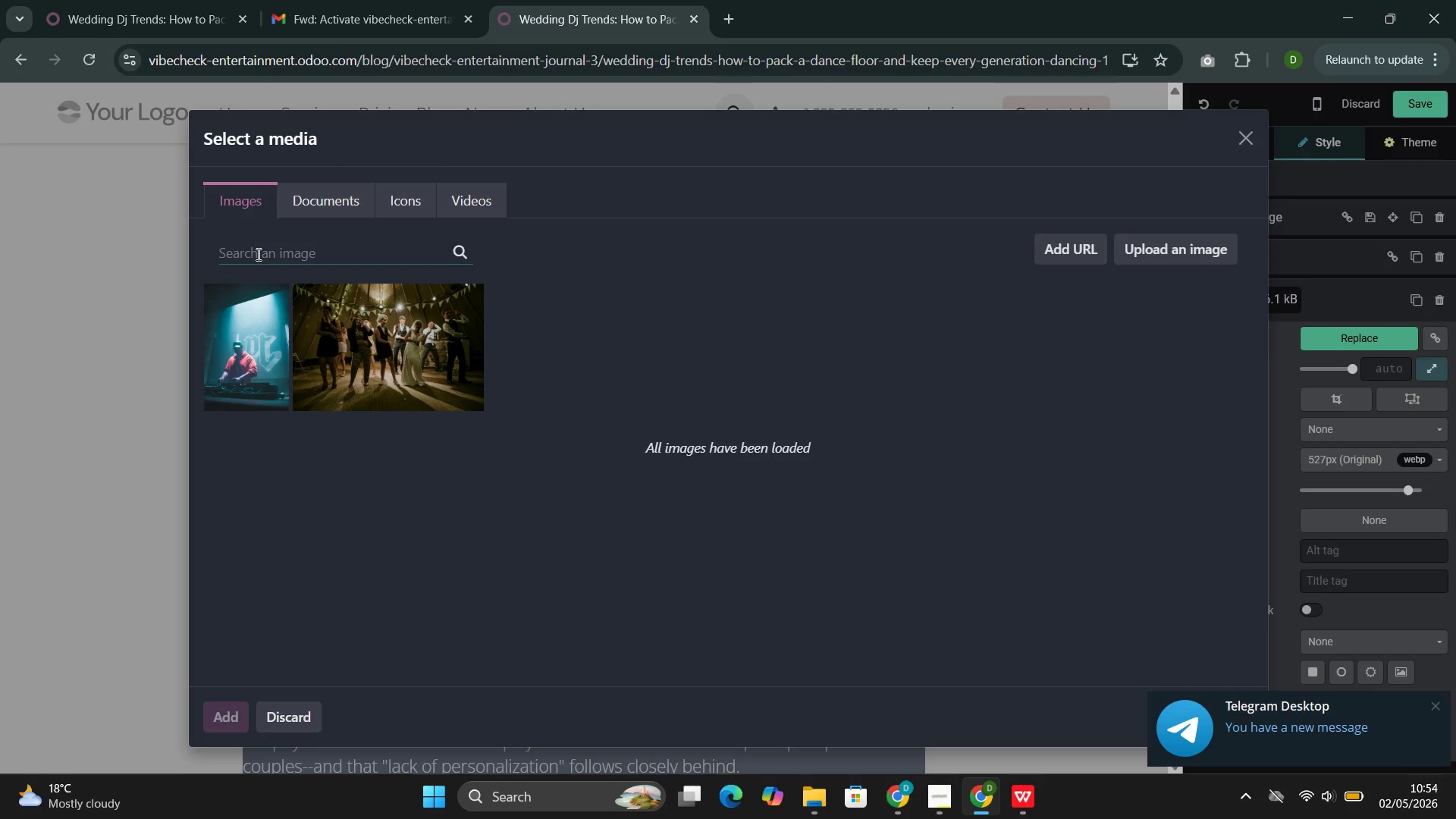 
type(DJ)
 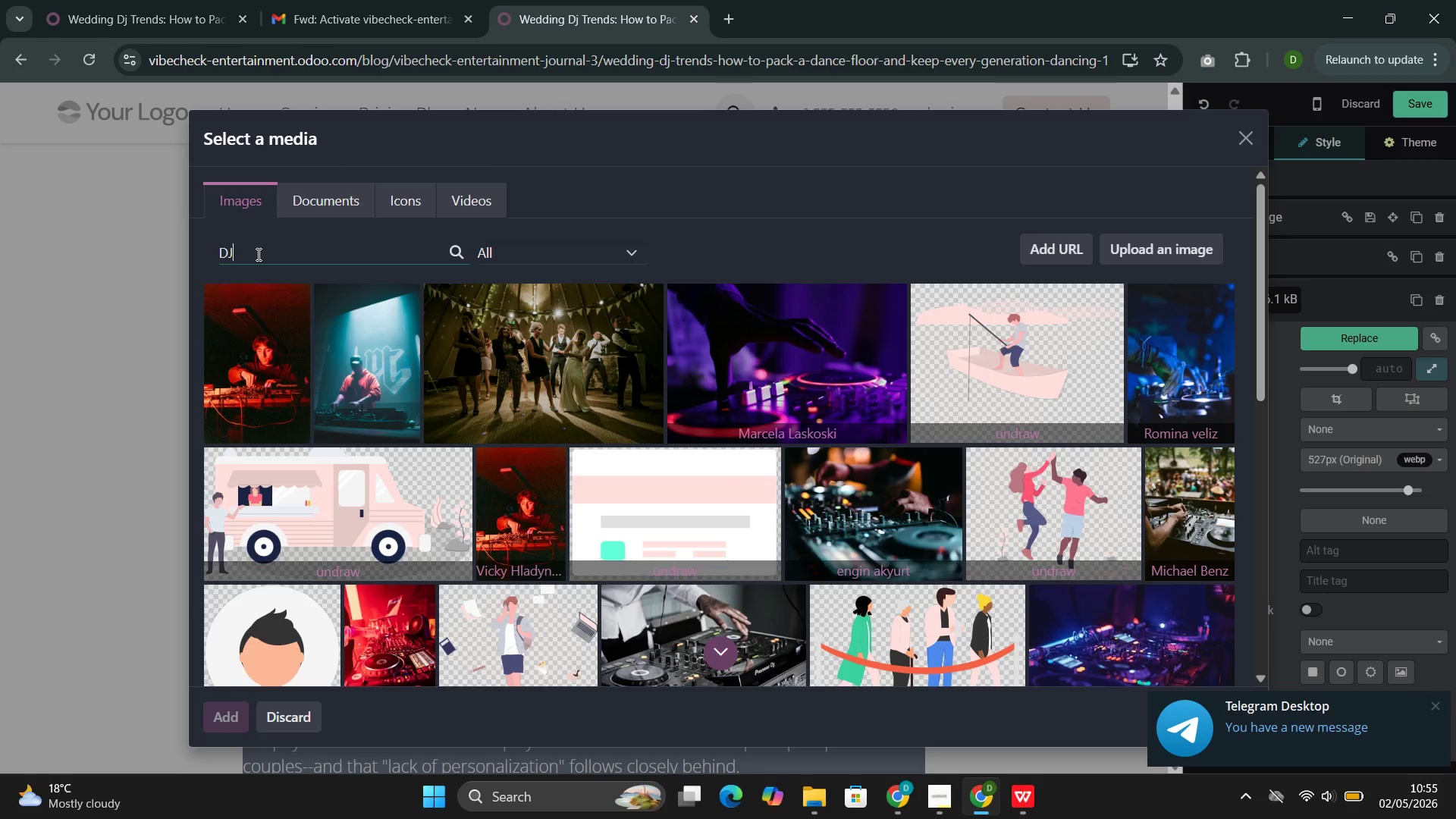 
wait(26.38)
 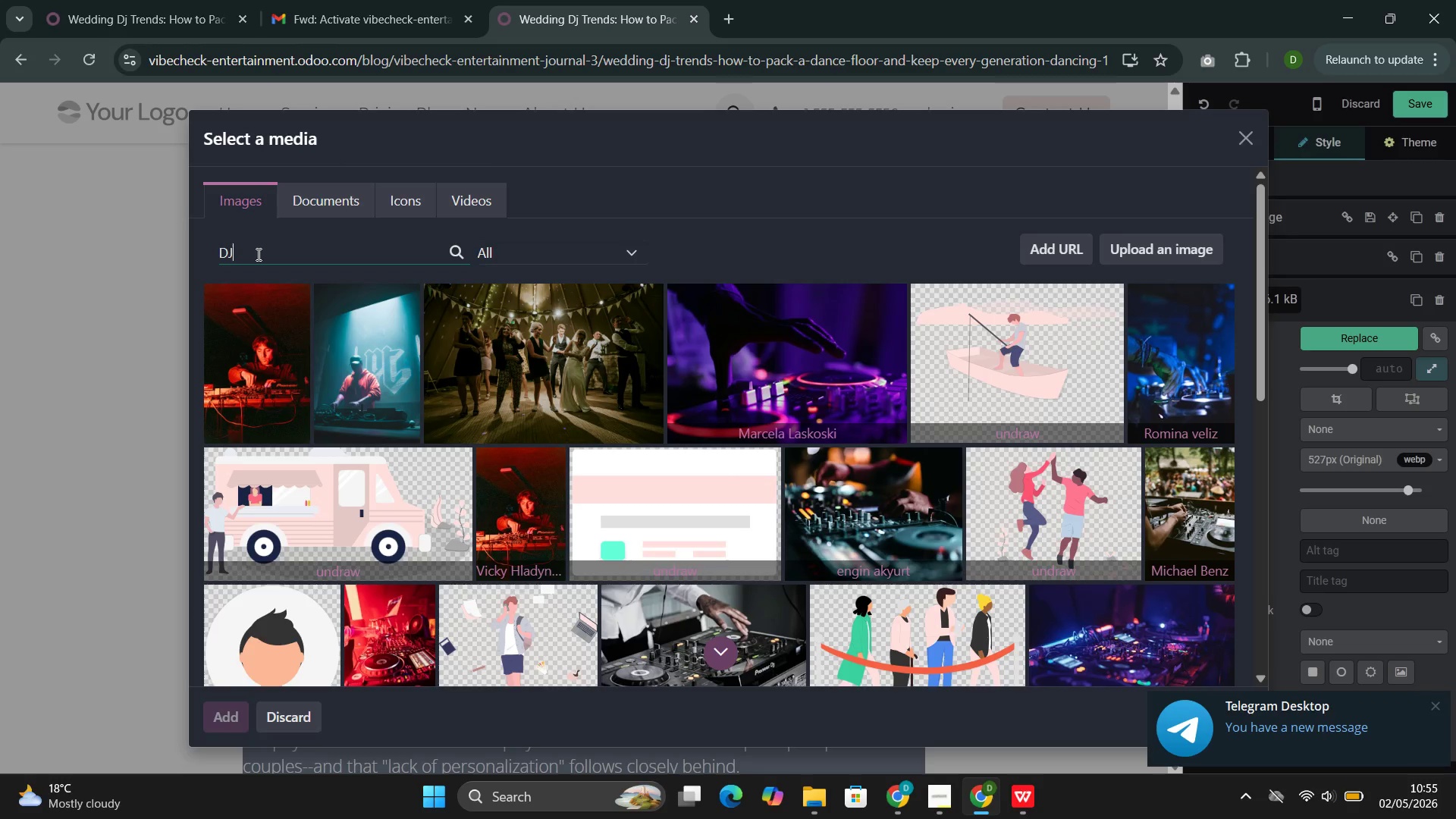 
scroll: coordinate [450, 408], scroll_direction: down, amount: 7.0
 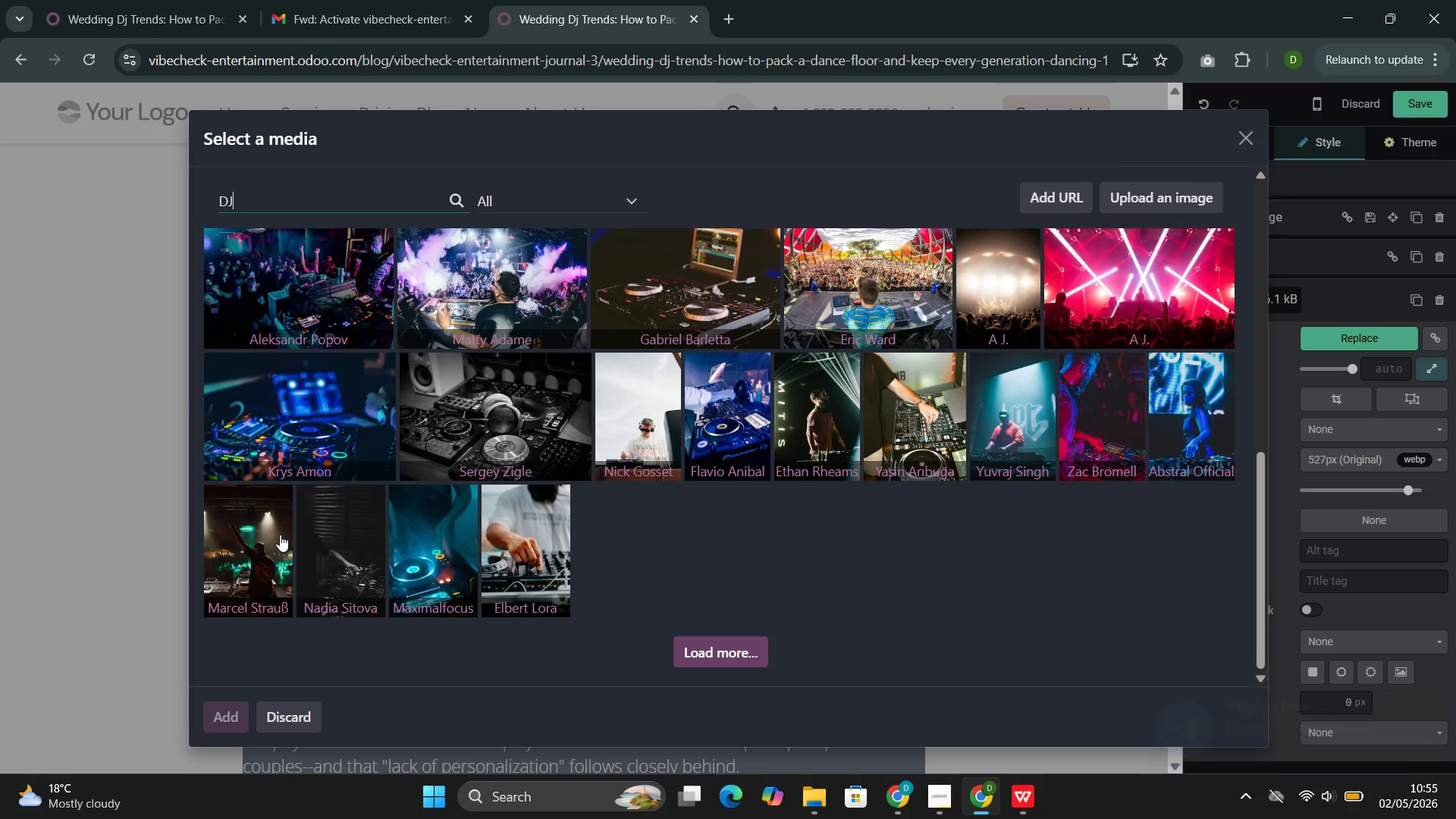 
left_click([410, 532])
 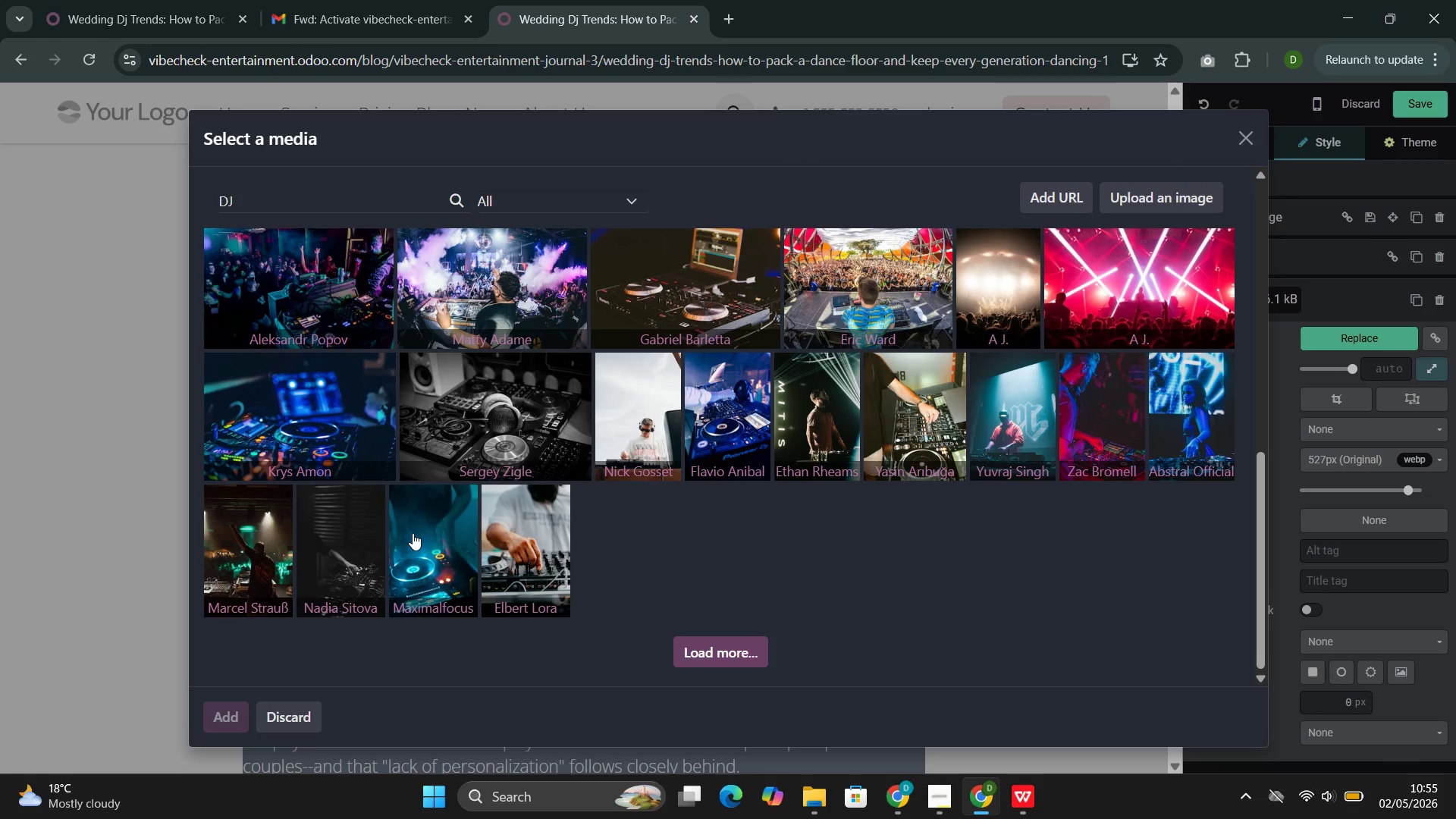 
wait(7.59)
 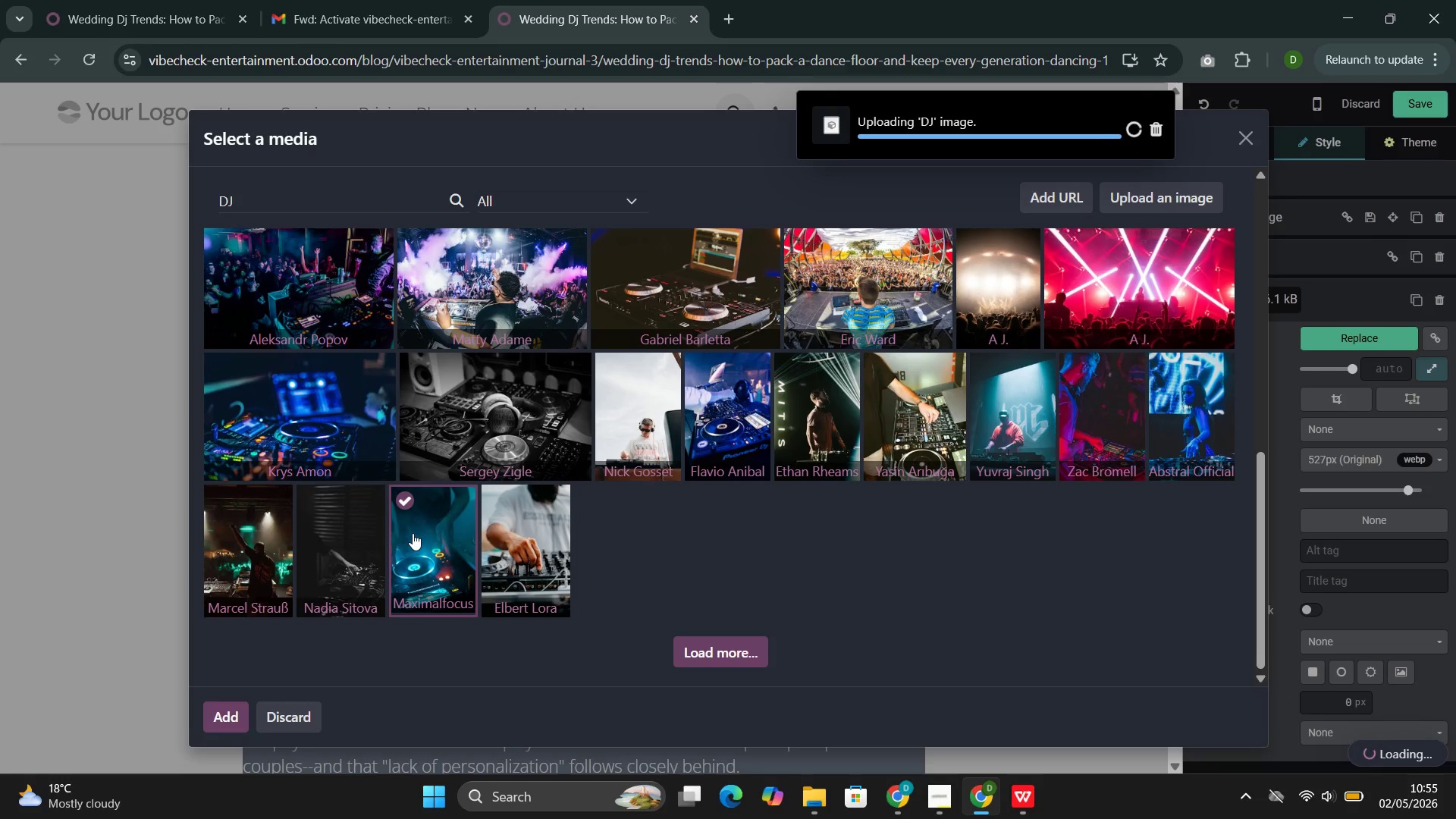 
scroll: coordinate [405, 400], scroll_direction: down, amount: 2.0
 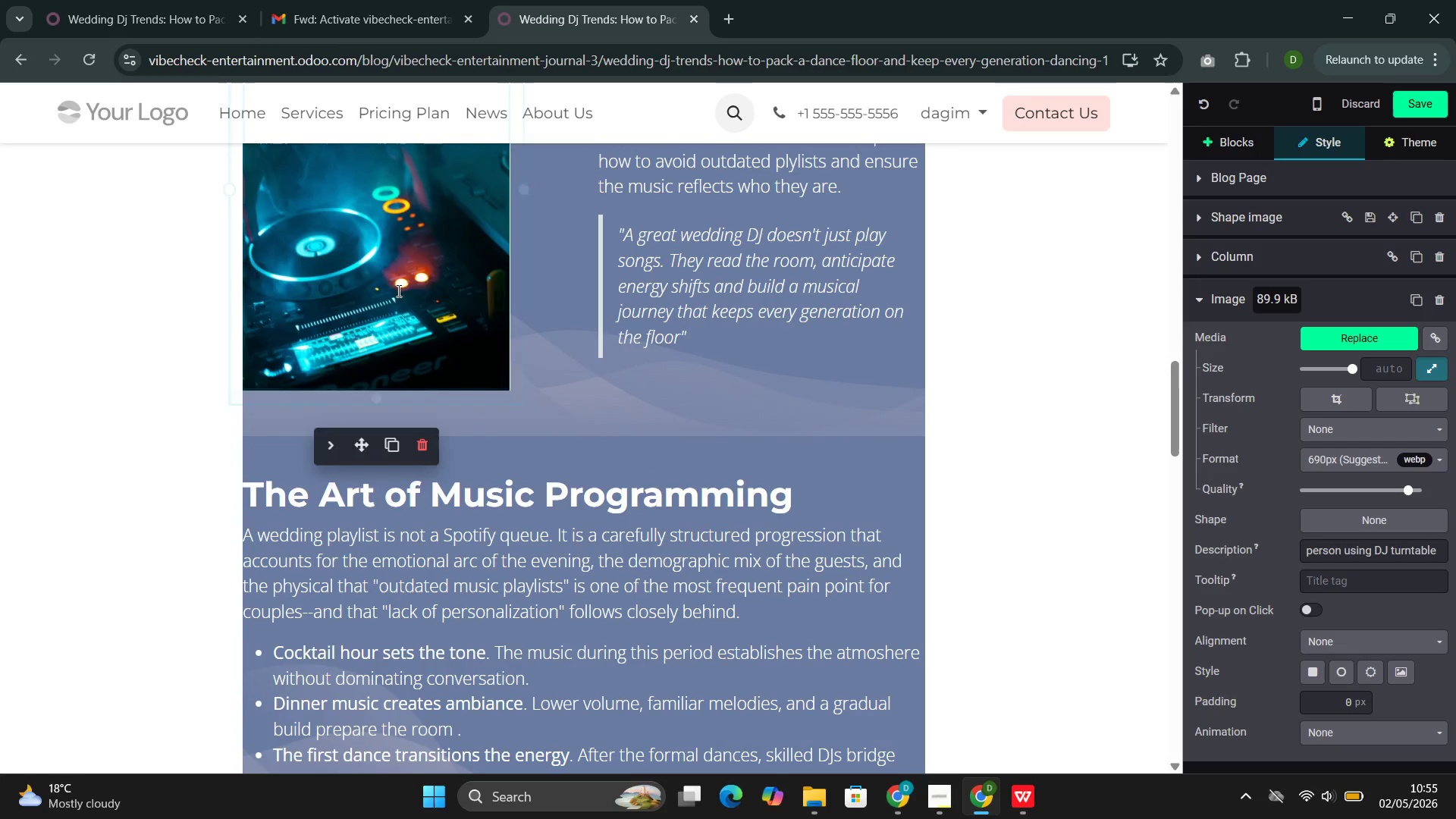 
left_click([395, 287])
 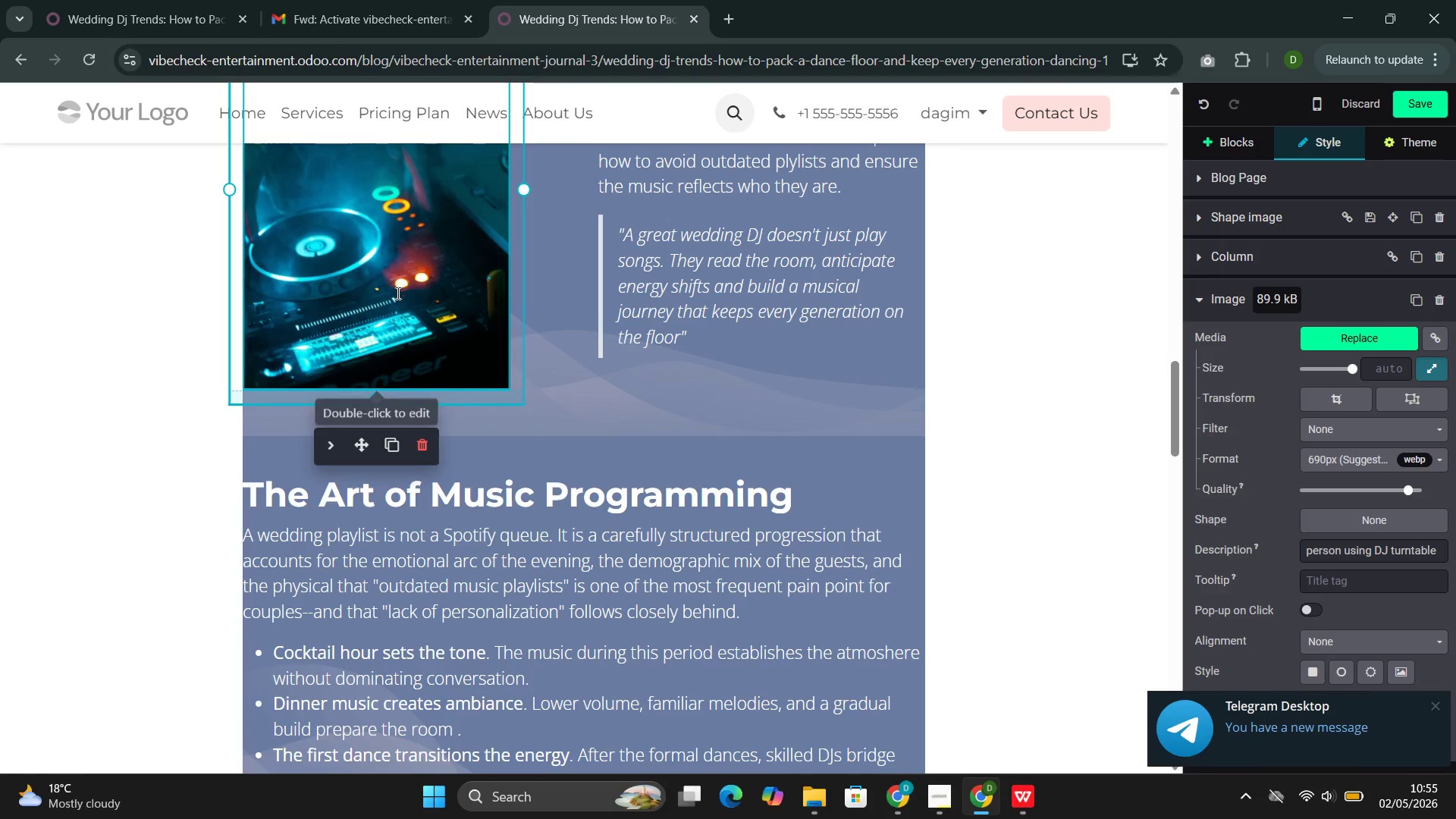 
scroll: coordinate [397, 293], scroll_direction: up, amount: 3.0
 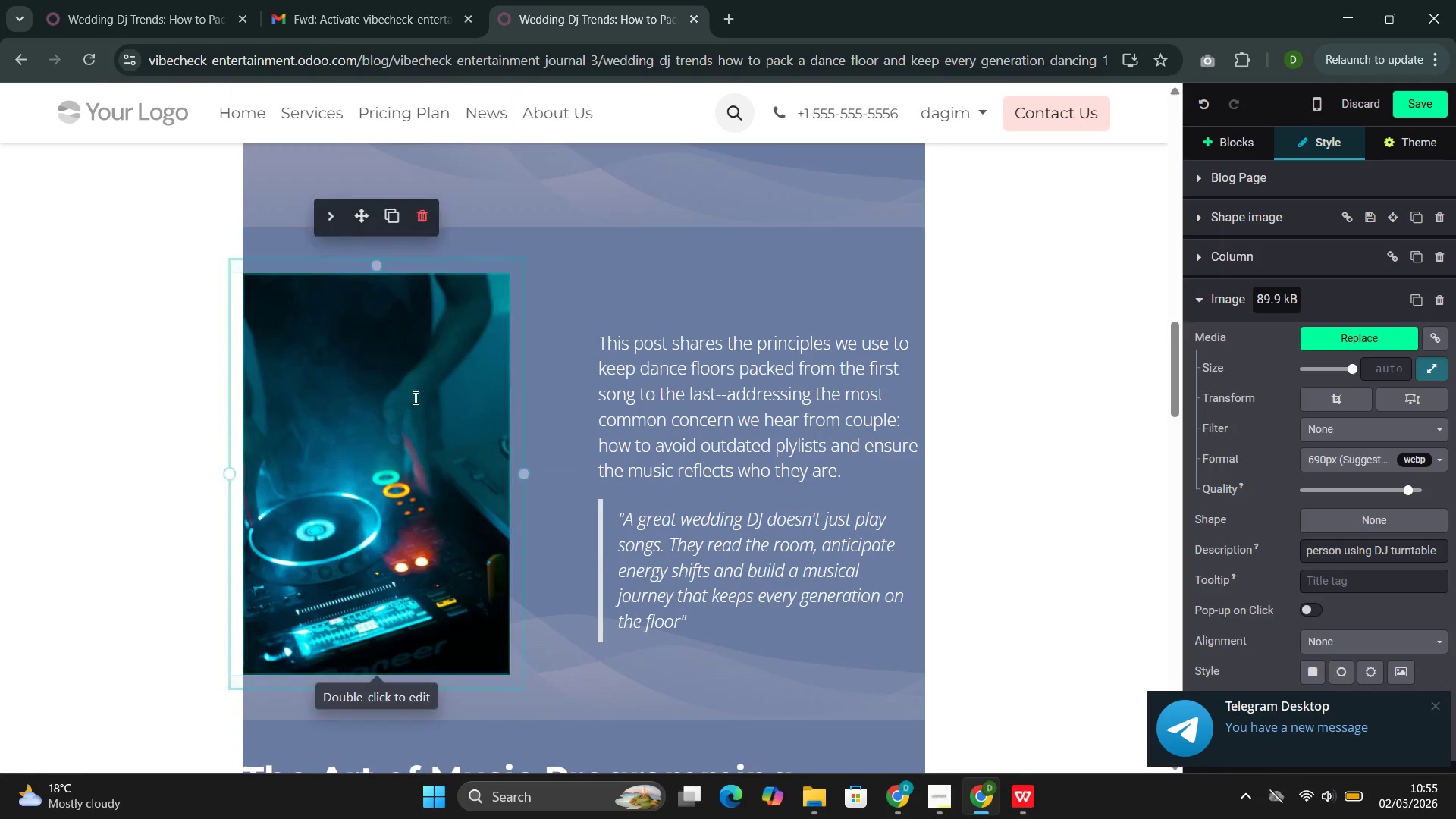 
left_click([414, 398])
 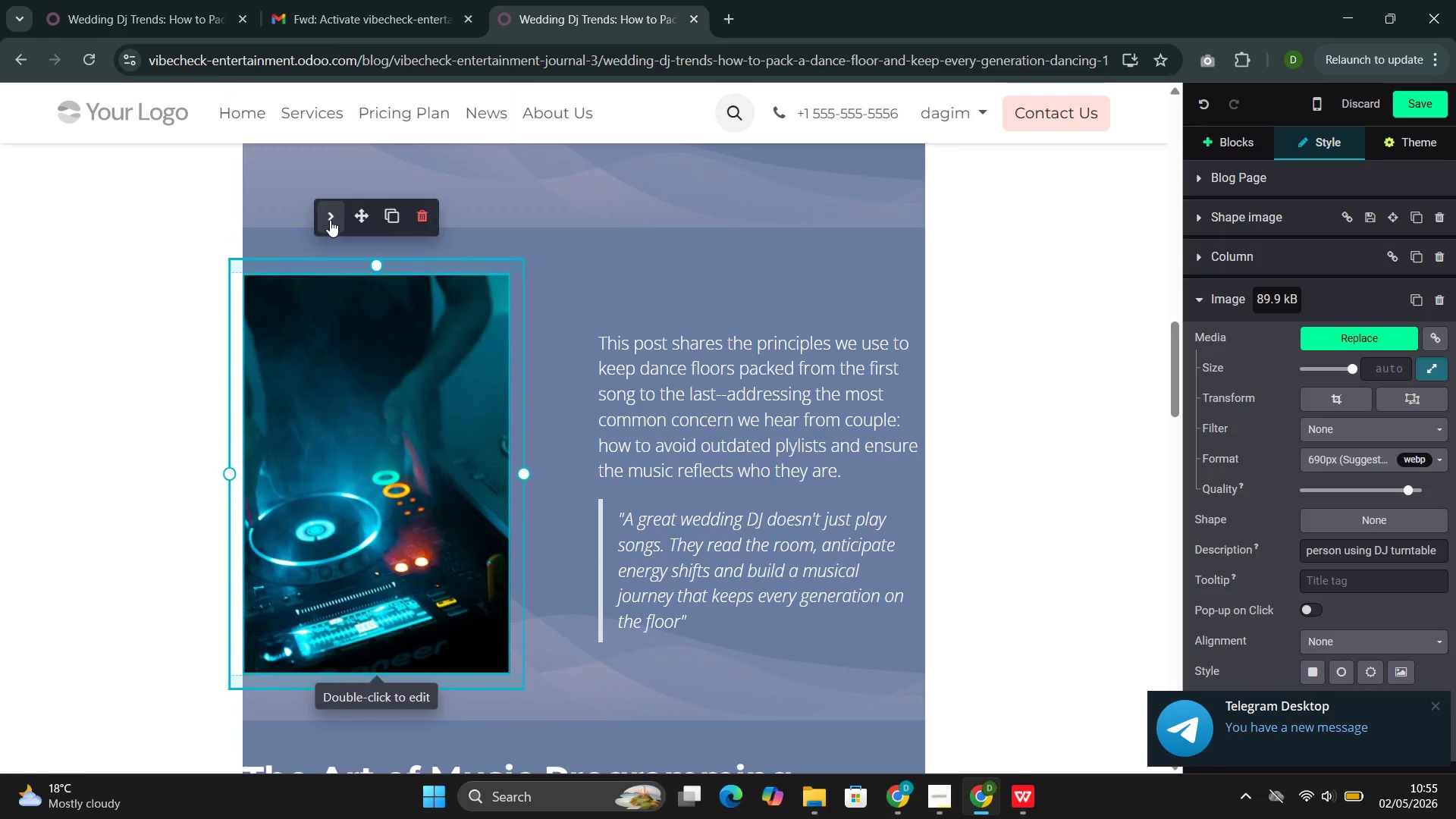 
left_click_drag(start_coordinate=[330, 218], to_coordinate=[330, 221])
 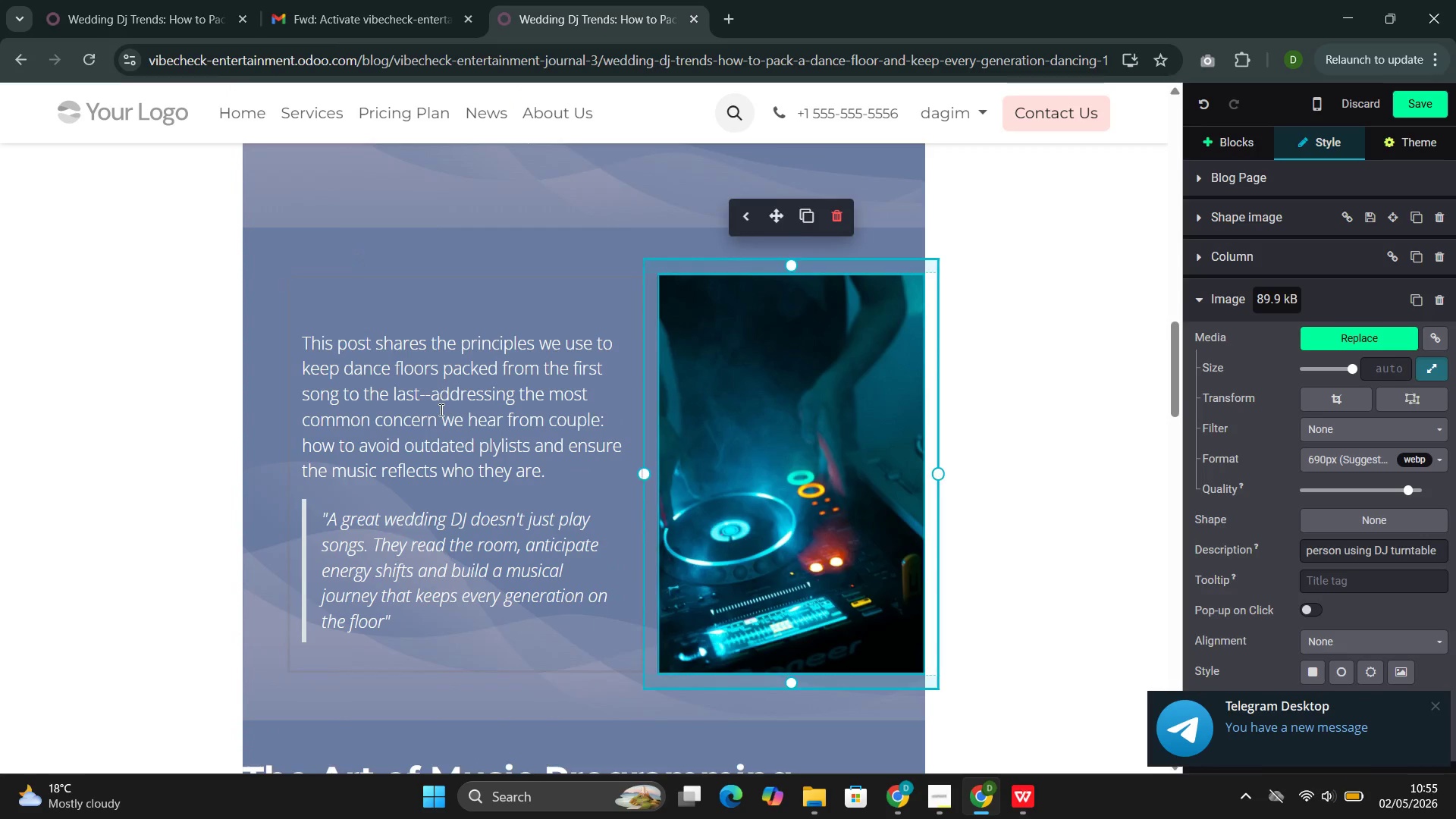 
scroll: coordinate [440, 410], scroll_direction: down, amount: 7.0
 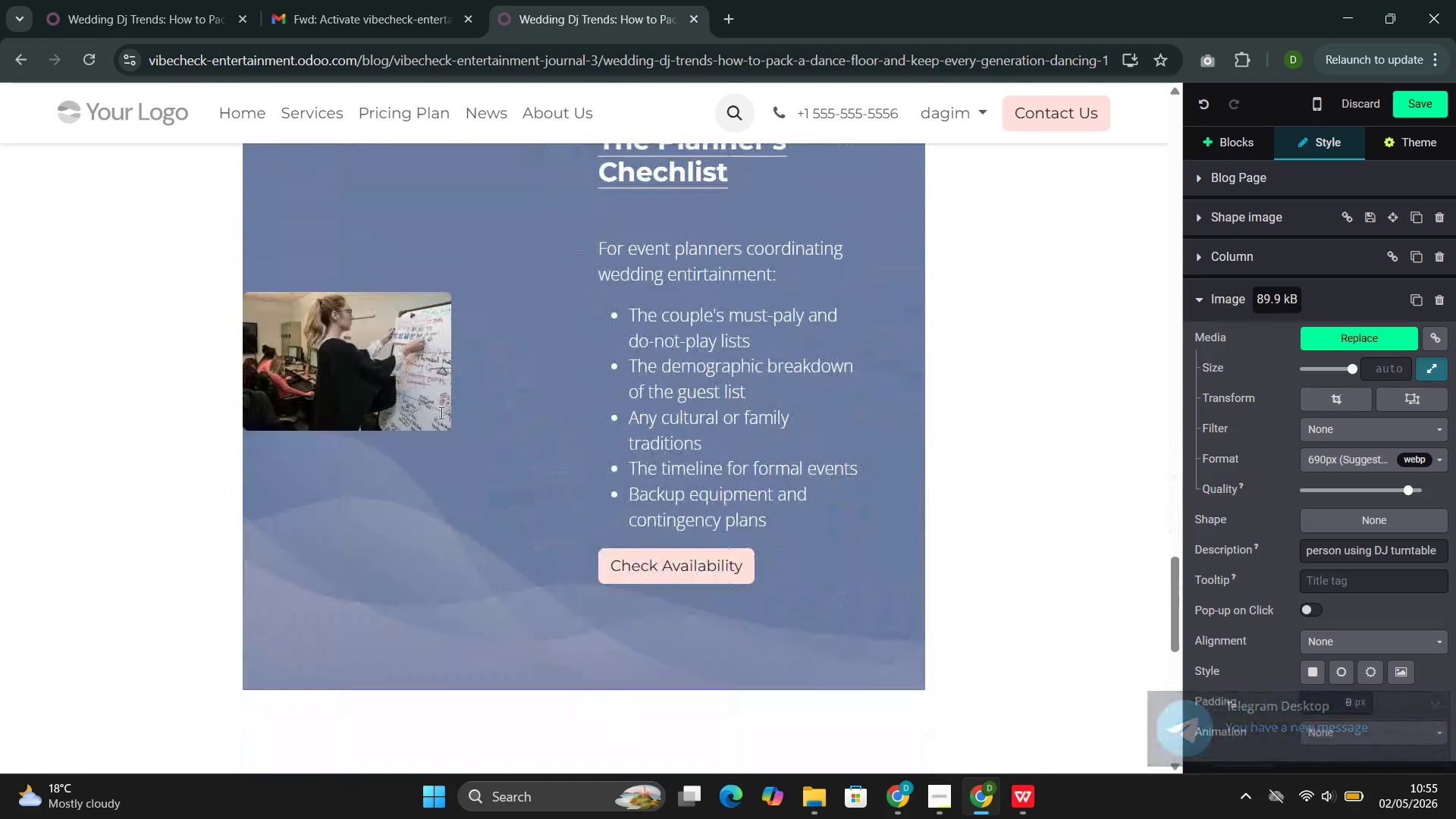 
double_click([383, 366])
 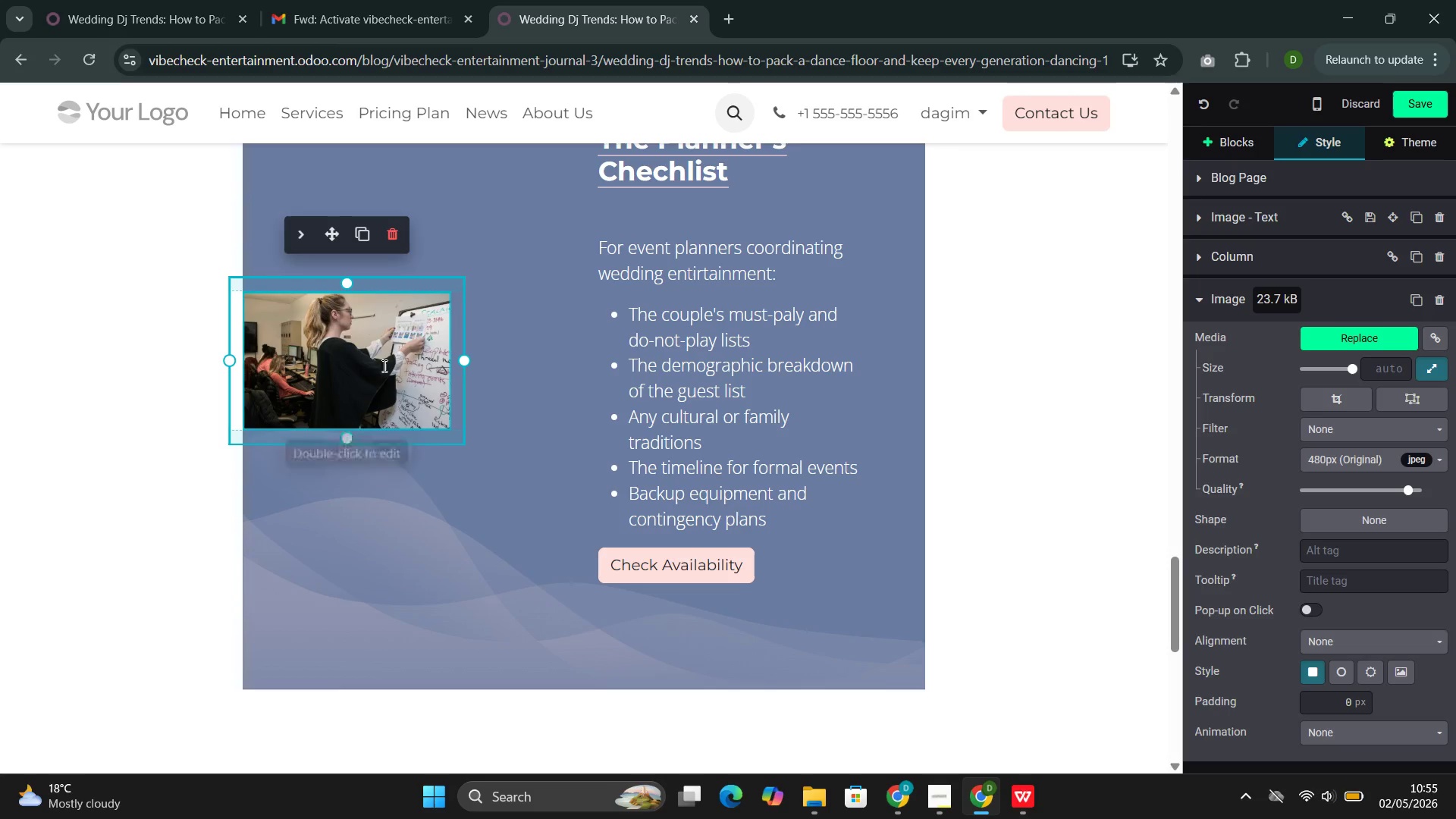 
triple_click([383, 366])
 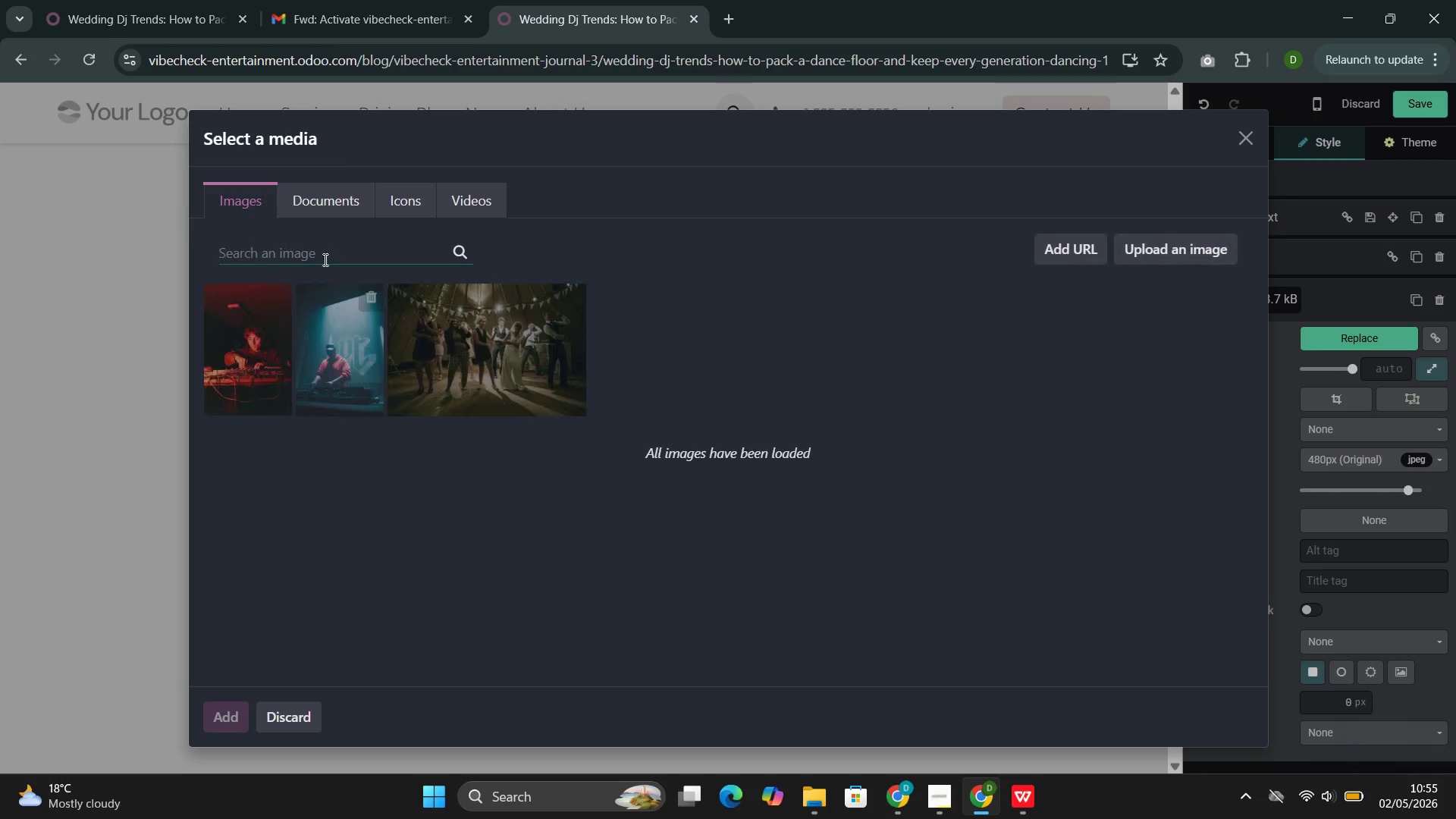 
left_click([326, 256])
 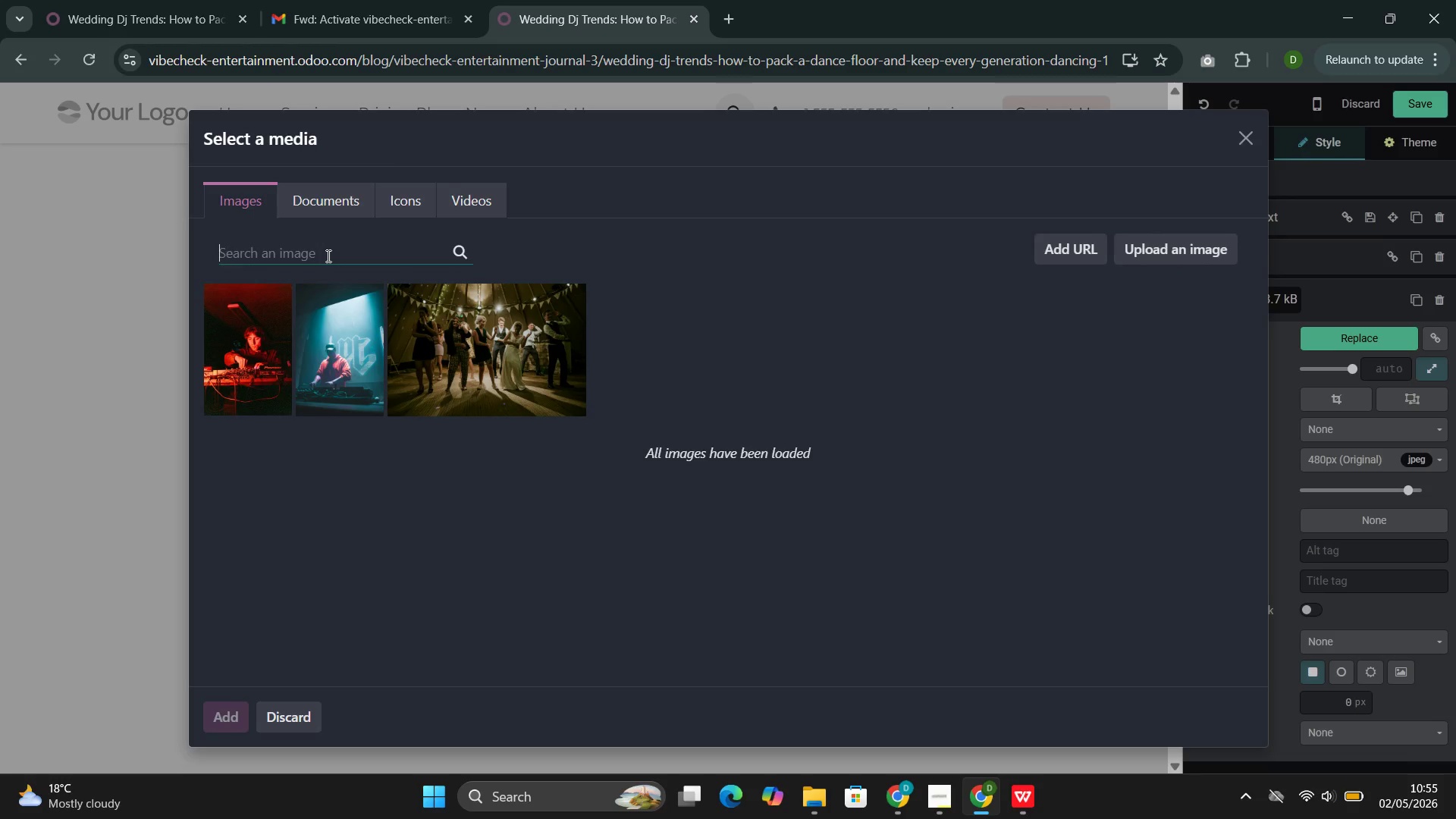 
hold_key(key=ShiftLeft, duration=0.59)
 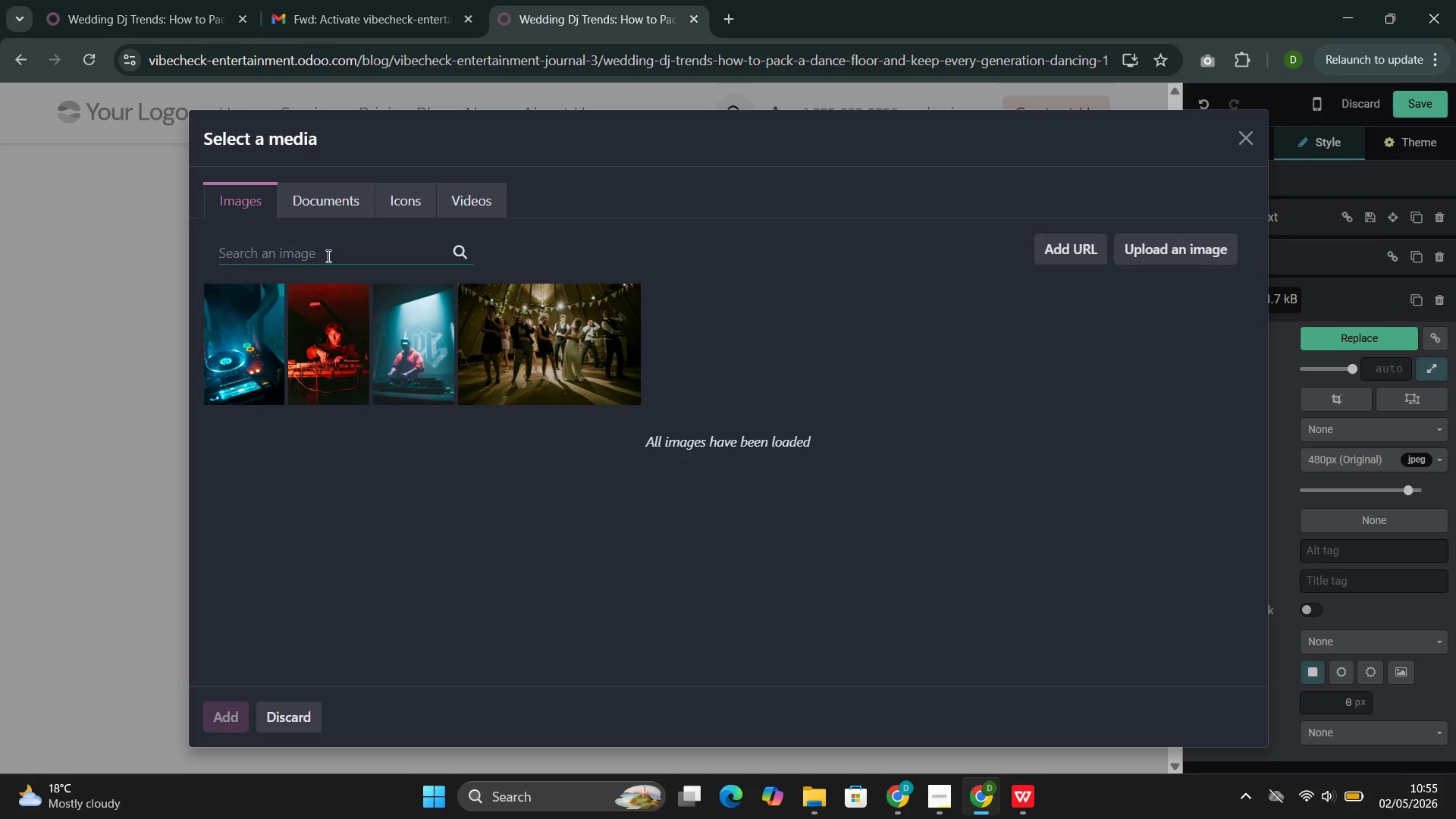 
type(Weddin)
 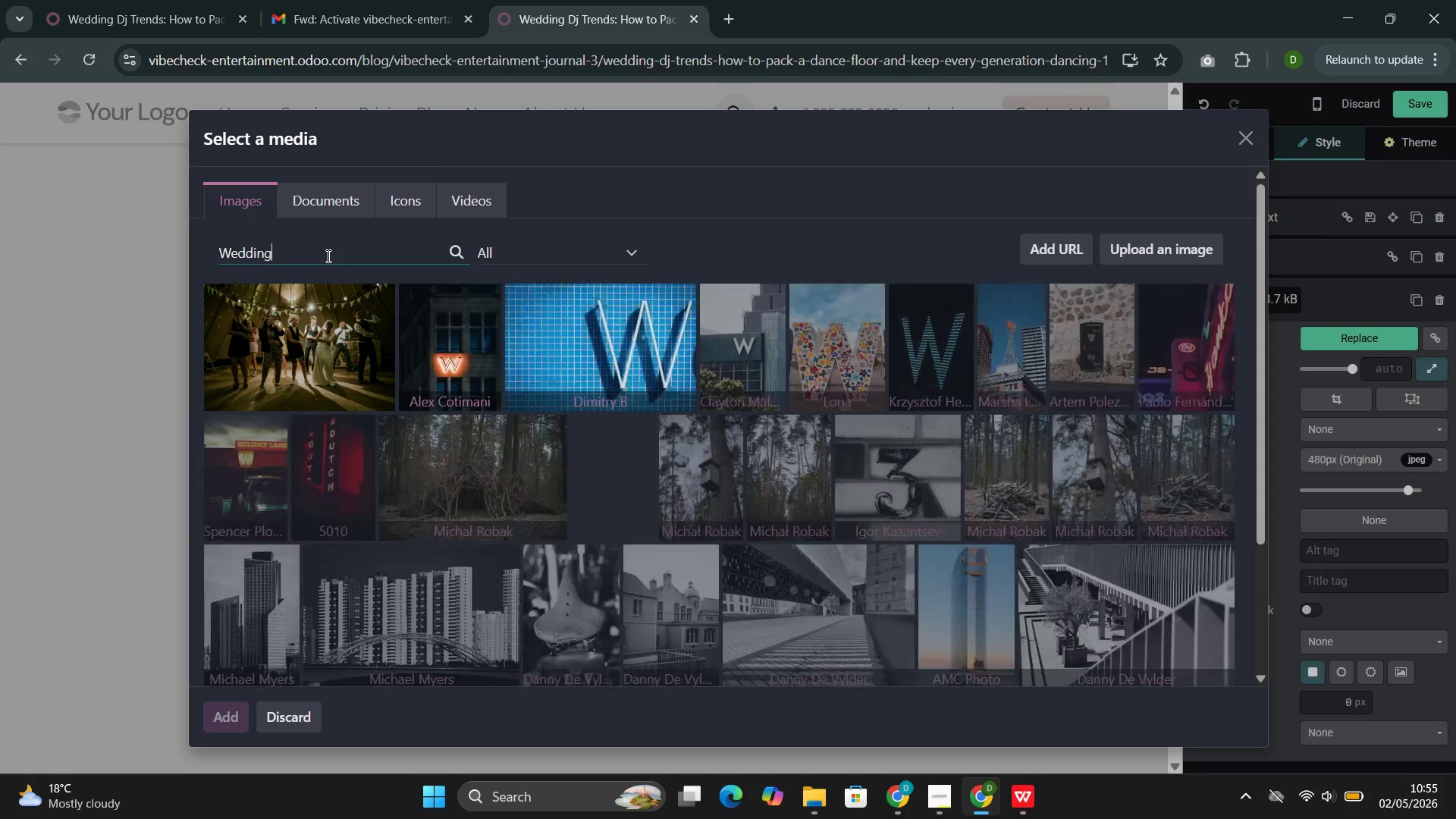 
wait(19.2)
 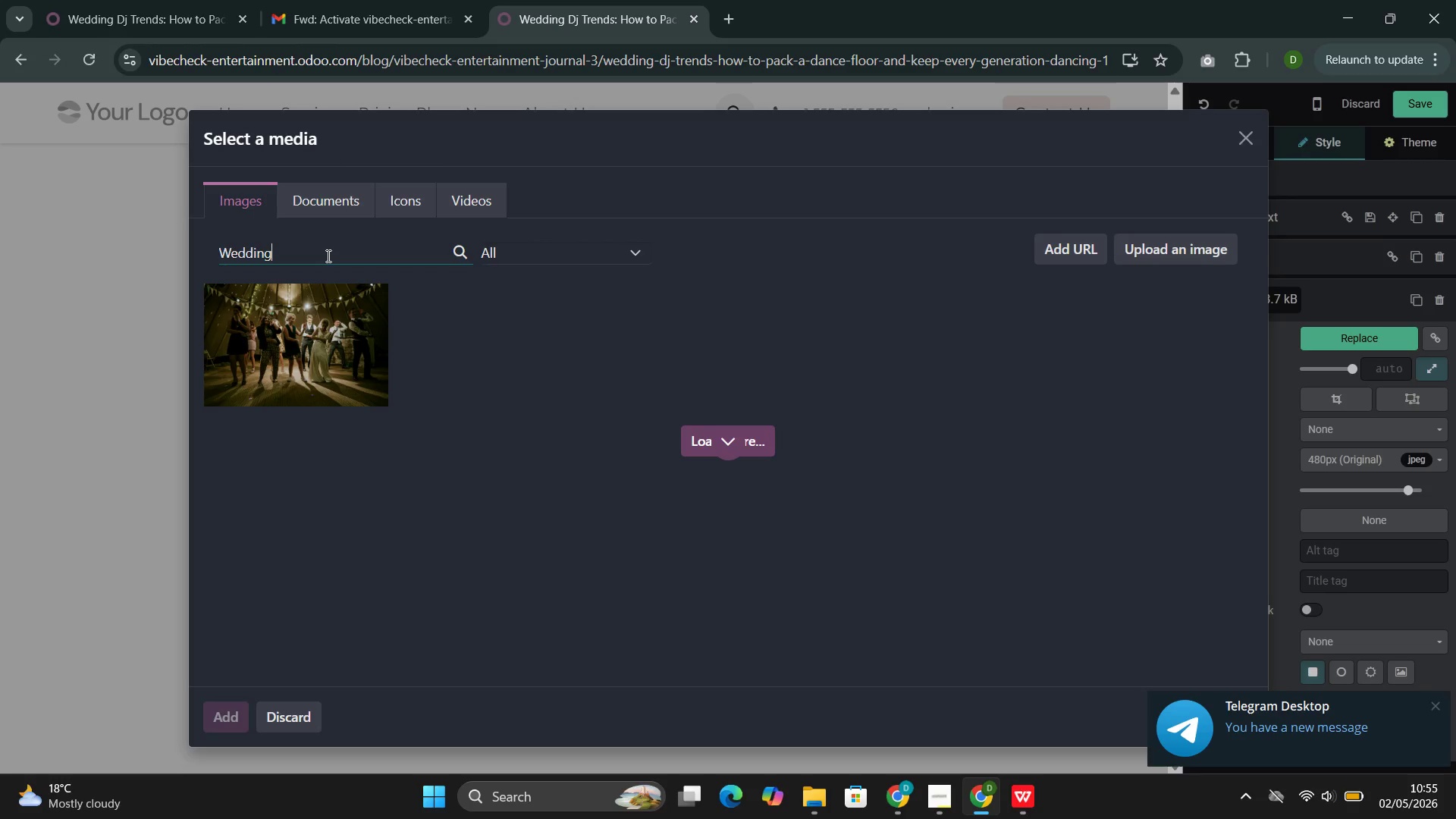 
key(Space)
 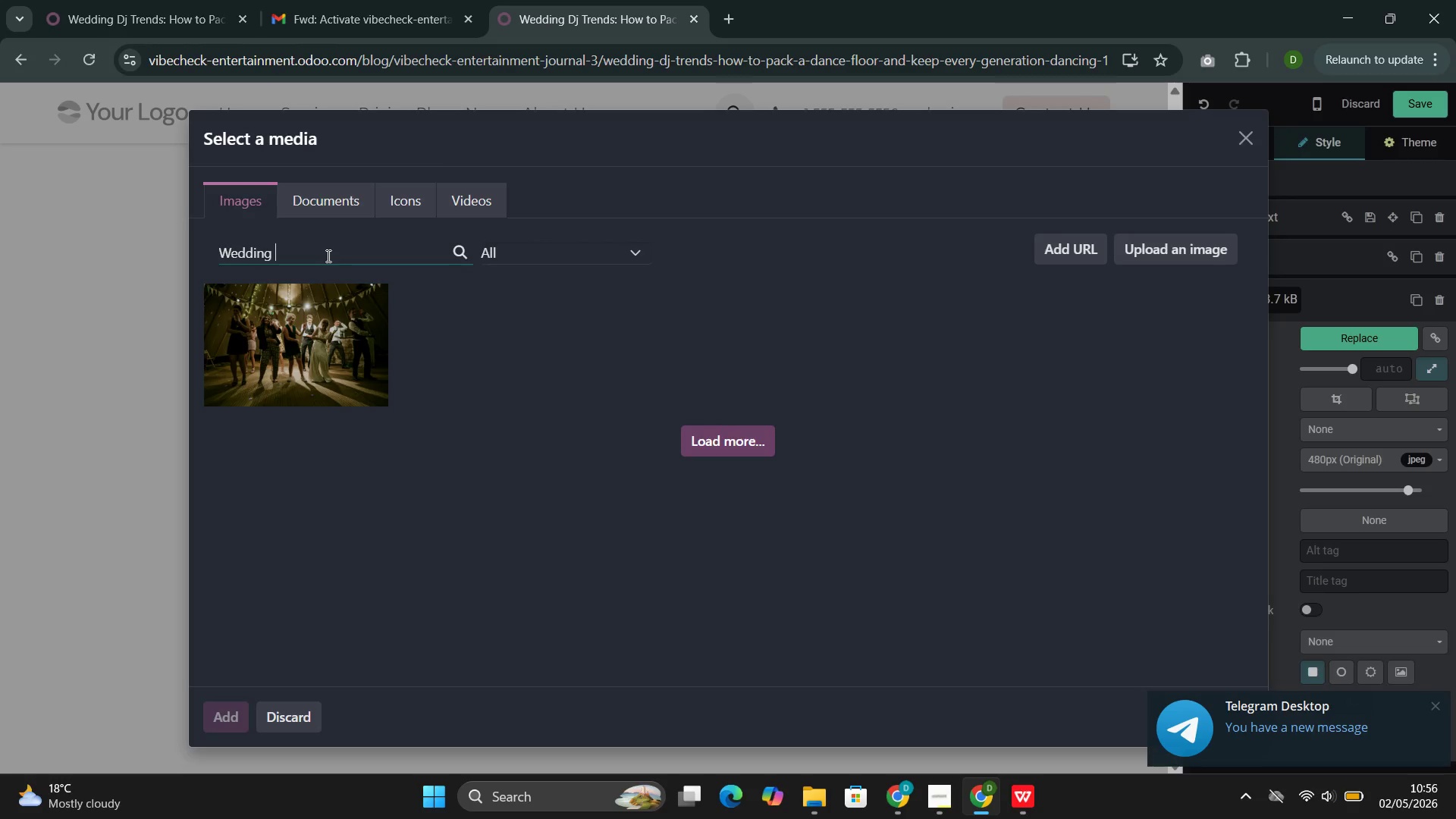 
wait(10.73)
 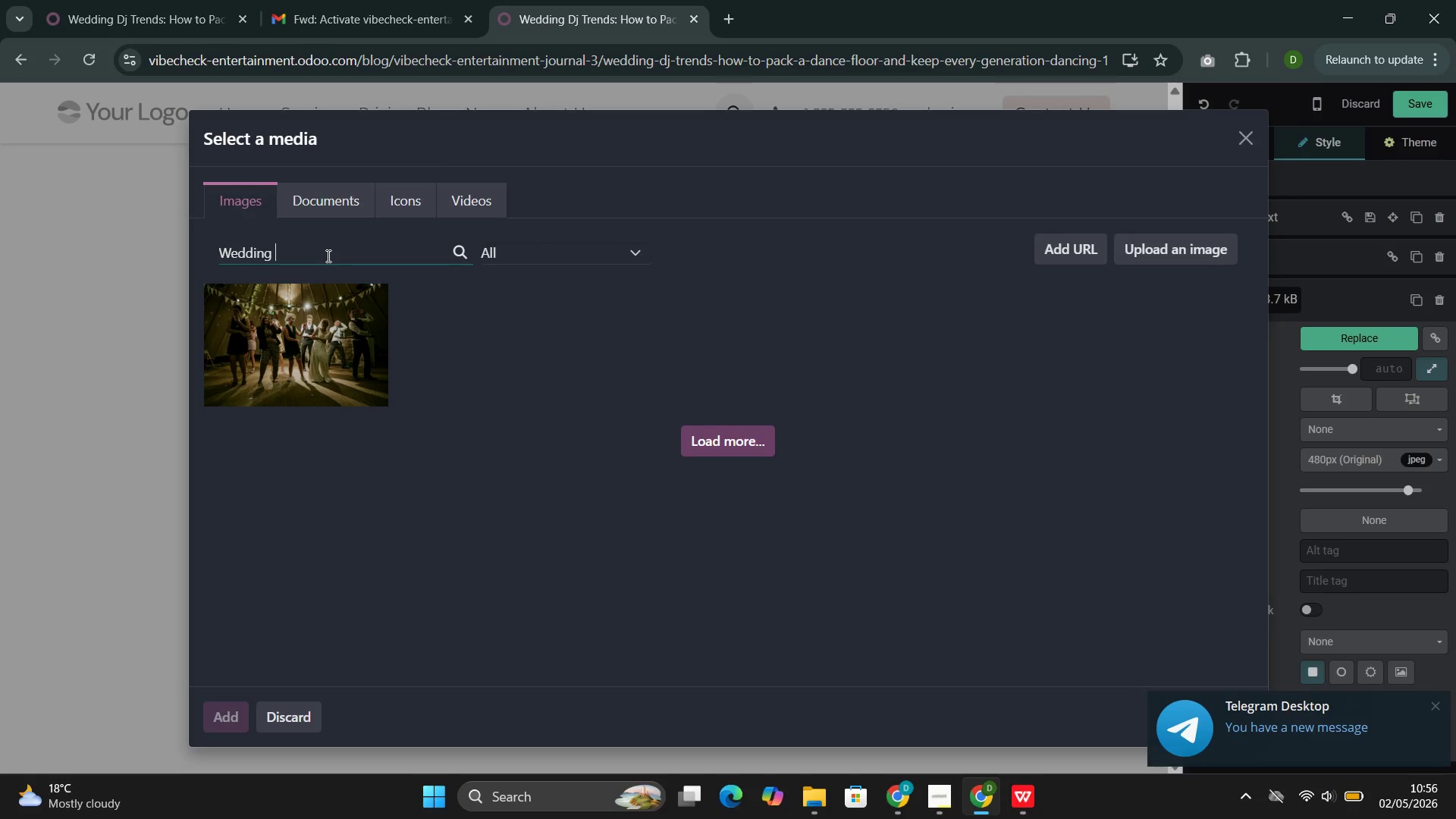 
key(Backspace)
 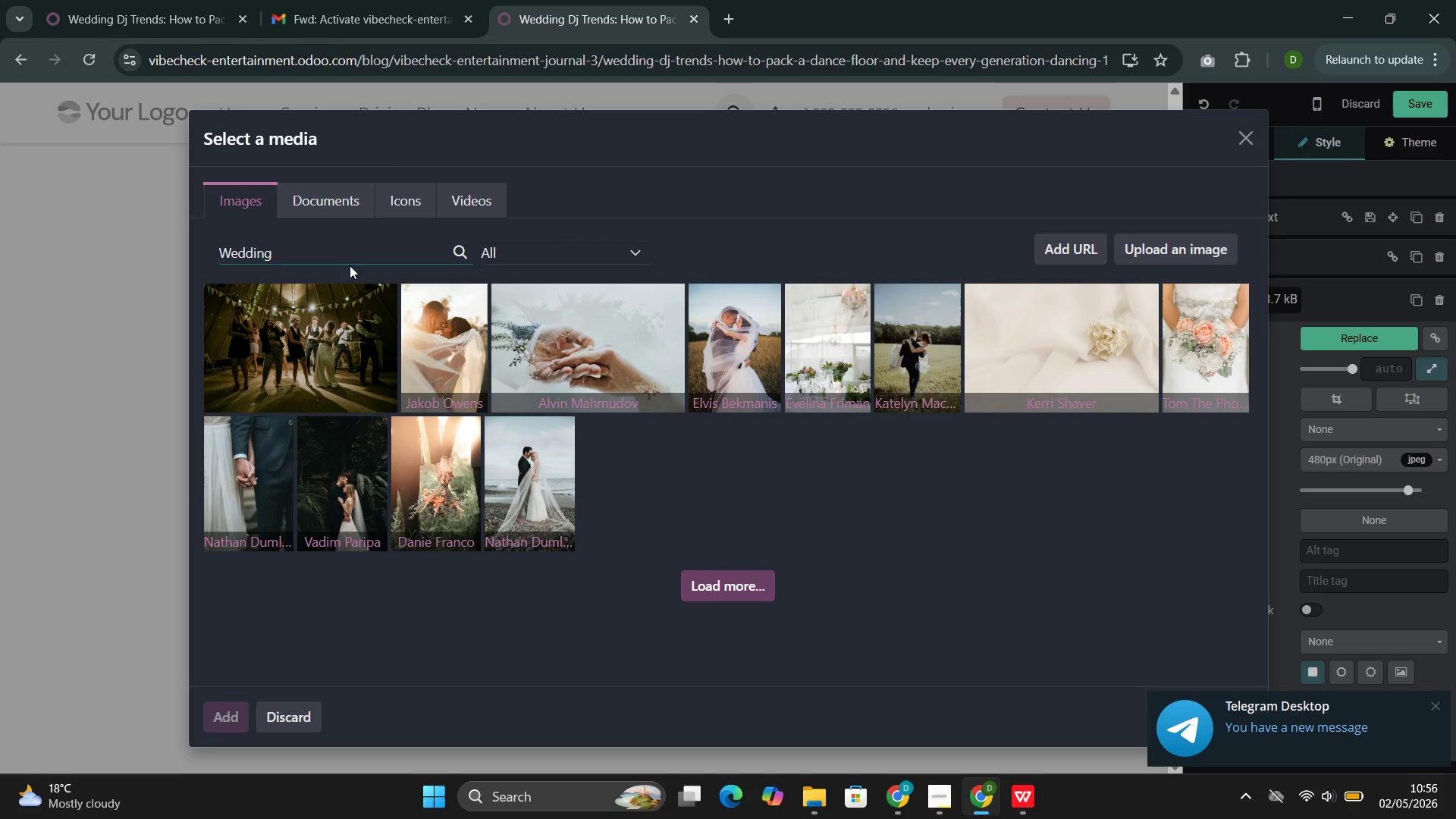 
wait(26.7)
 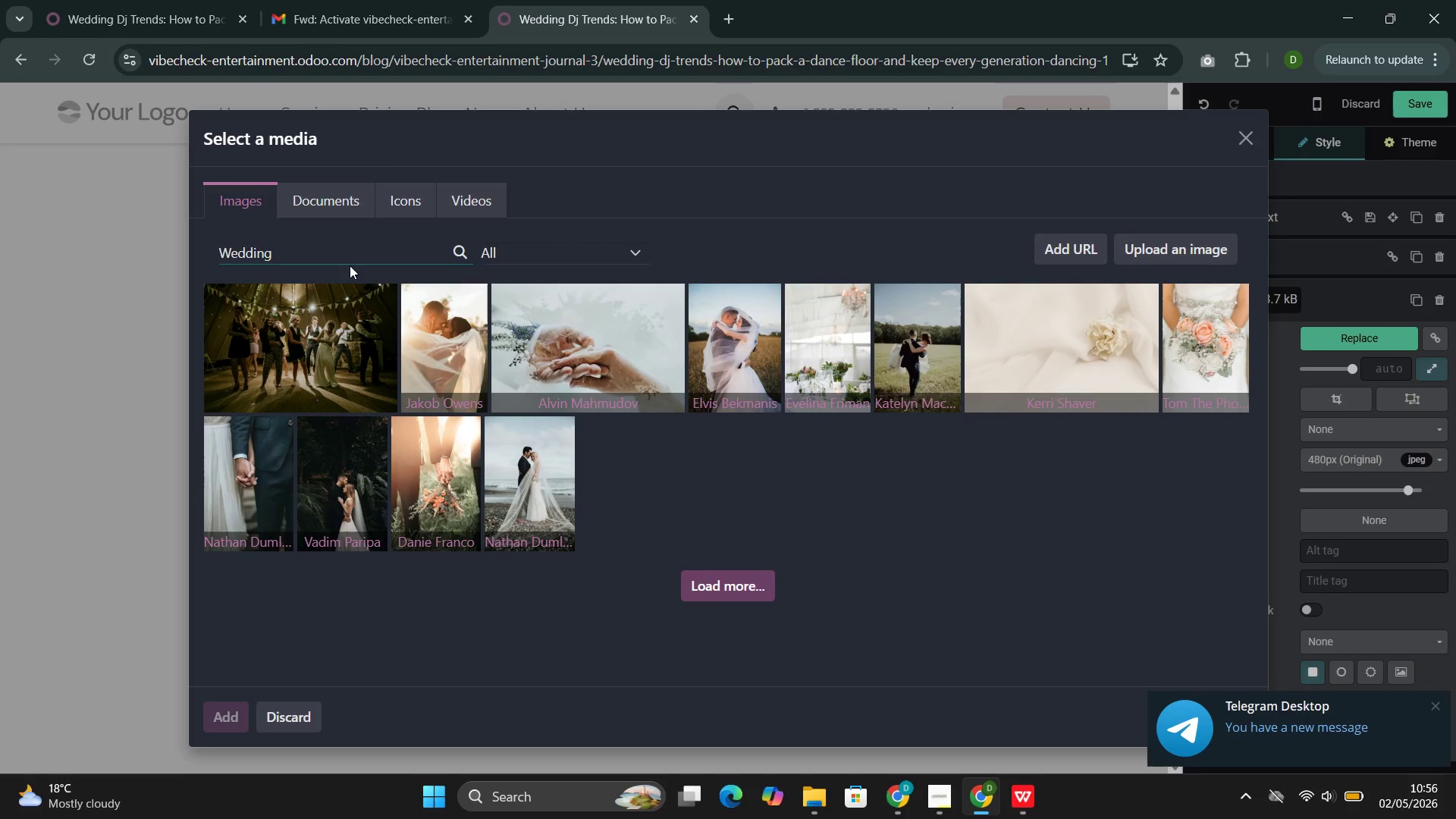 
type( dance )
 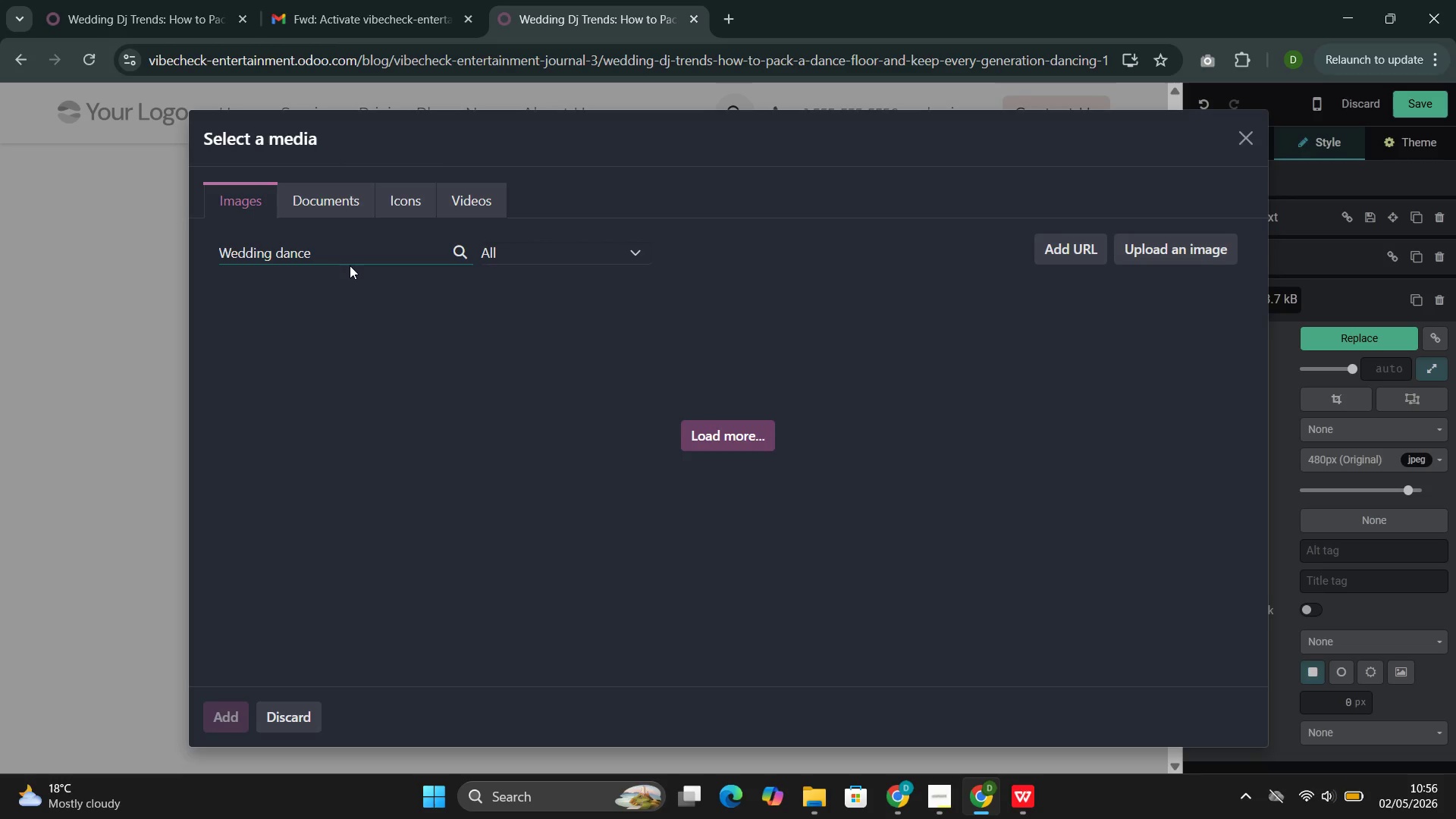 
wait(21.48)
 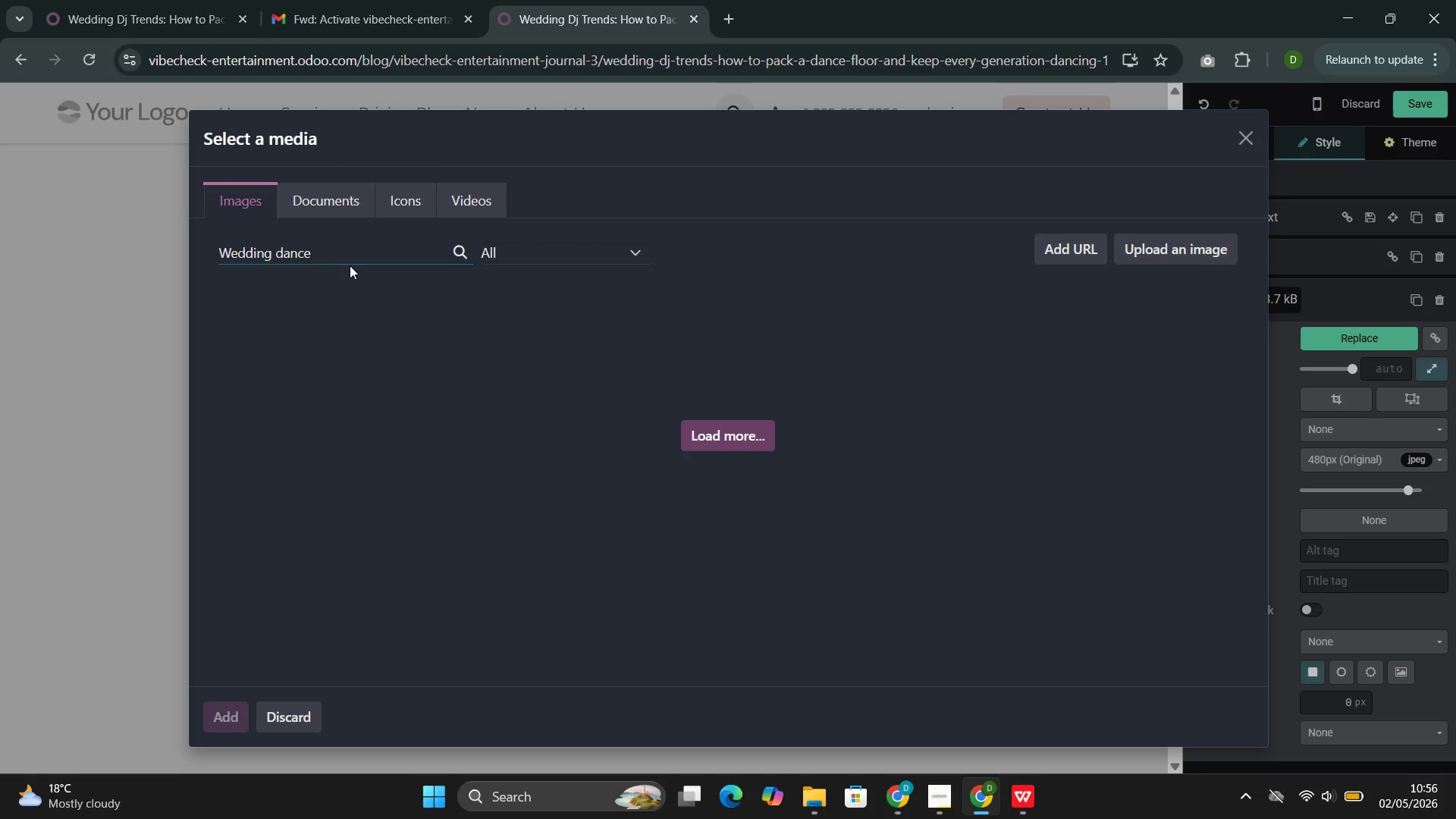 
key(Backspace)
 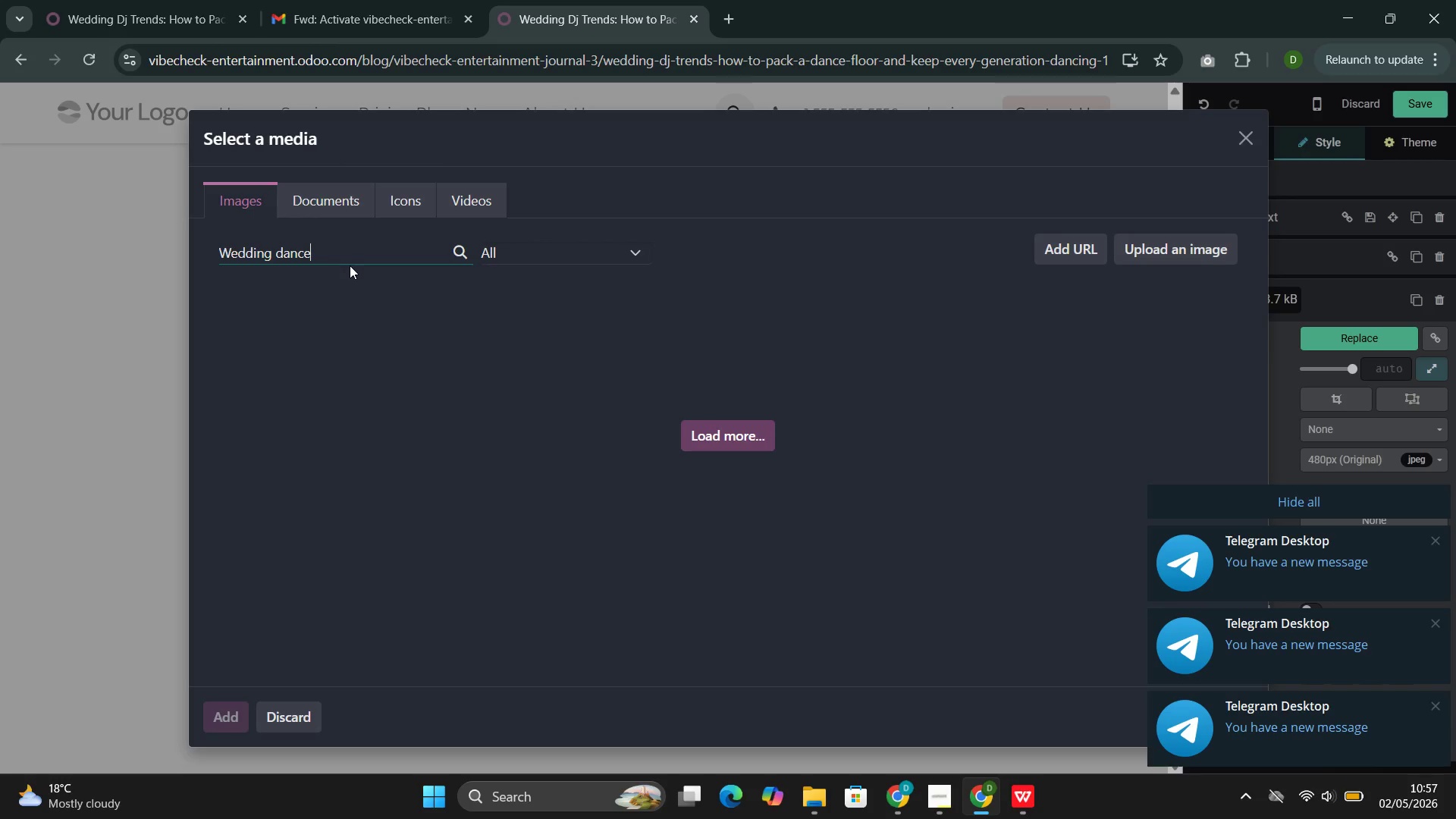 
wait(9.53)
 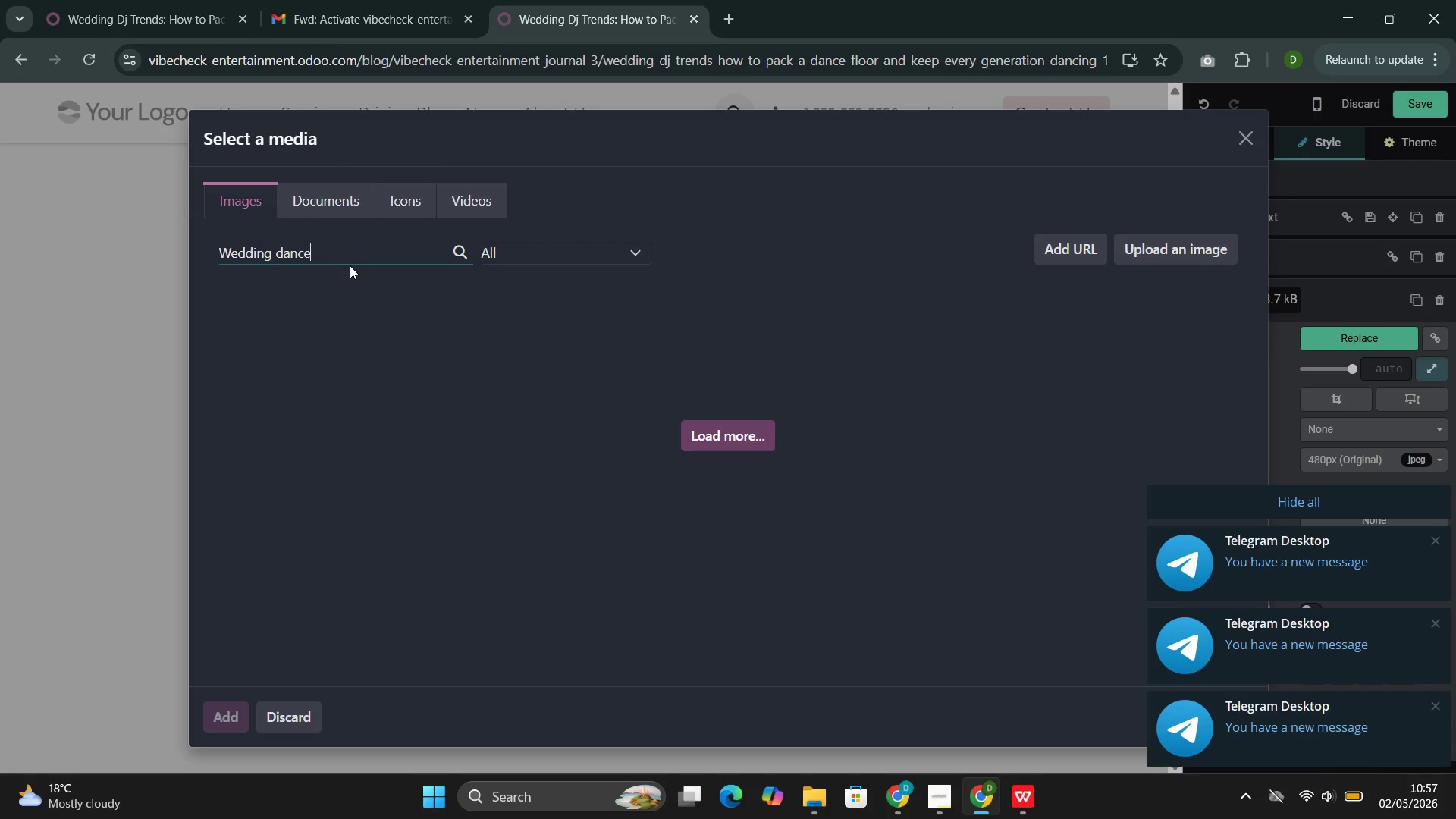 
key(Space)
 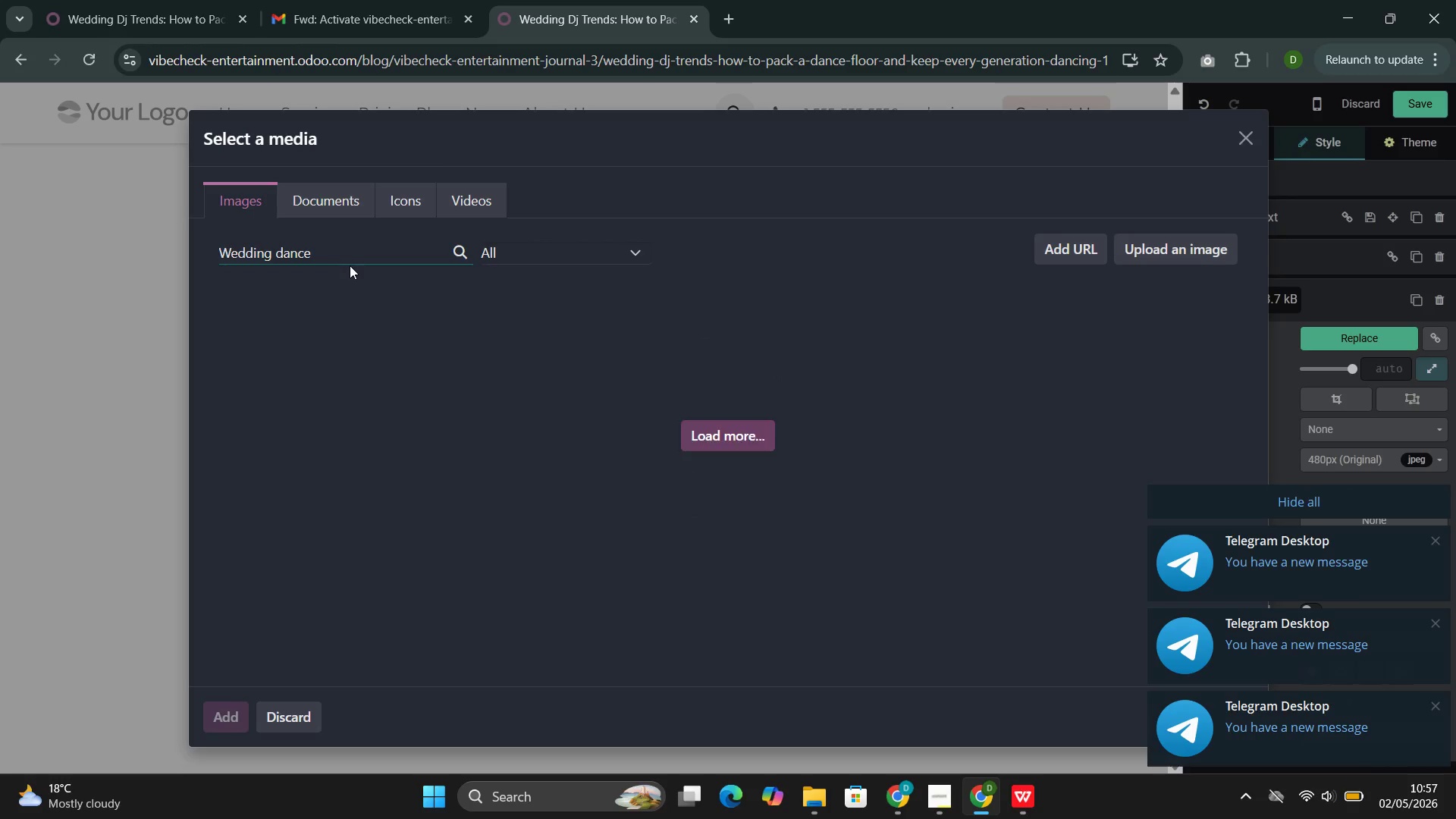 
wait(5.09)
 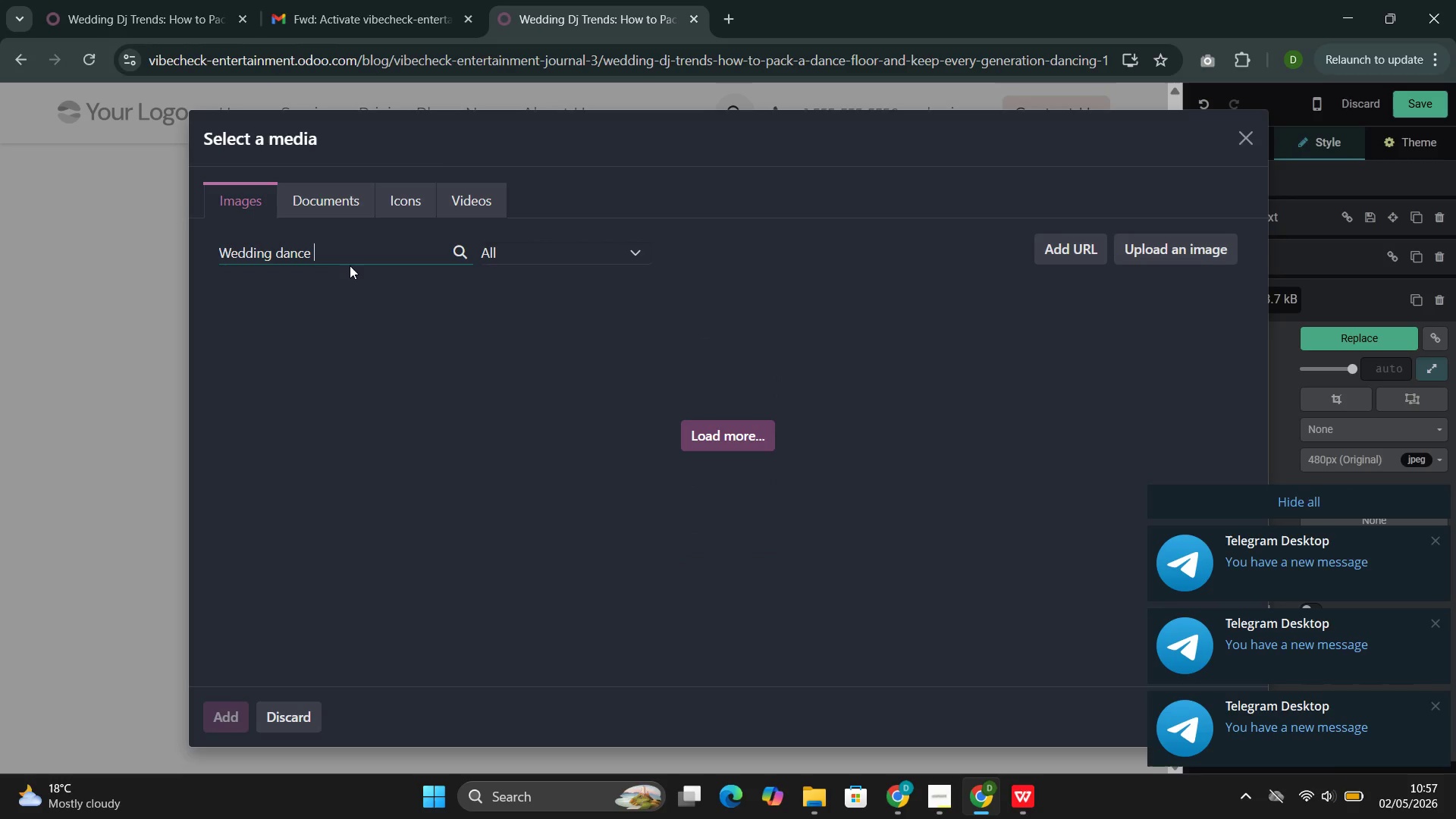 
key(Backspace)
 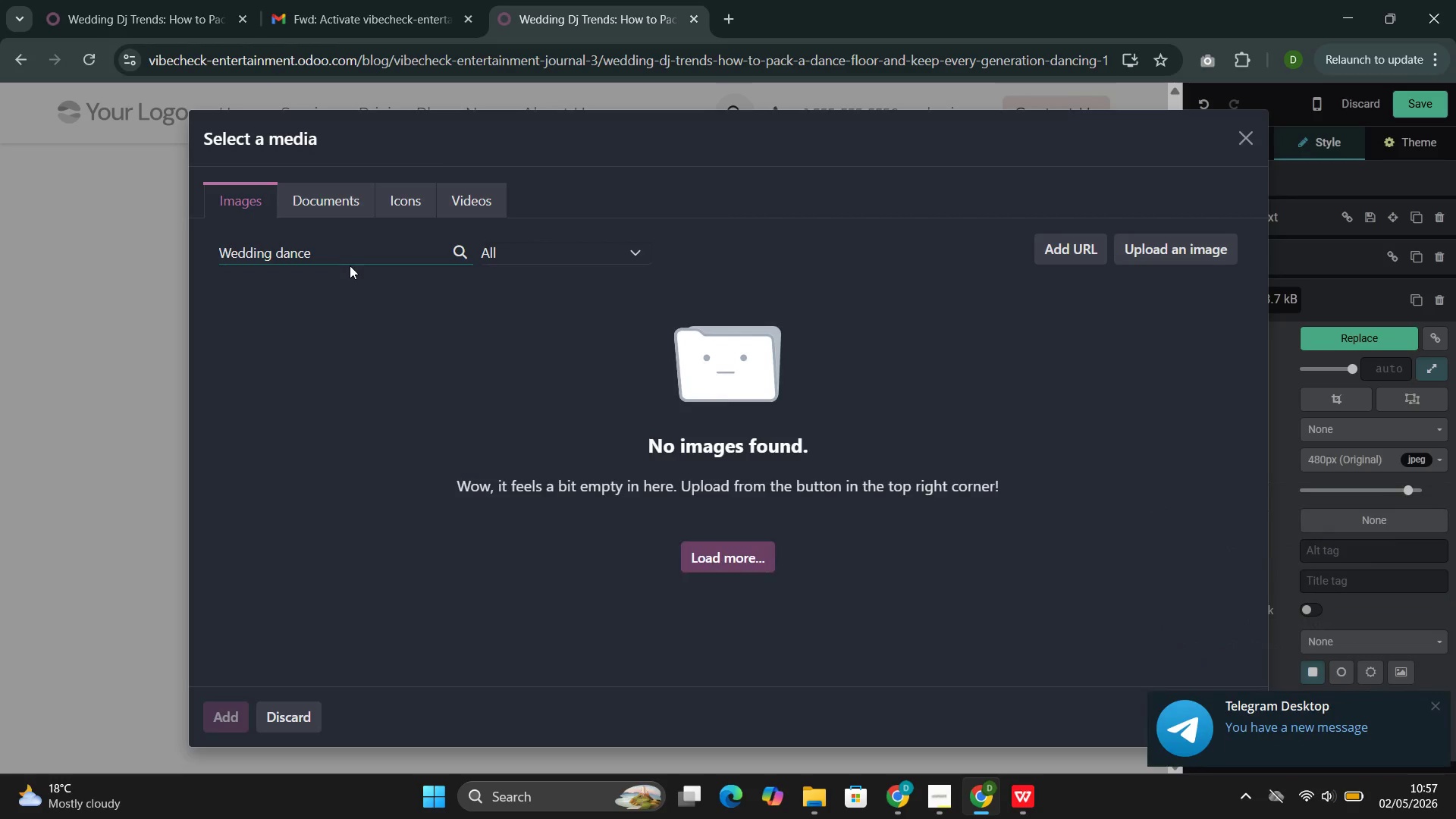 
key(Backspace)
 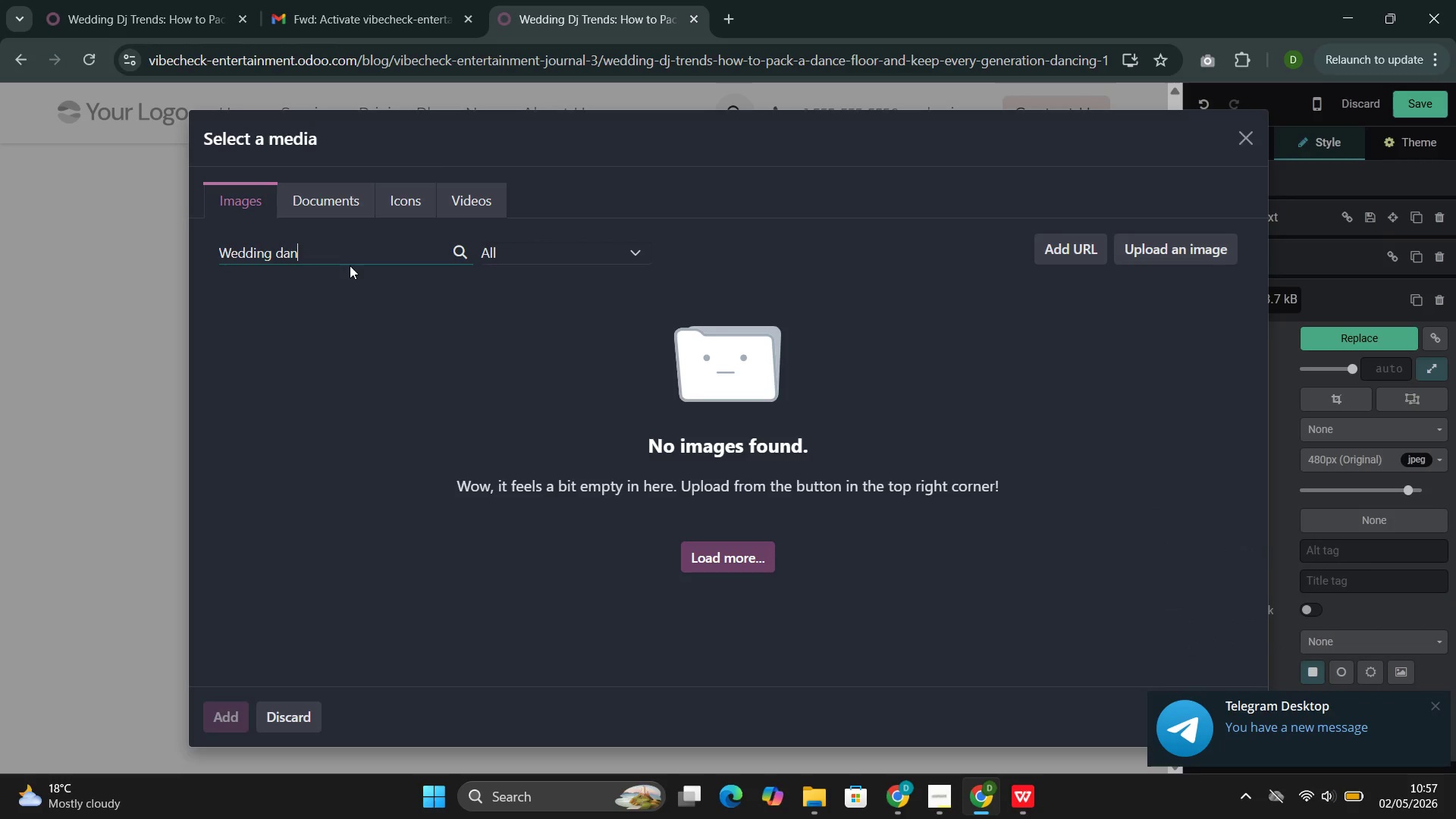 
key(Backspace)
 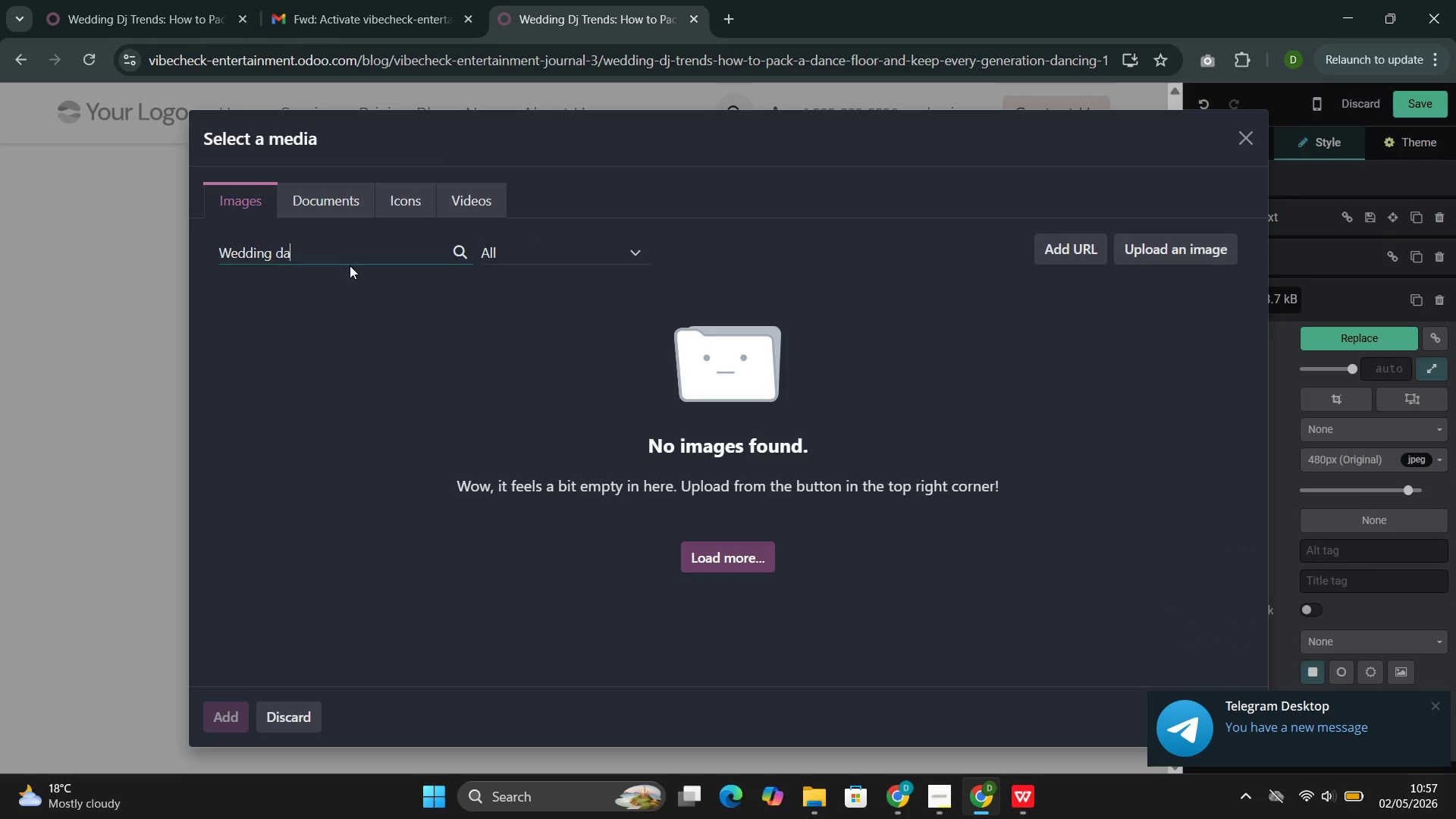 
key(Backspace)
 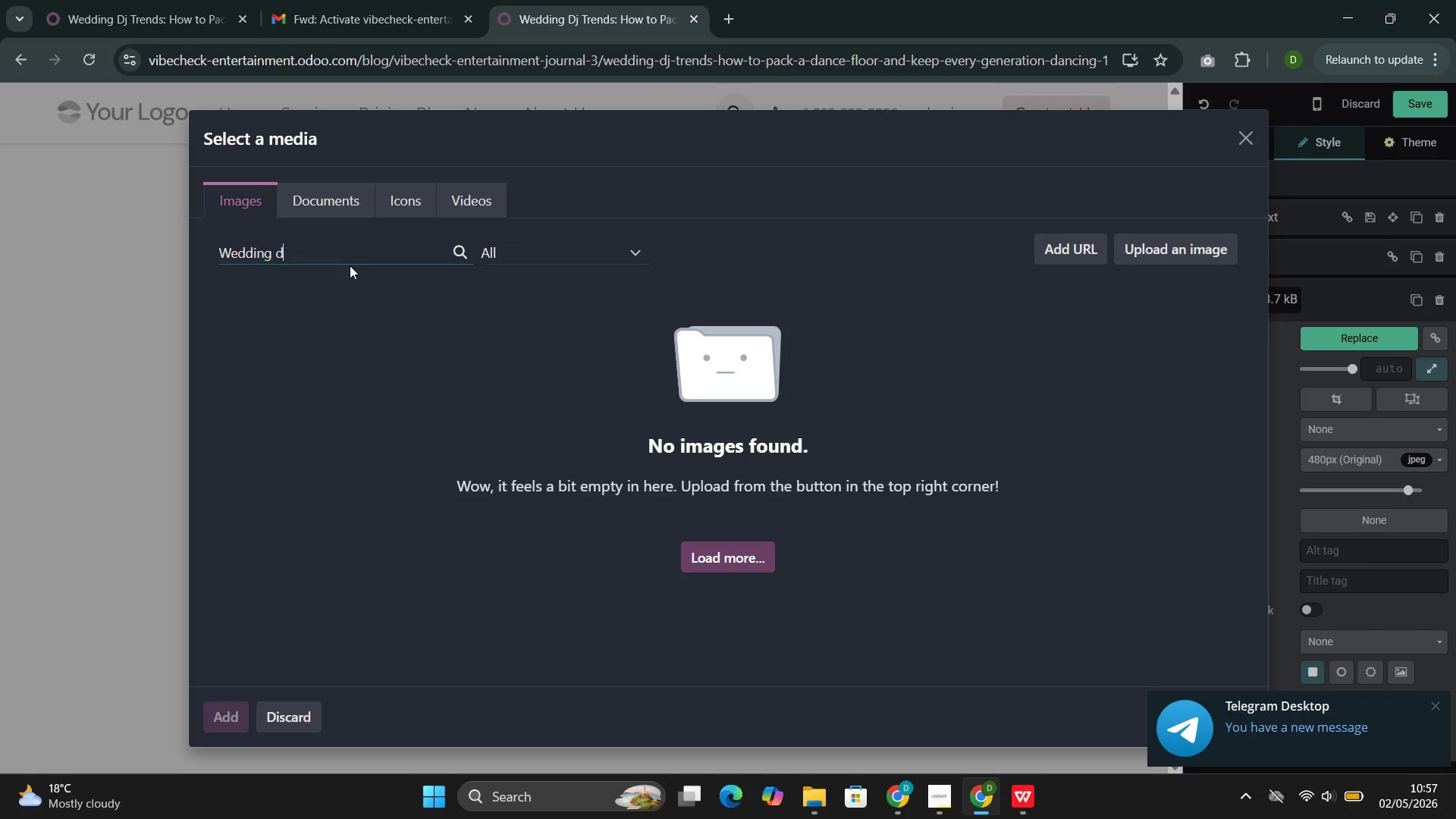 
key(Backspace)
 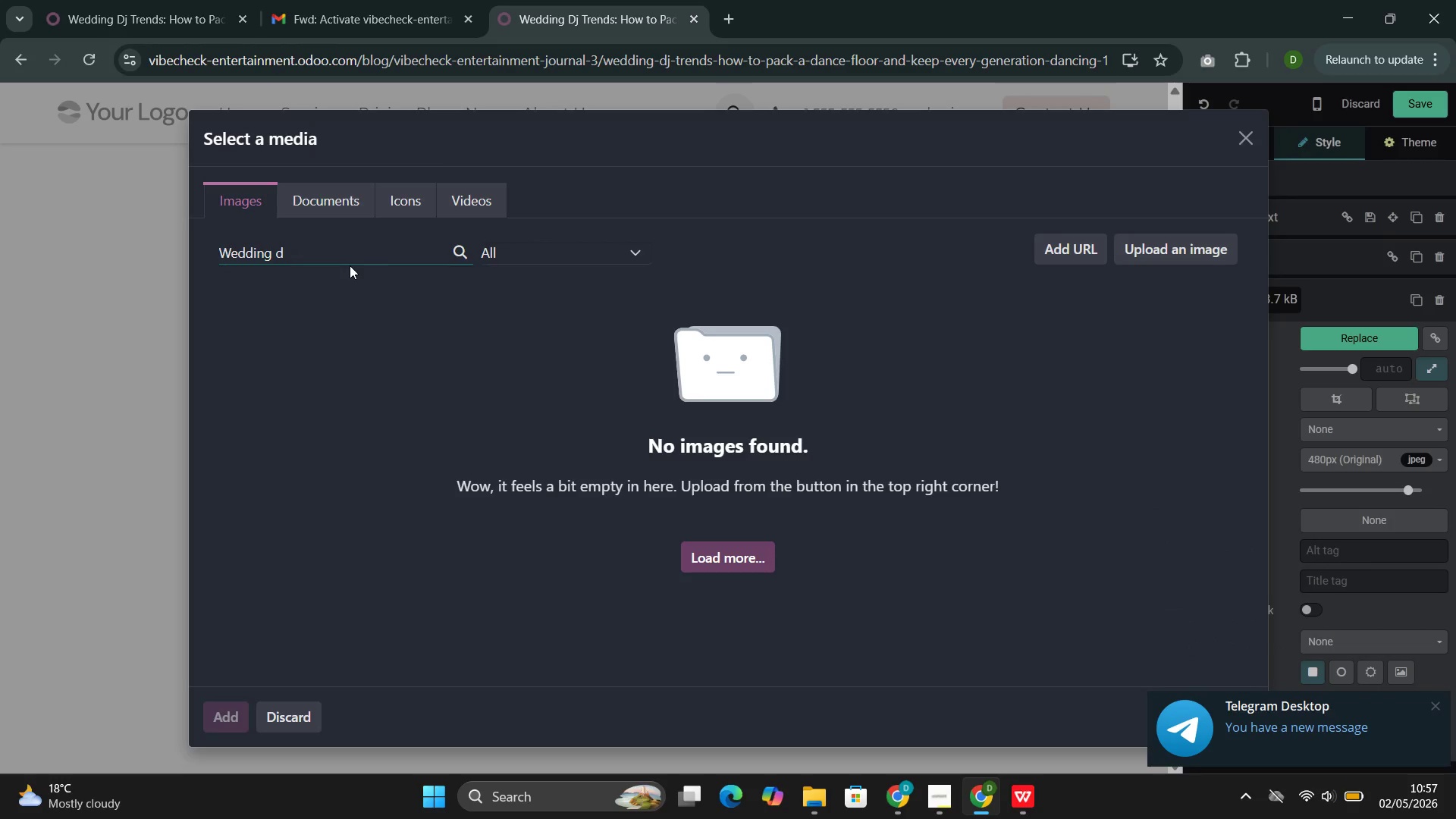 
key(Backspace)
 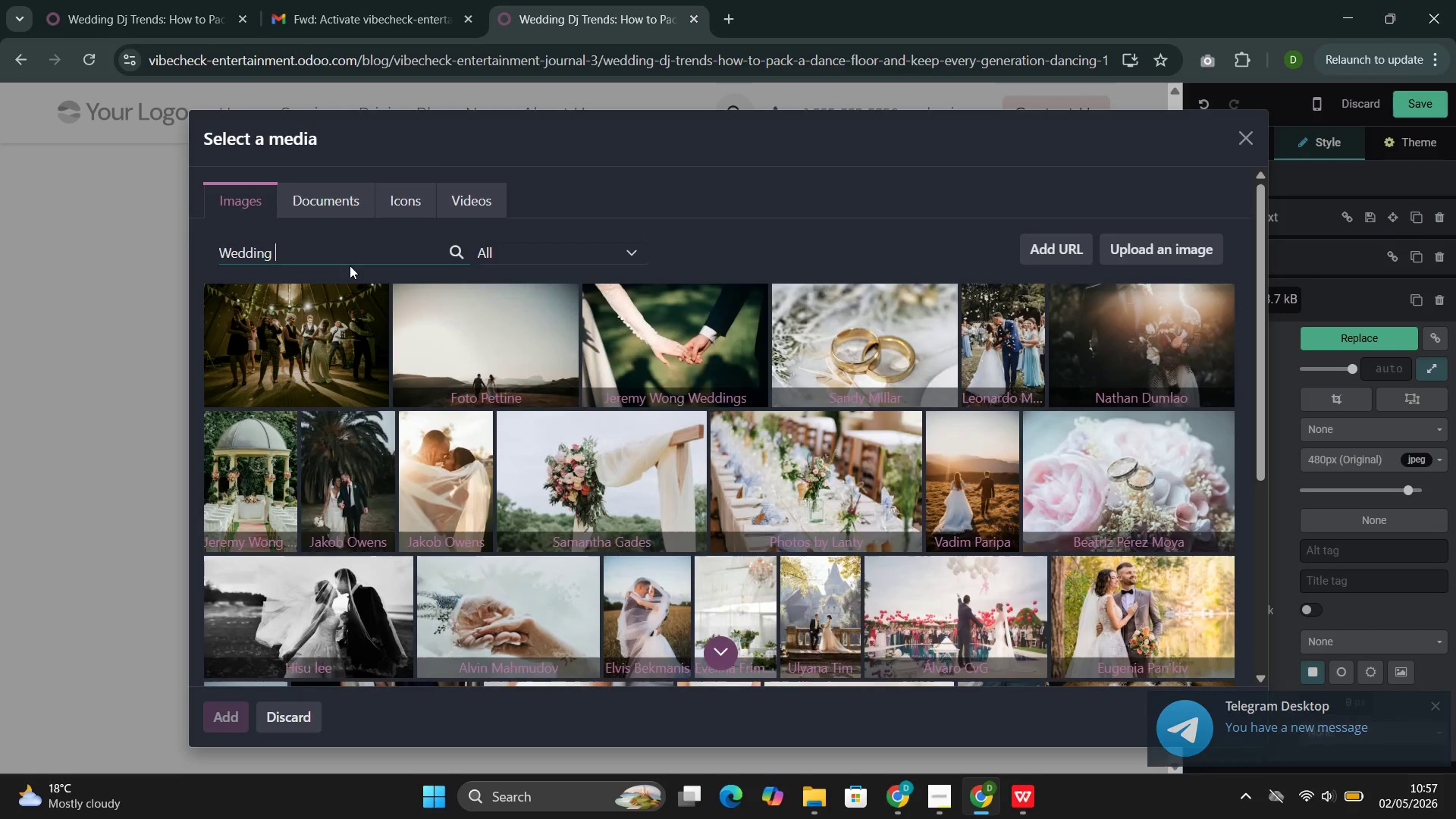 
wait(6.12)
 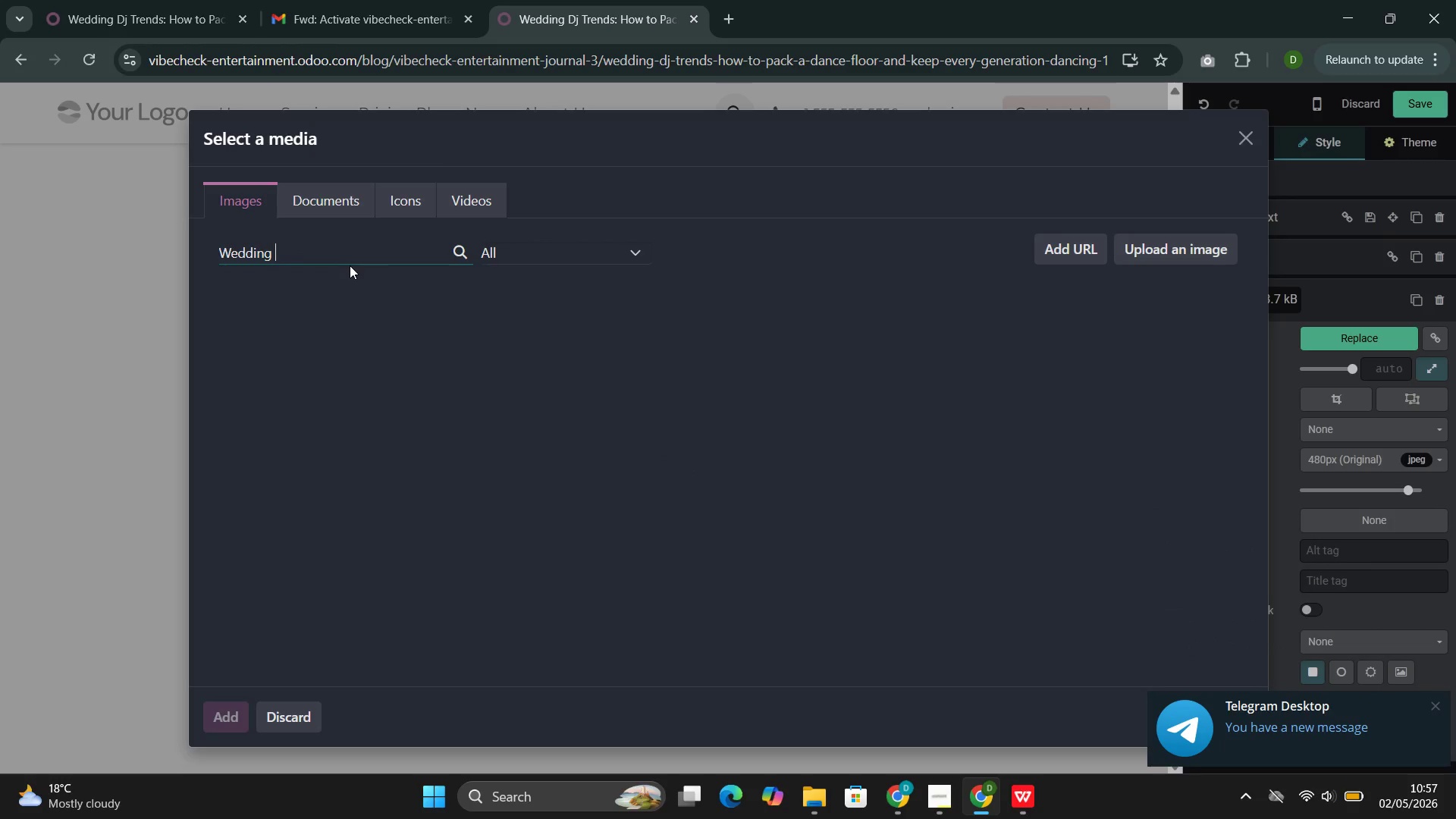 
key(Space)
 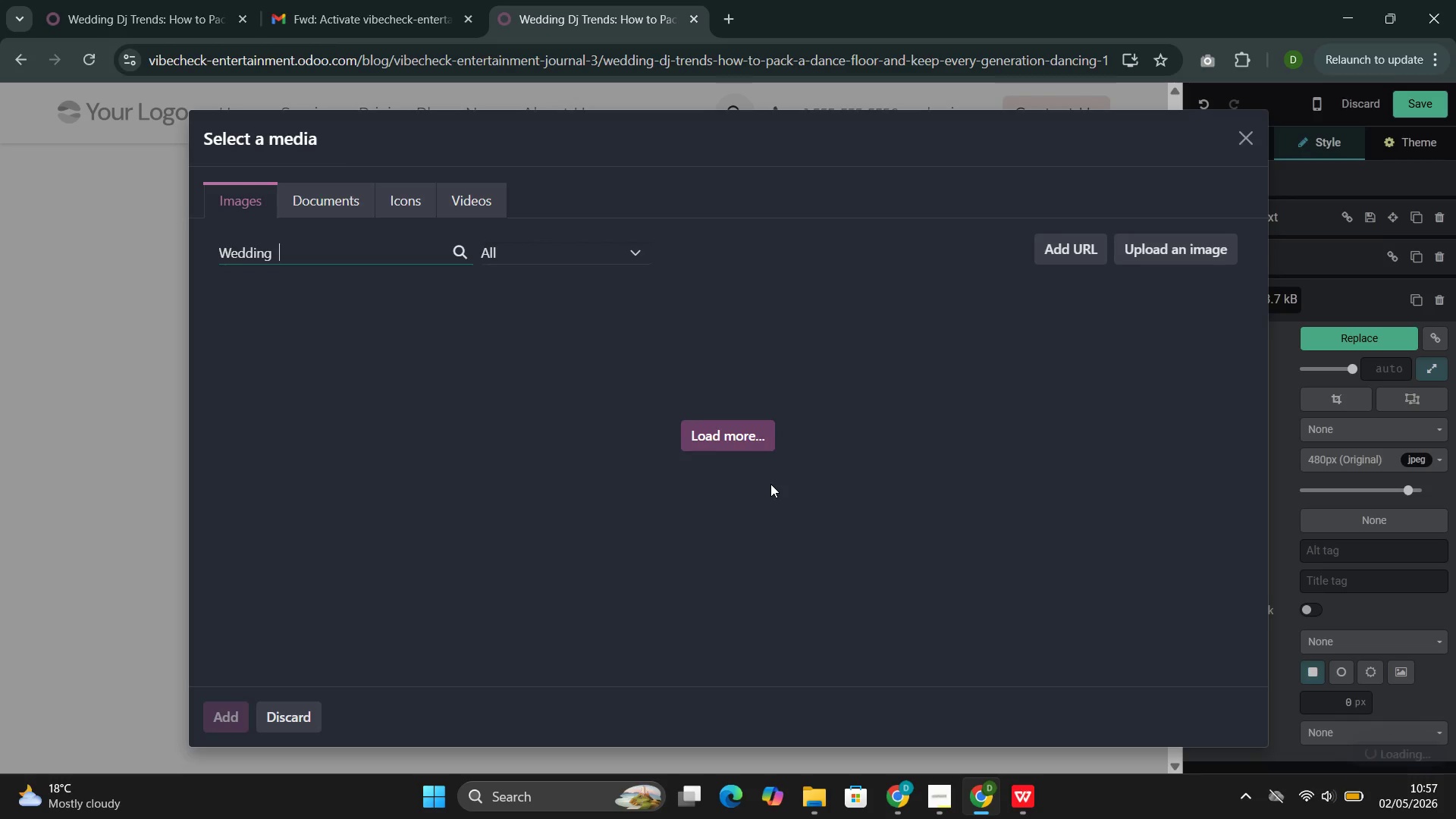 
wait(6.34)
 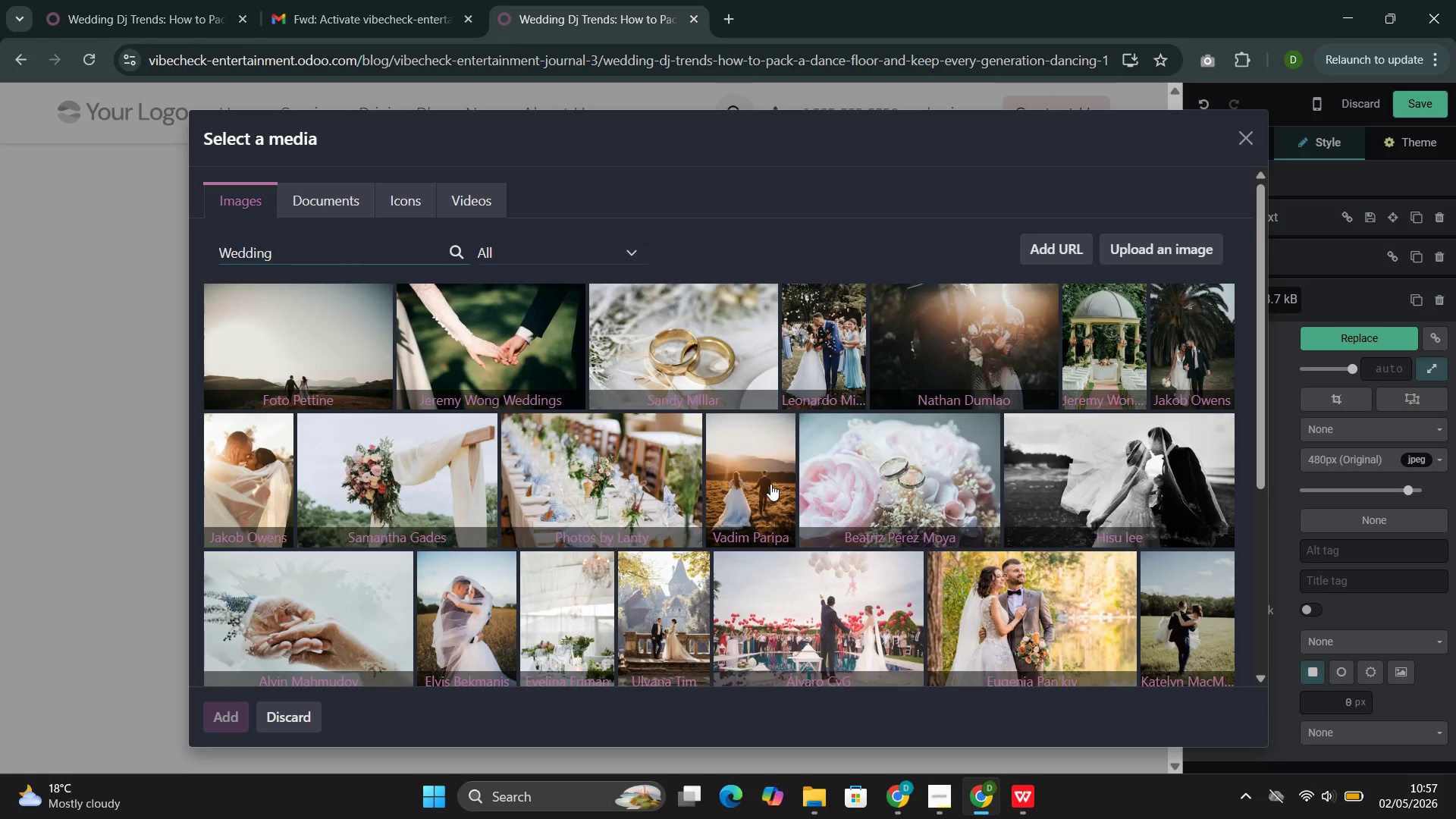 
key(Backspace)
 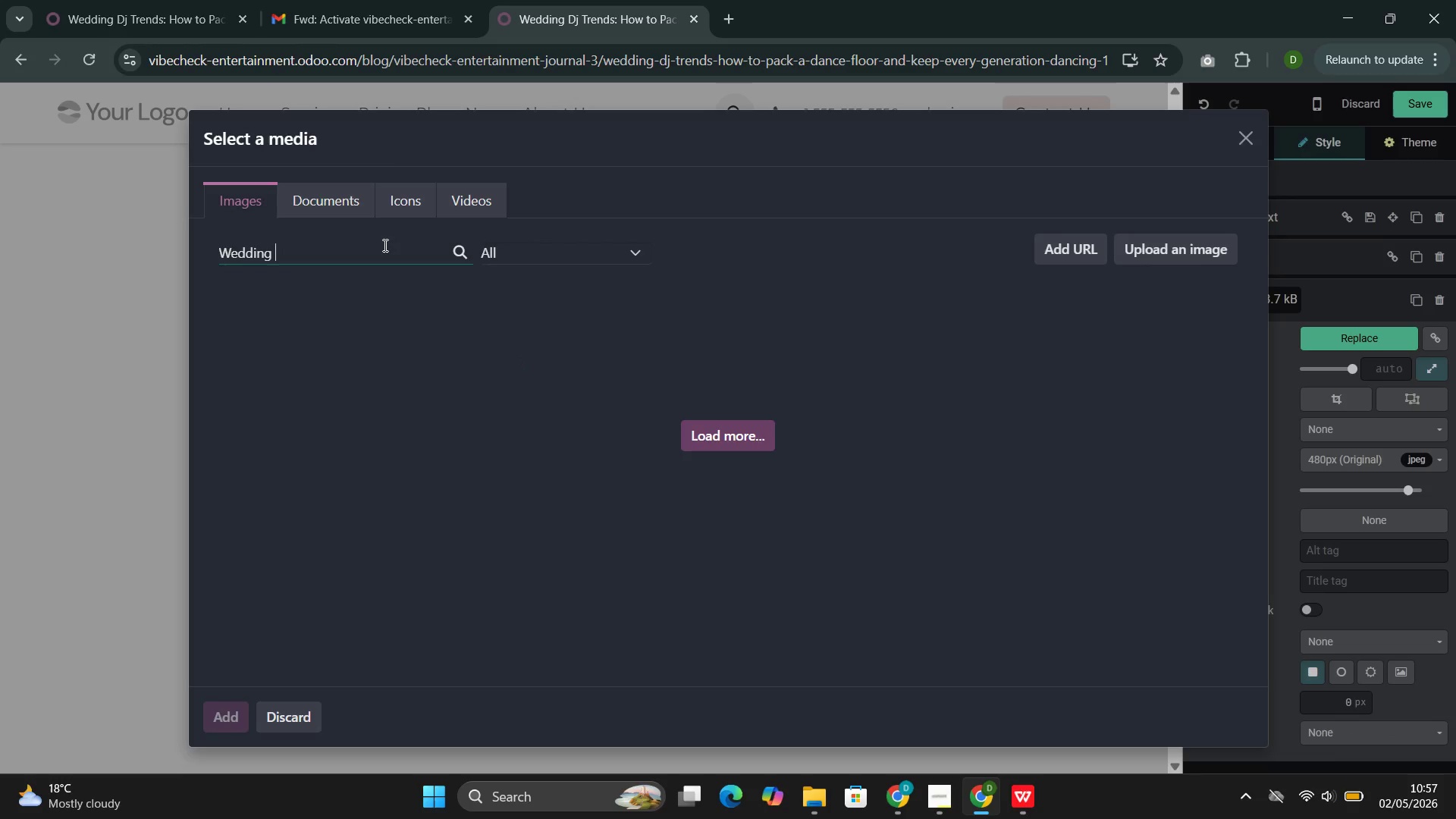 
key(Backspace)
 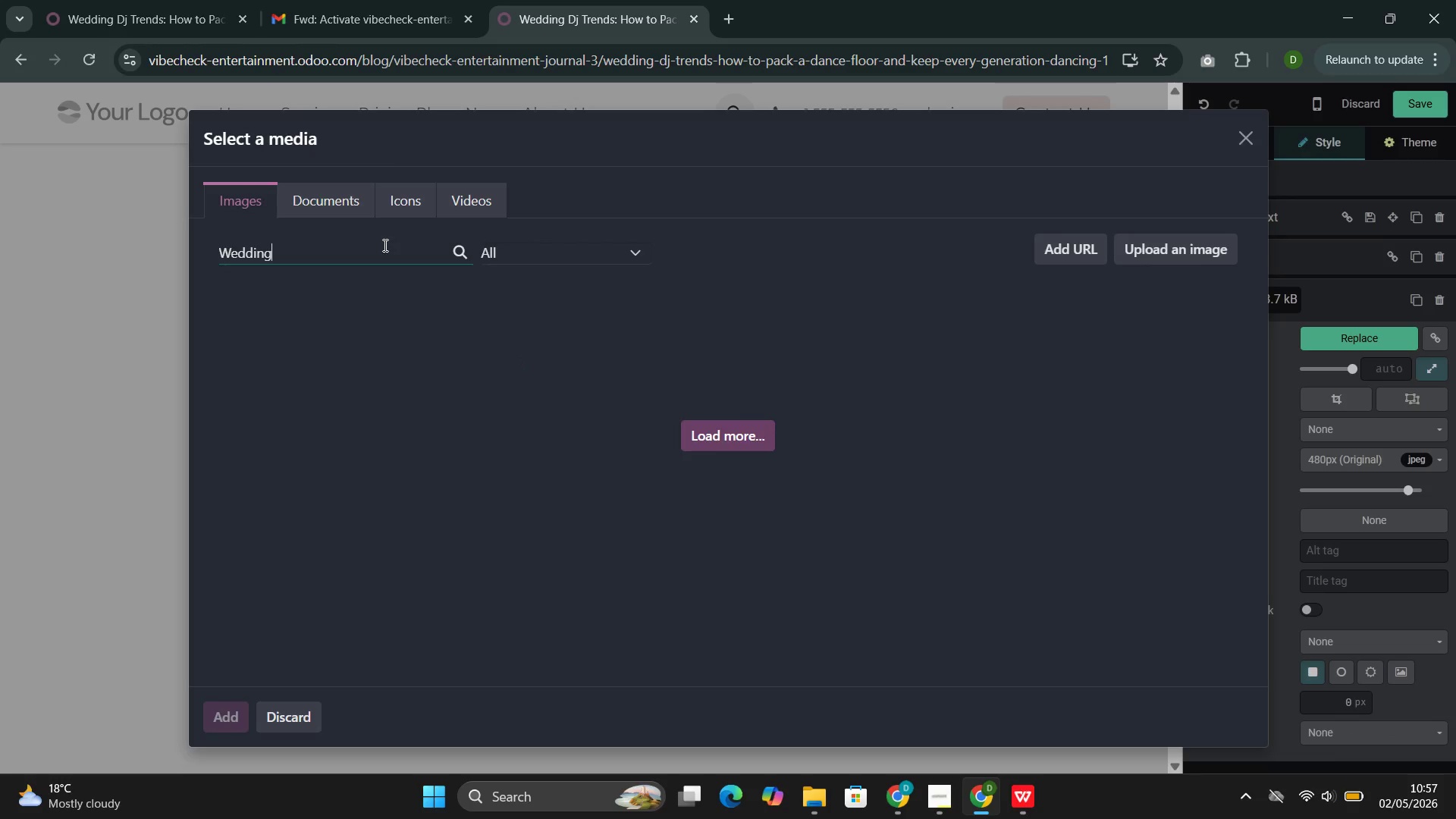 
key(Space)
 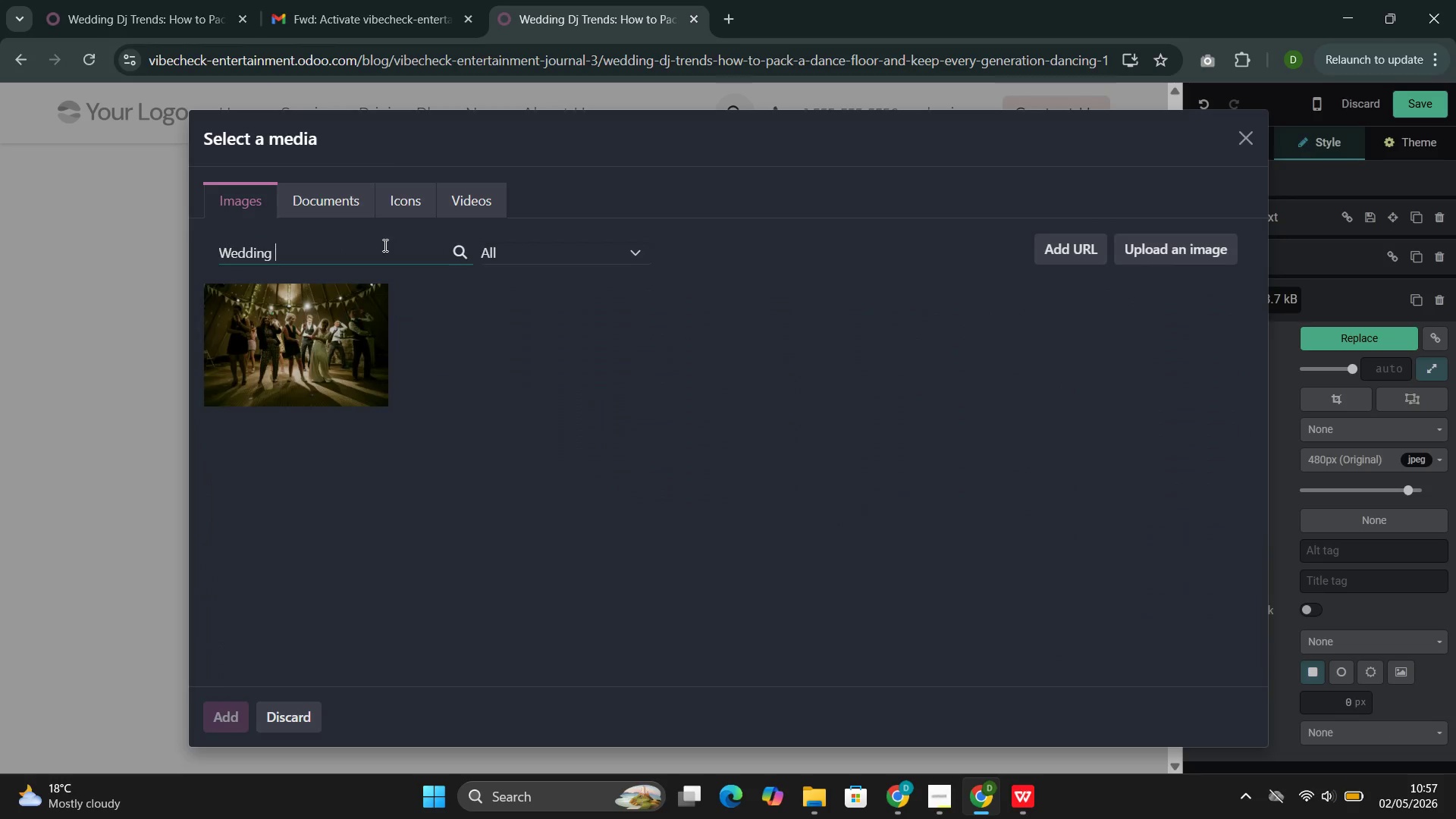 
key(Backspace)
key(Backspace)
key(Backspace)
key(Backspace)
key(Backspace)
type(ding music)
 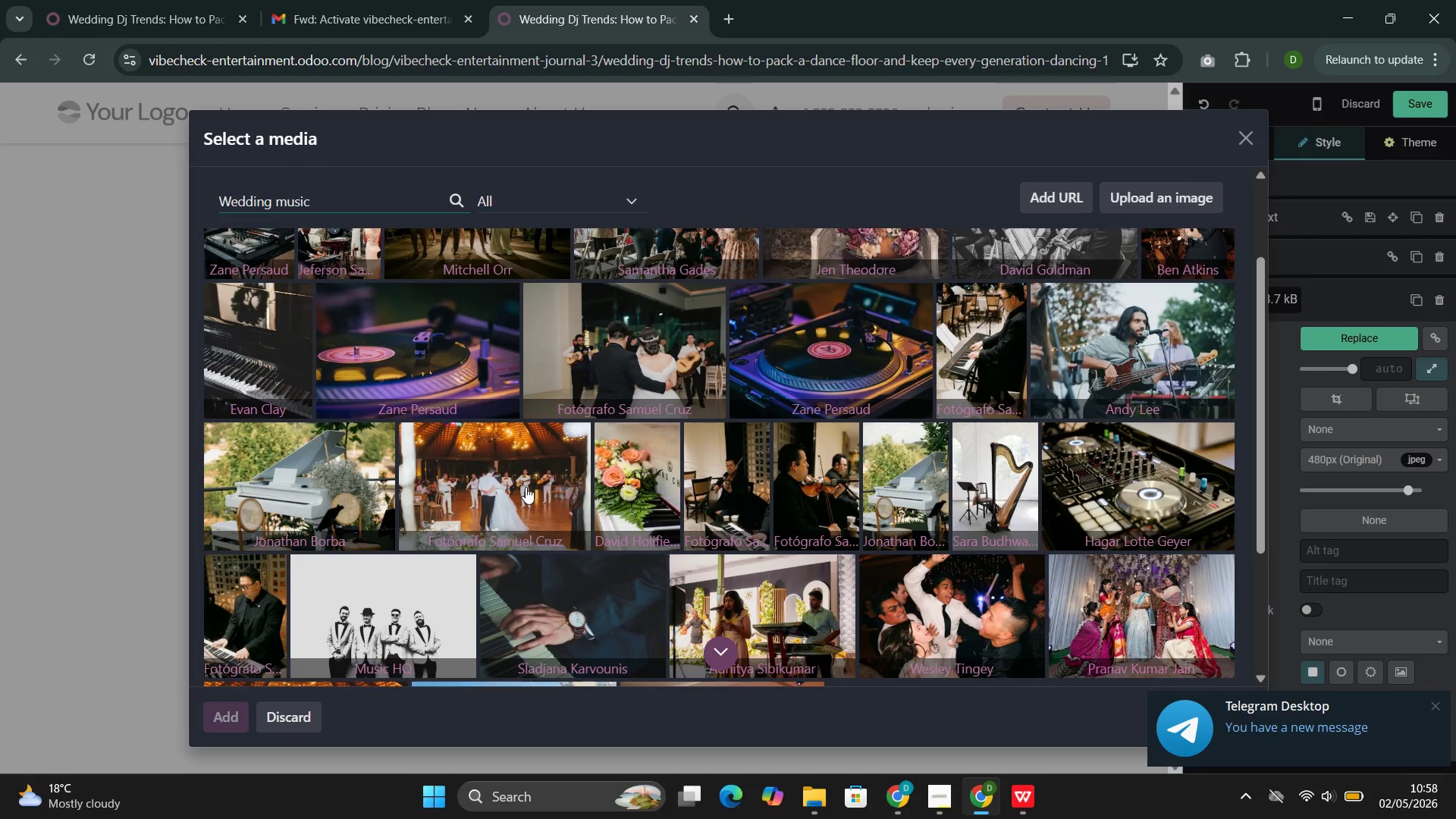 
wait(31.31)
 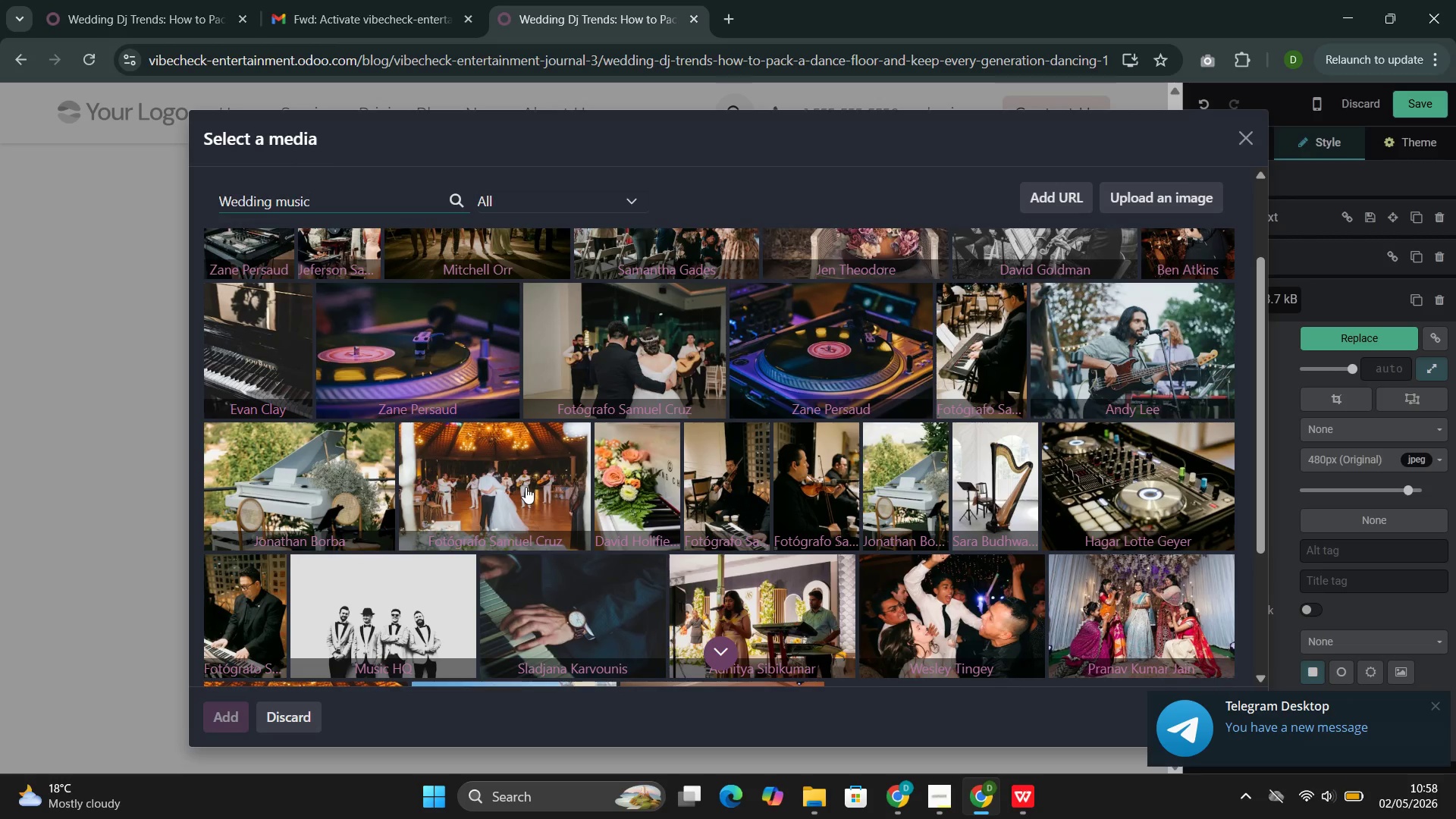 
left_click([754, 609])
 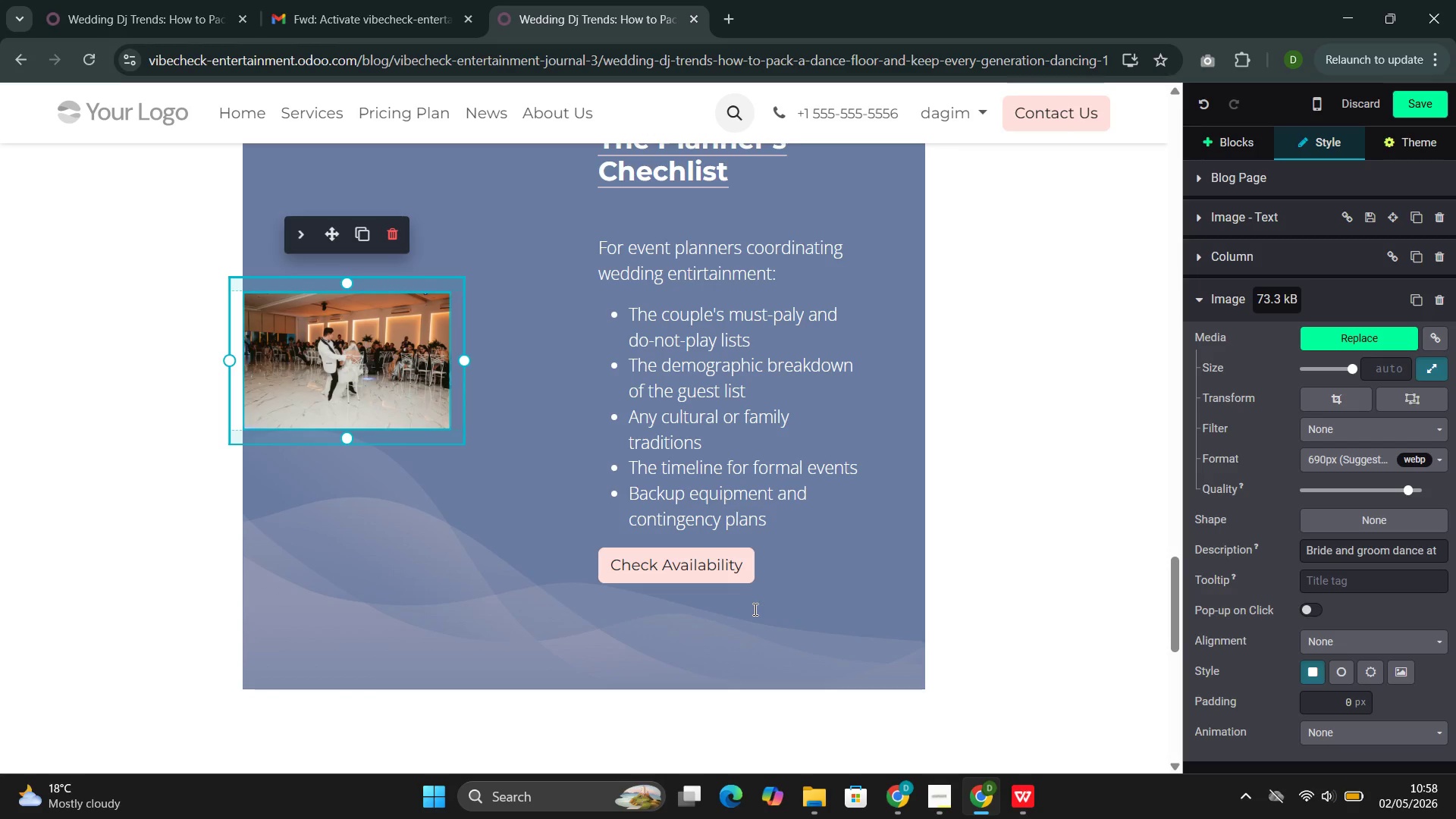 
wait(16.36)
 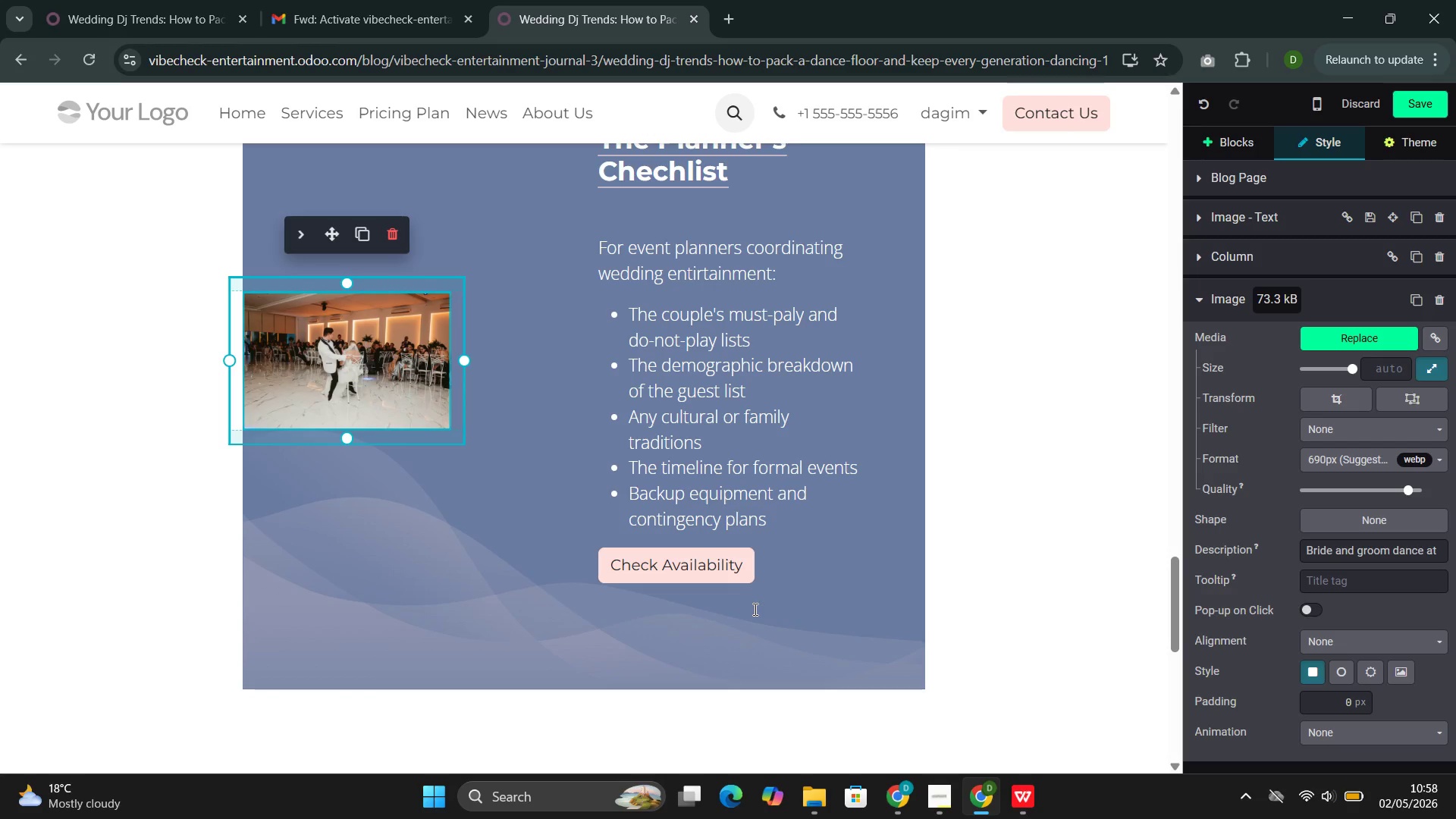 
left_click([701, 329])
 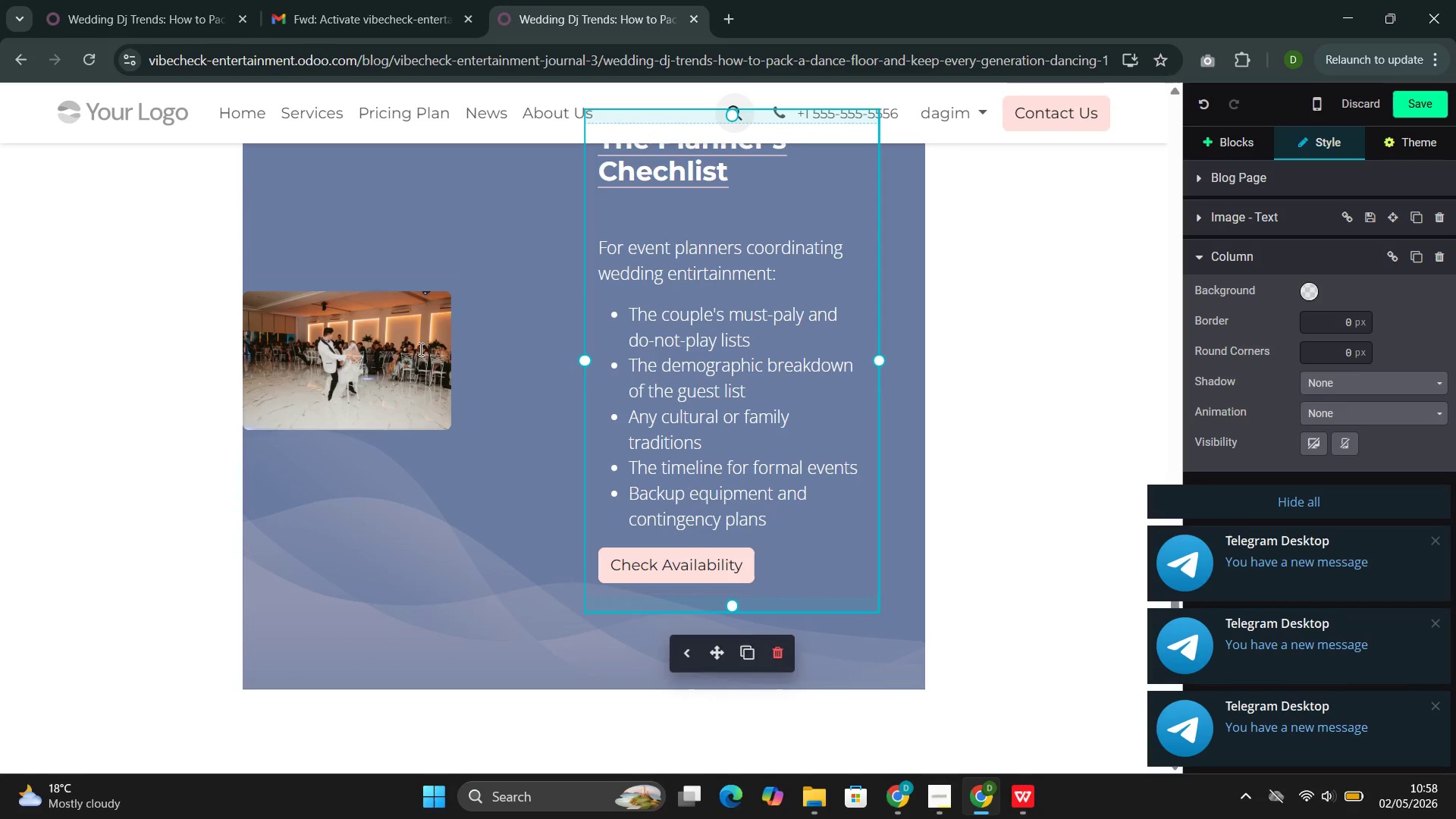 
left_click([410, 354])
 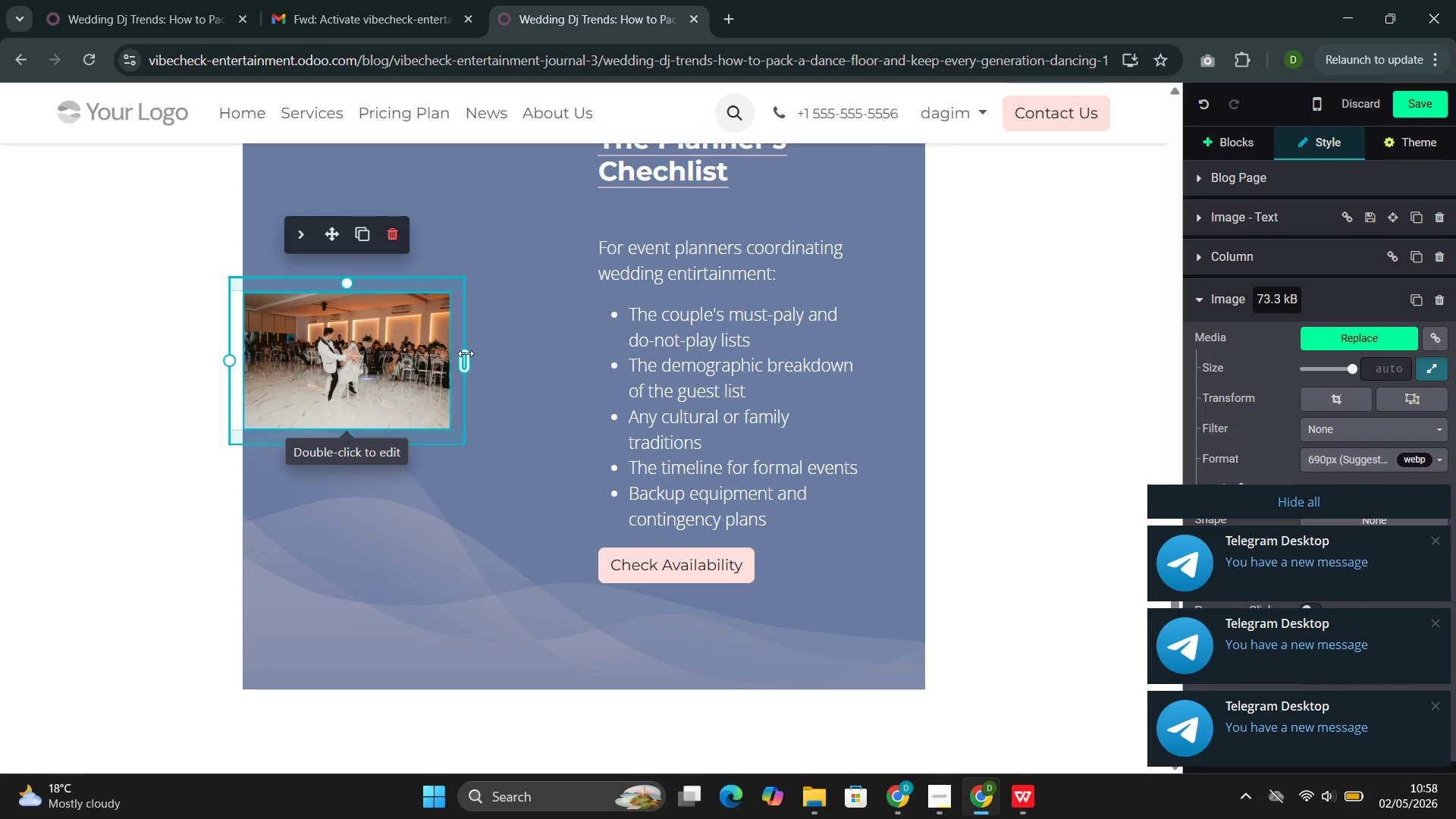 
left_click_drag(start_coordinate=[465, 356], to_coordinate=[579, 388])
 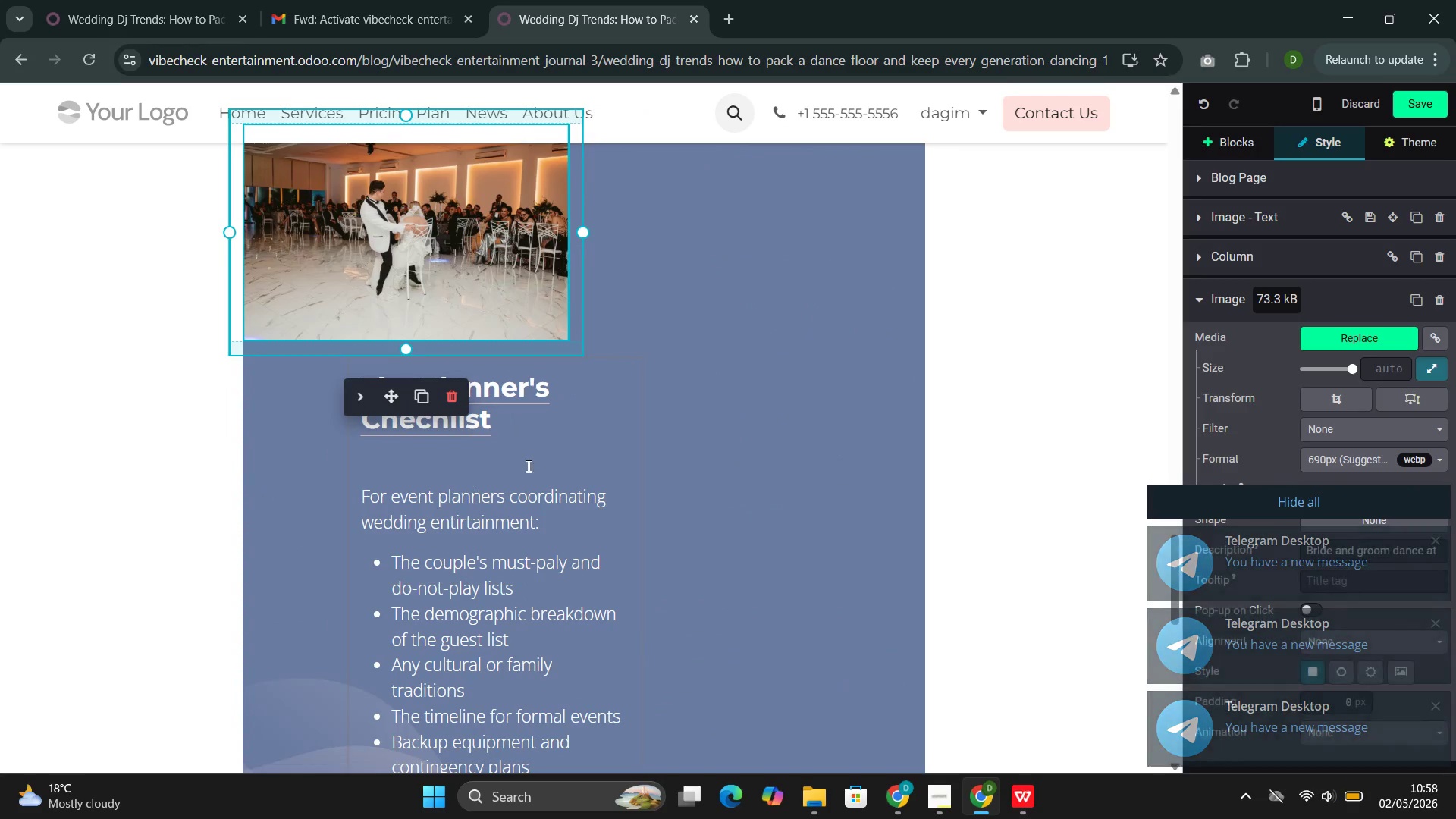 
left_click([527, 466])
 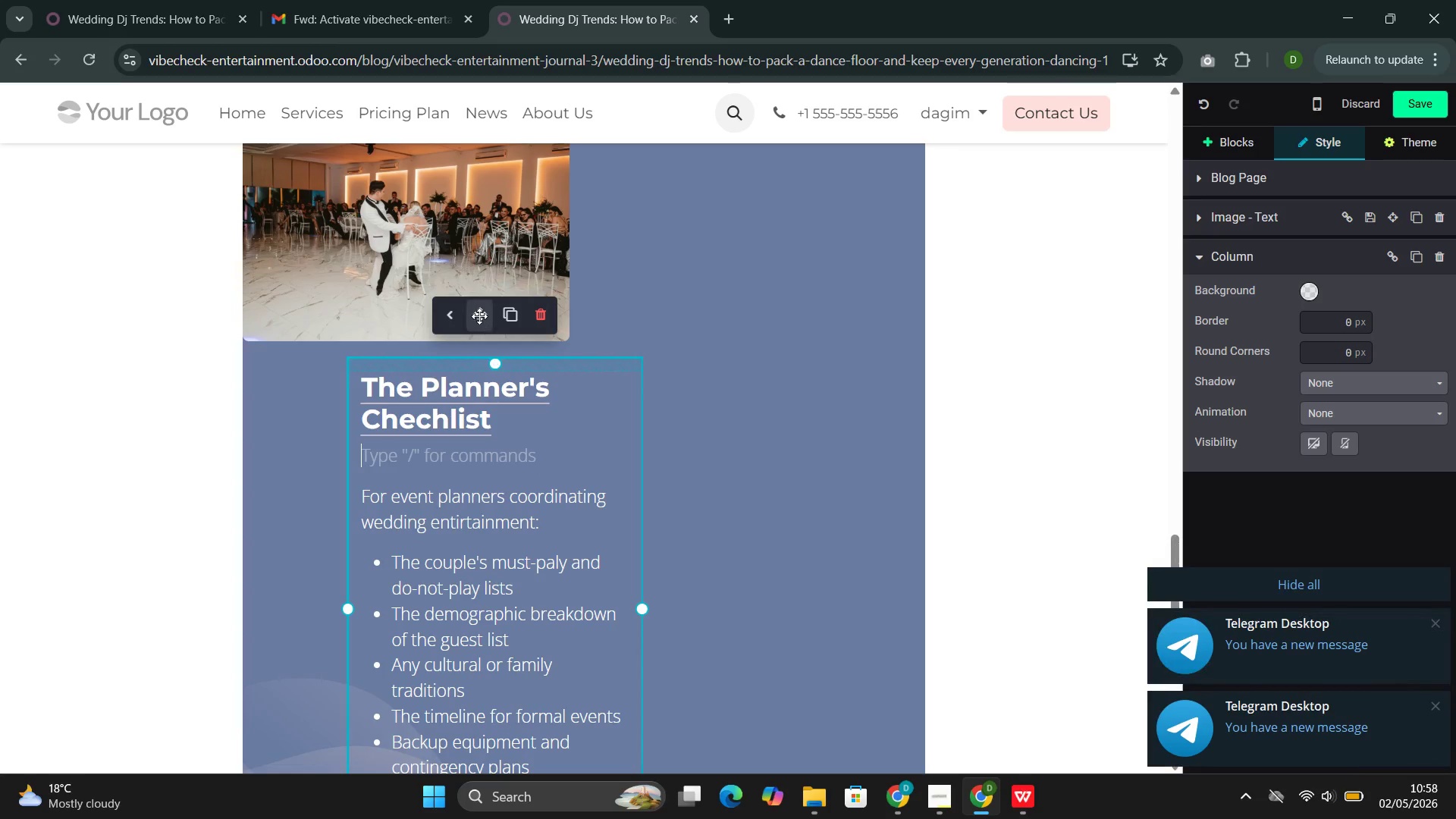 
left_click_drag(start_coordinate=[479, 317], to_coordinate=[774, 180])
 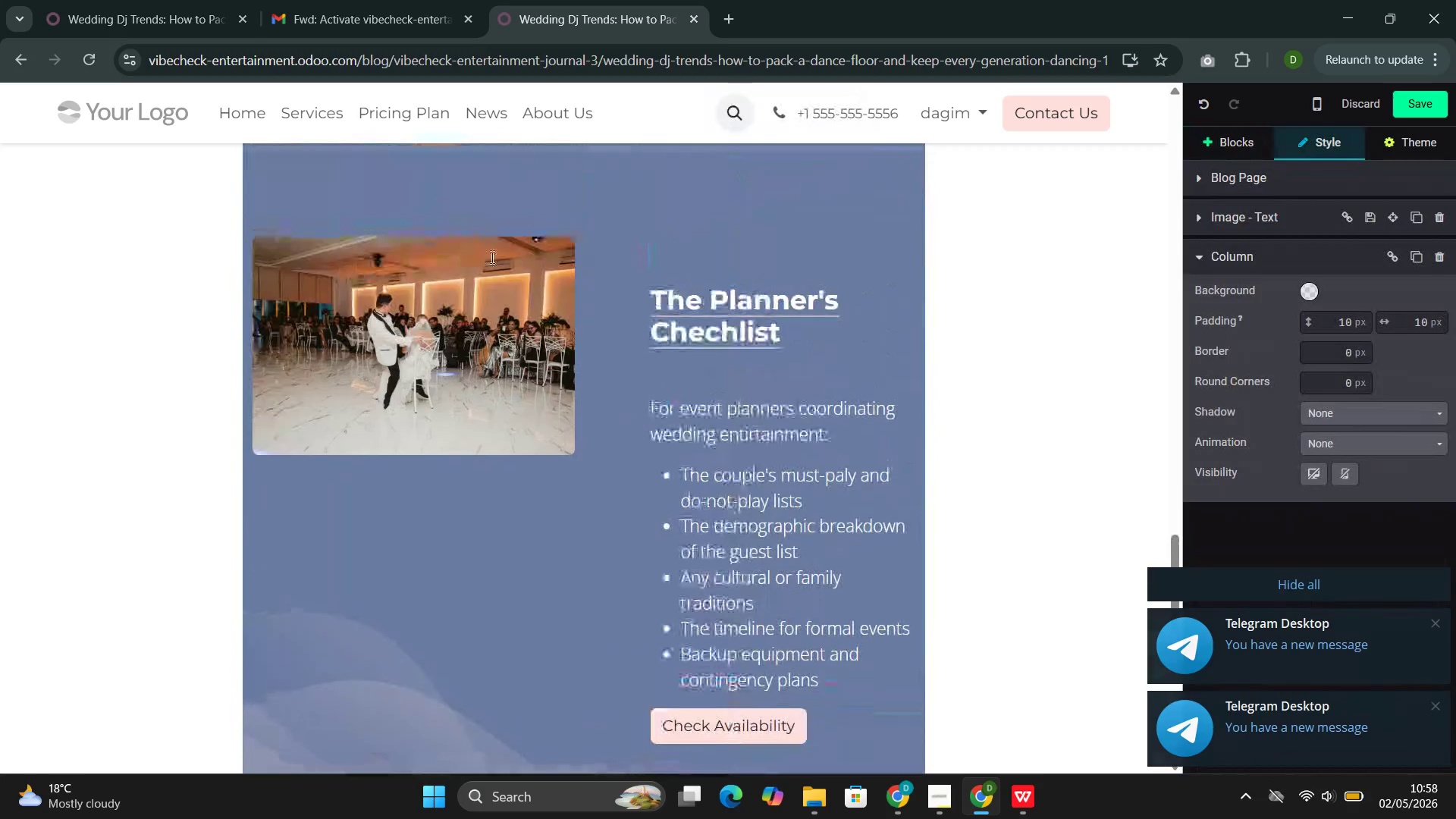 
left_click([490, 258])
 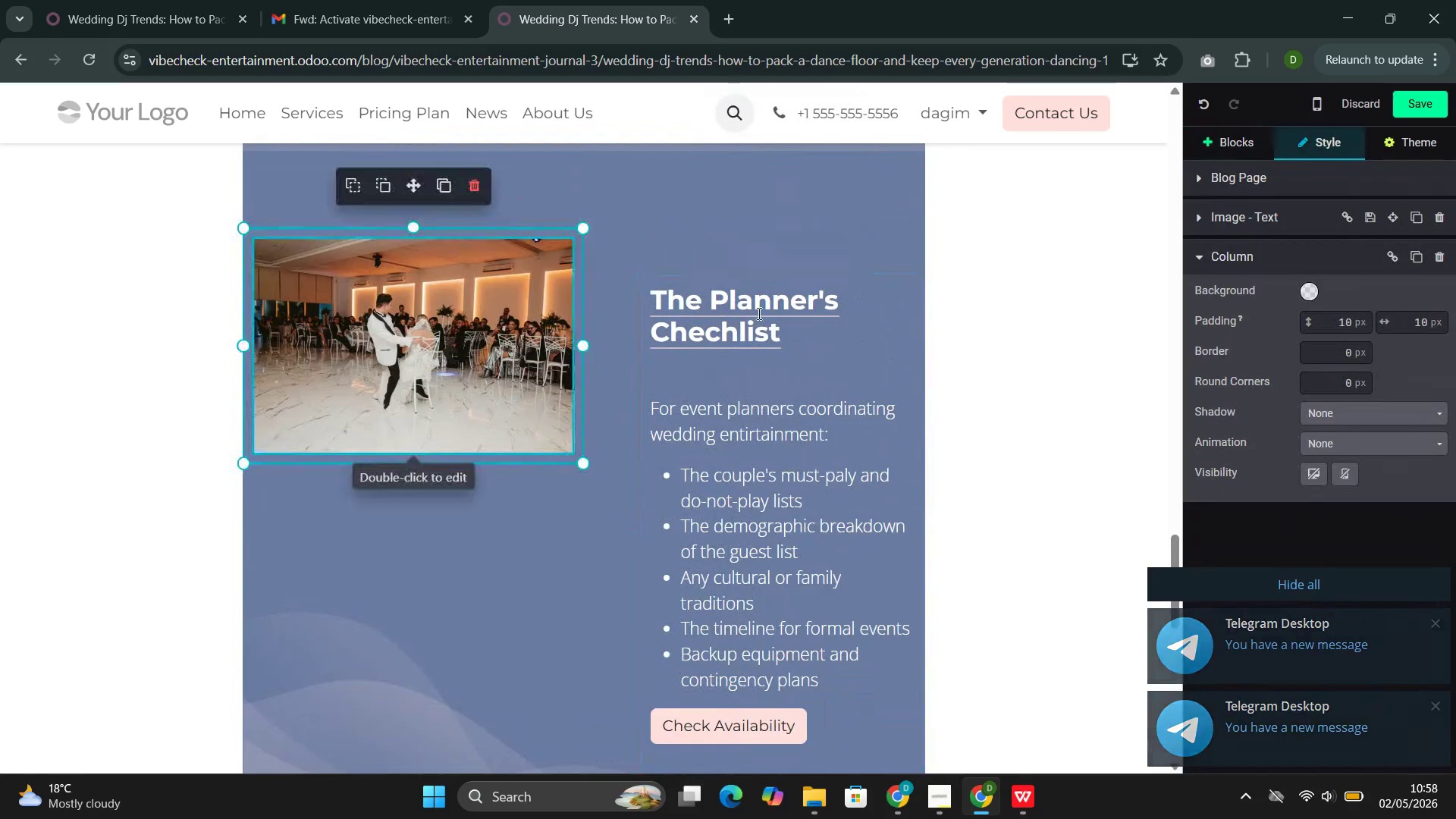 
left_click([758, 318])
 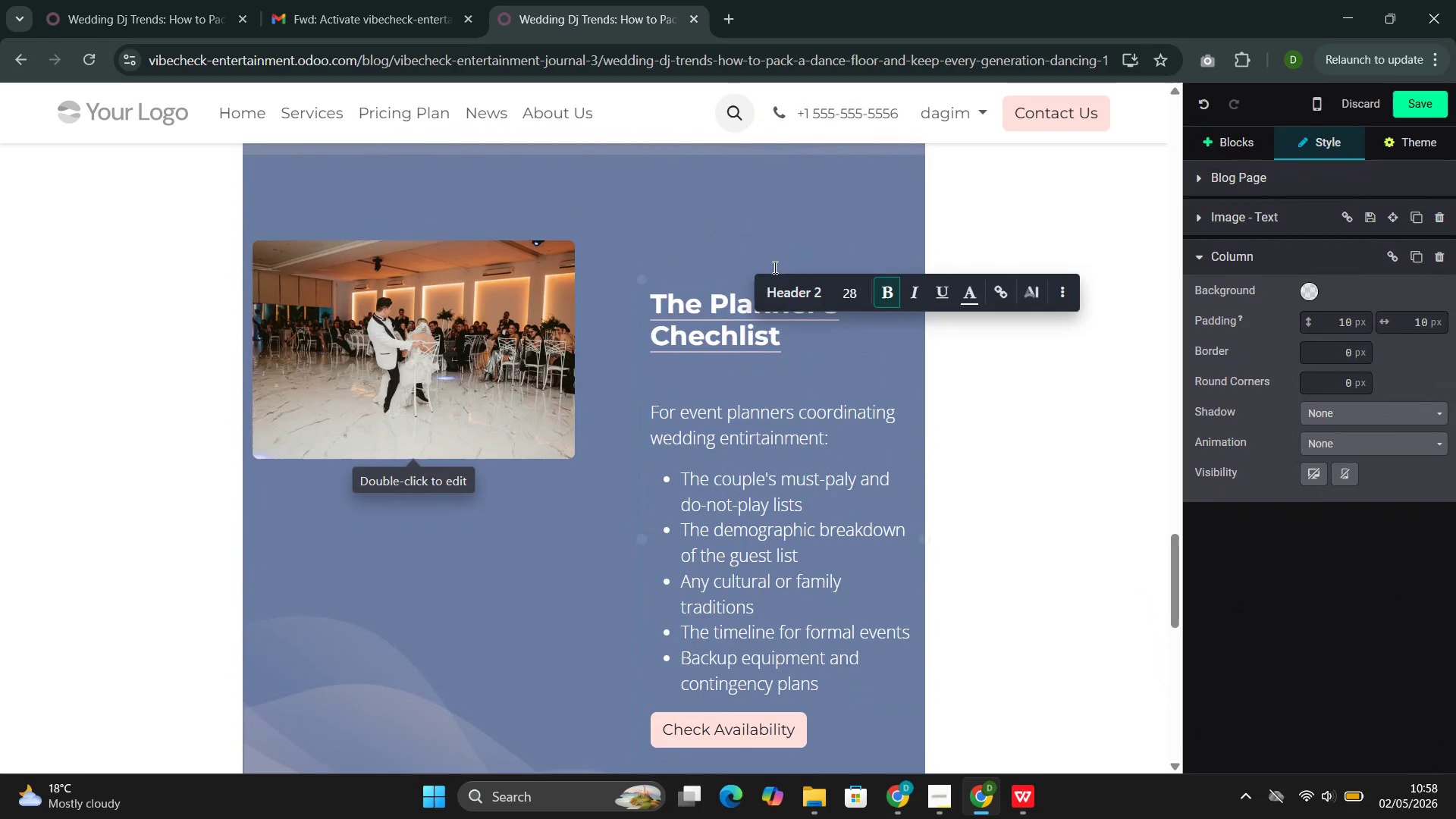 
left_click([777, 358])
 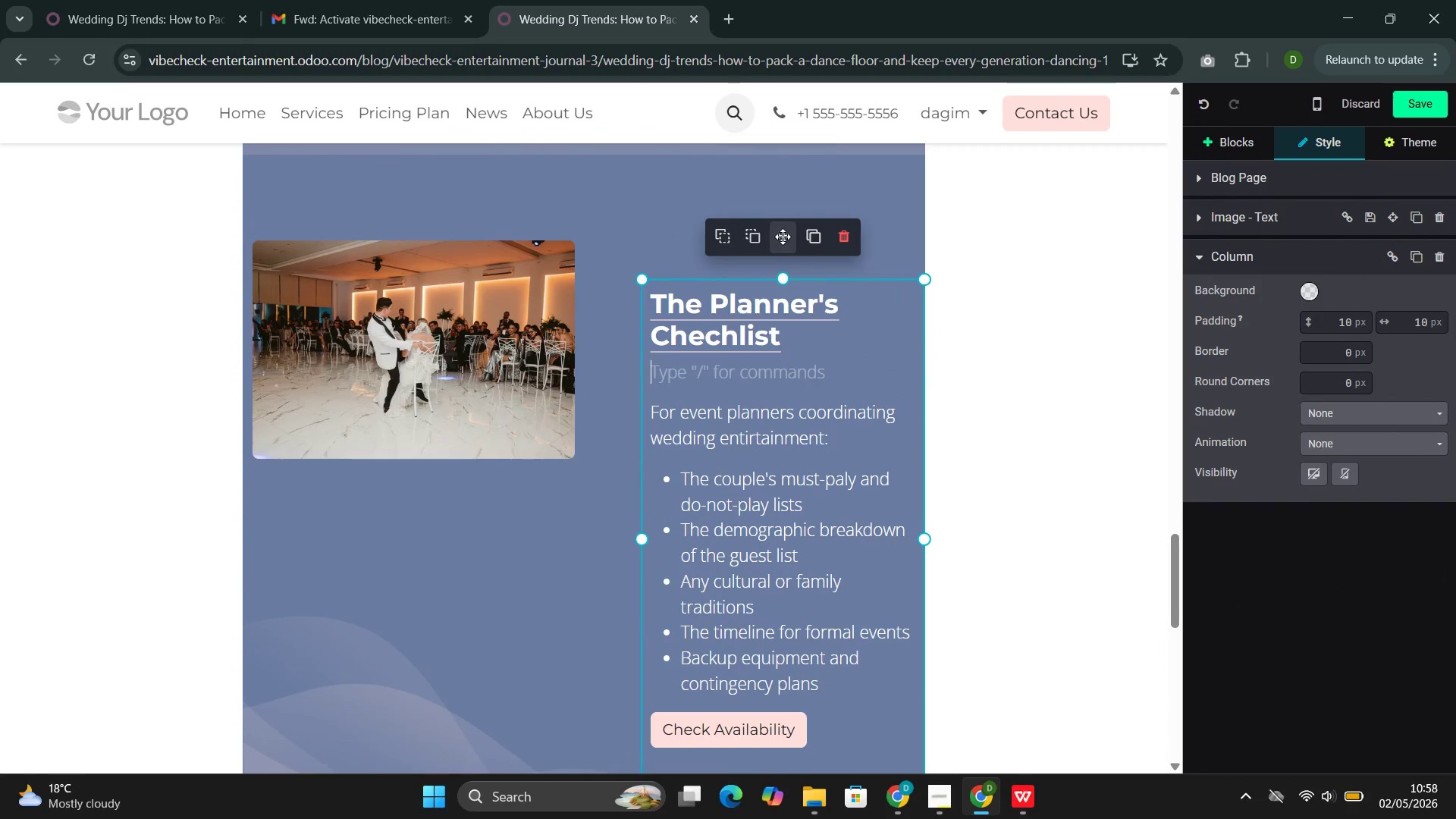 
left_click_drag(start_coordinate=[783, 237], to_coordinate=[779, 180])
 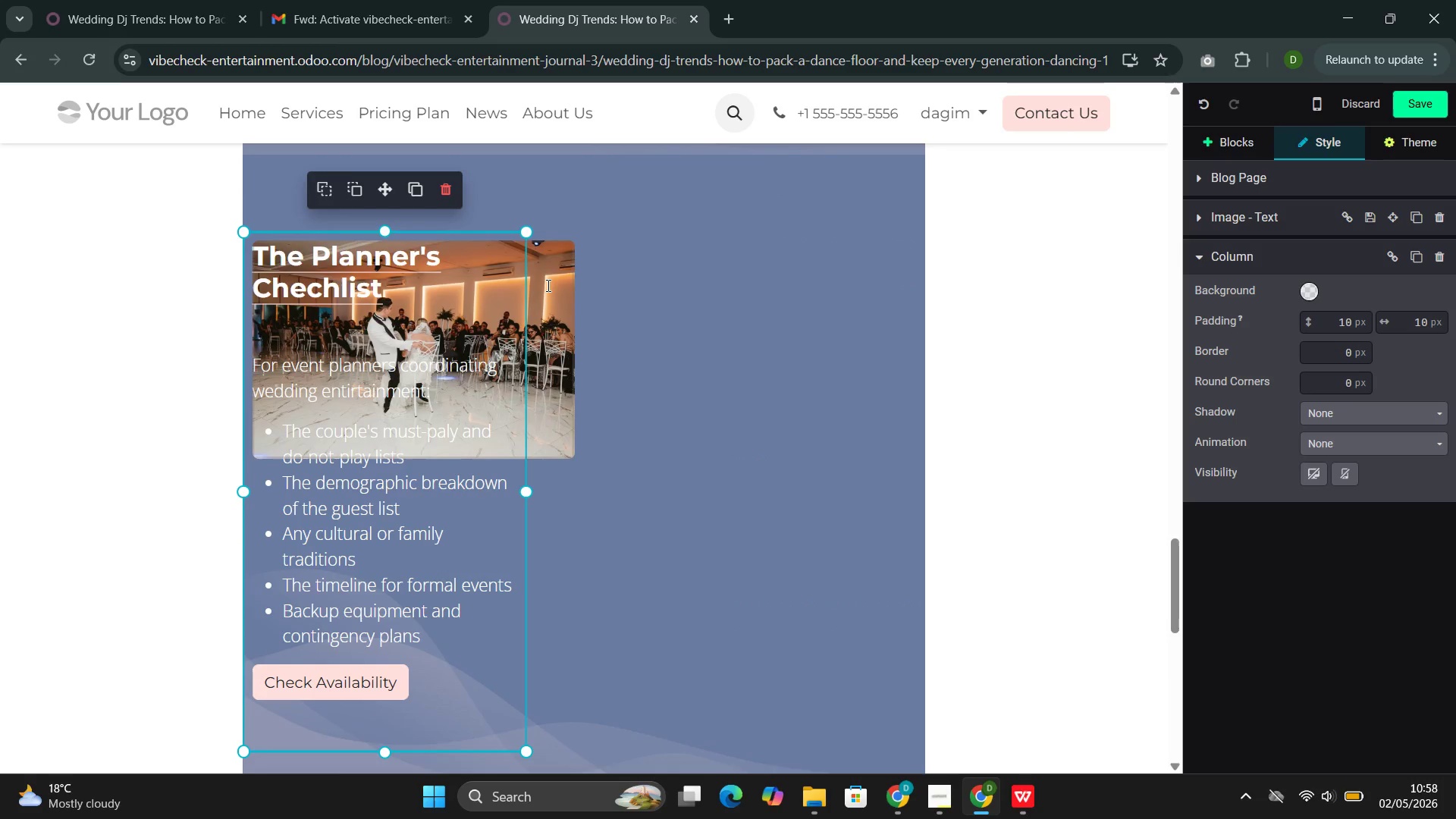 
key(Control+Z)
 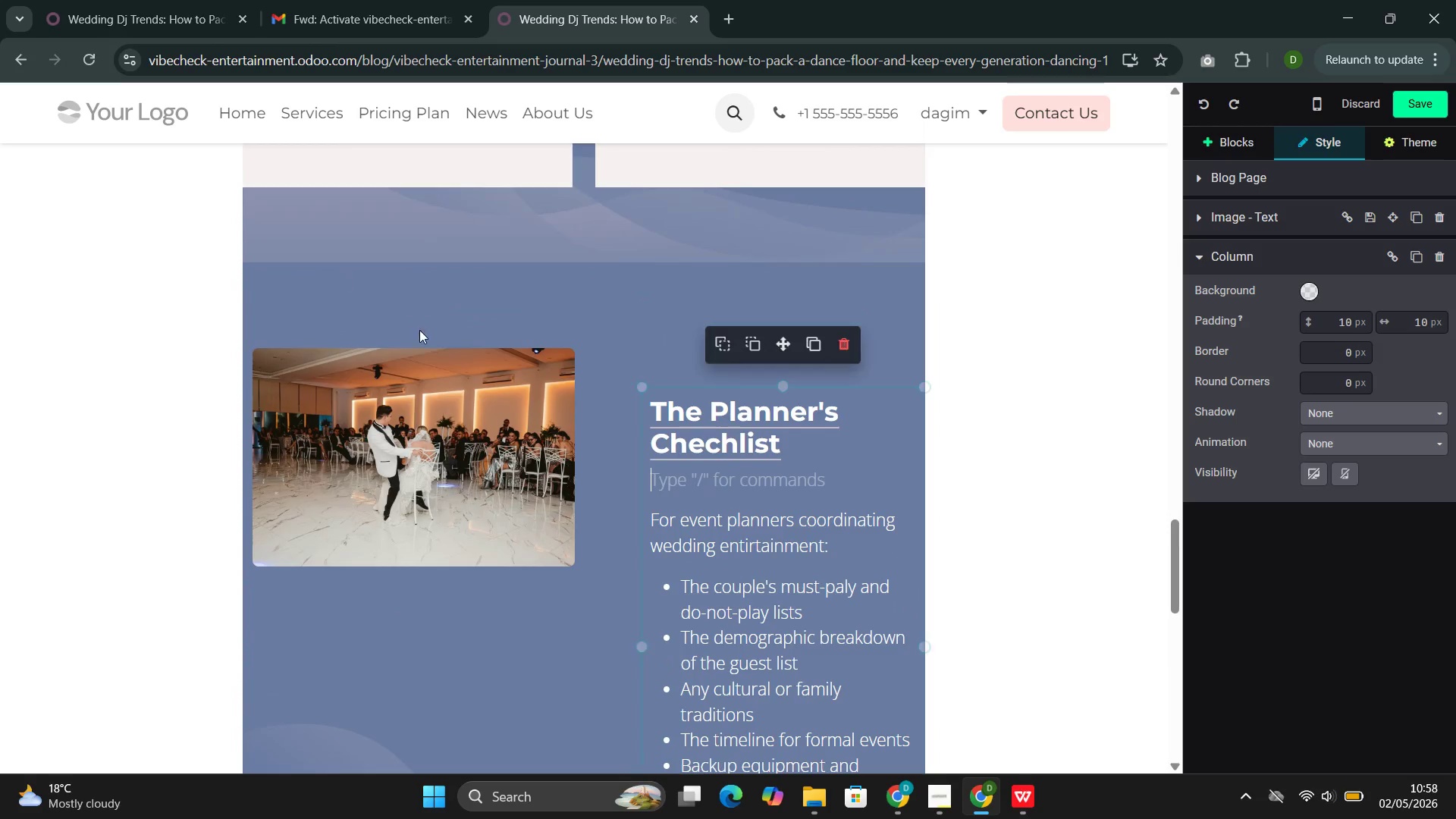 
left_click([451, 374])
 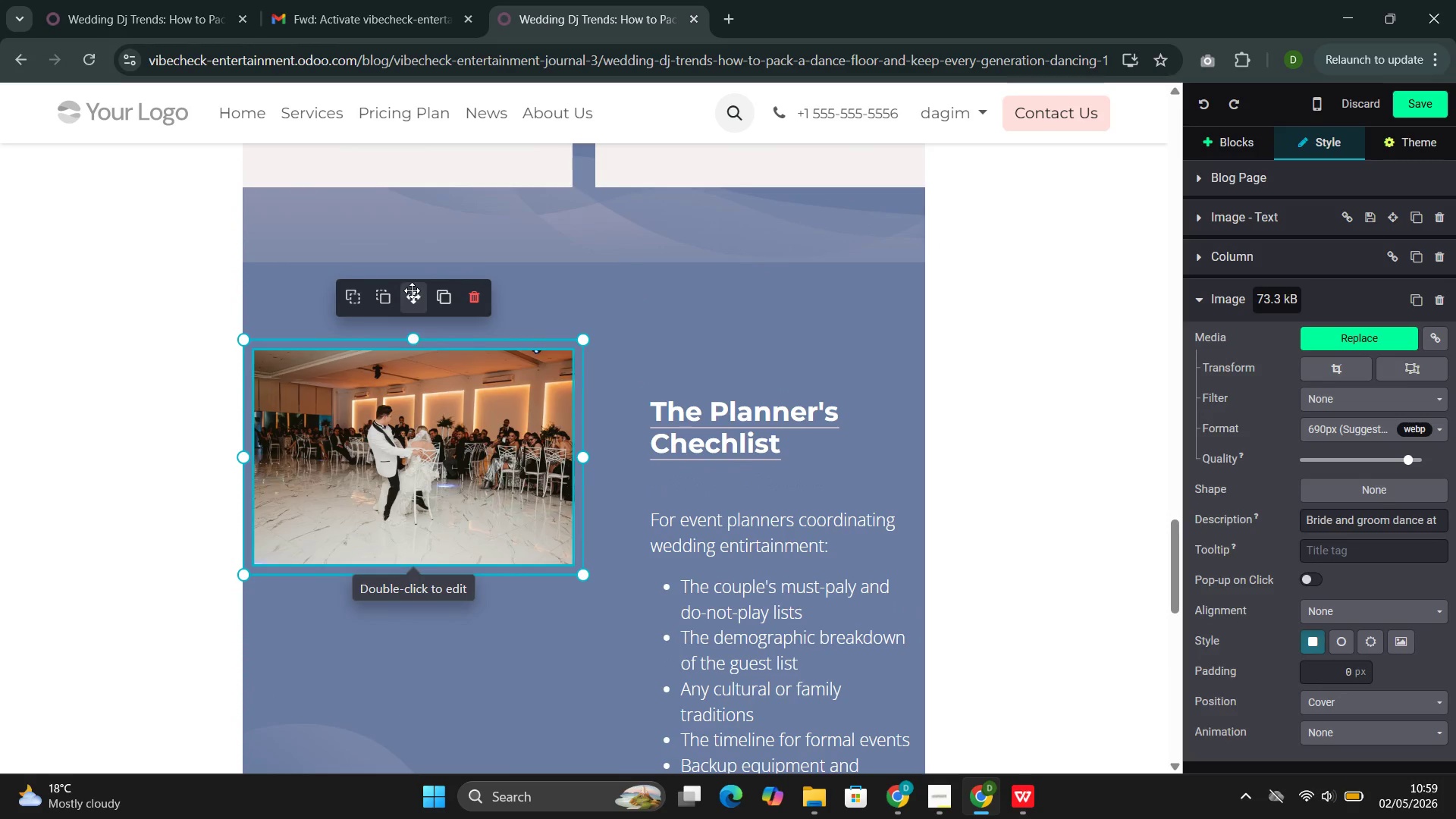 
left_click_drag(start_coordinate=[413, 293], to_coordinate=[419, 399])
 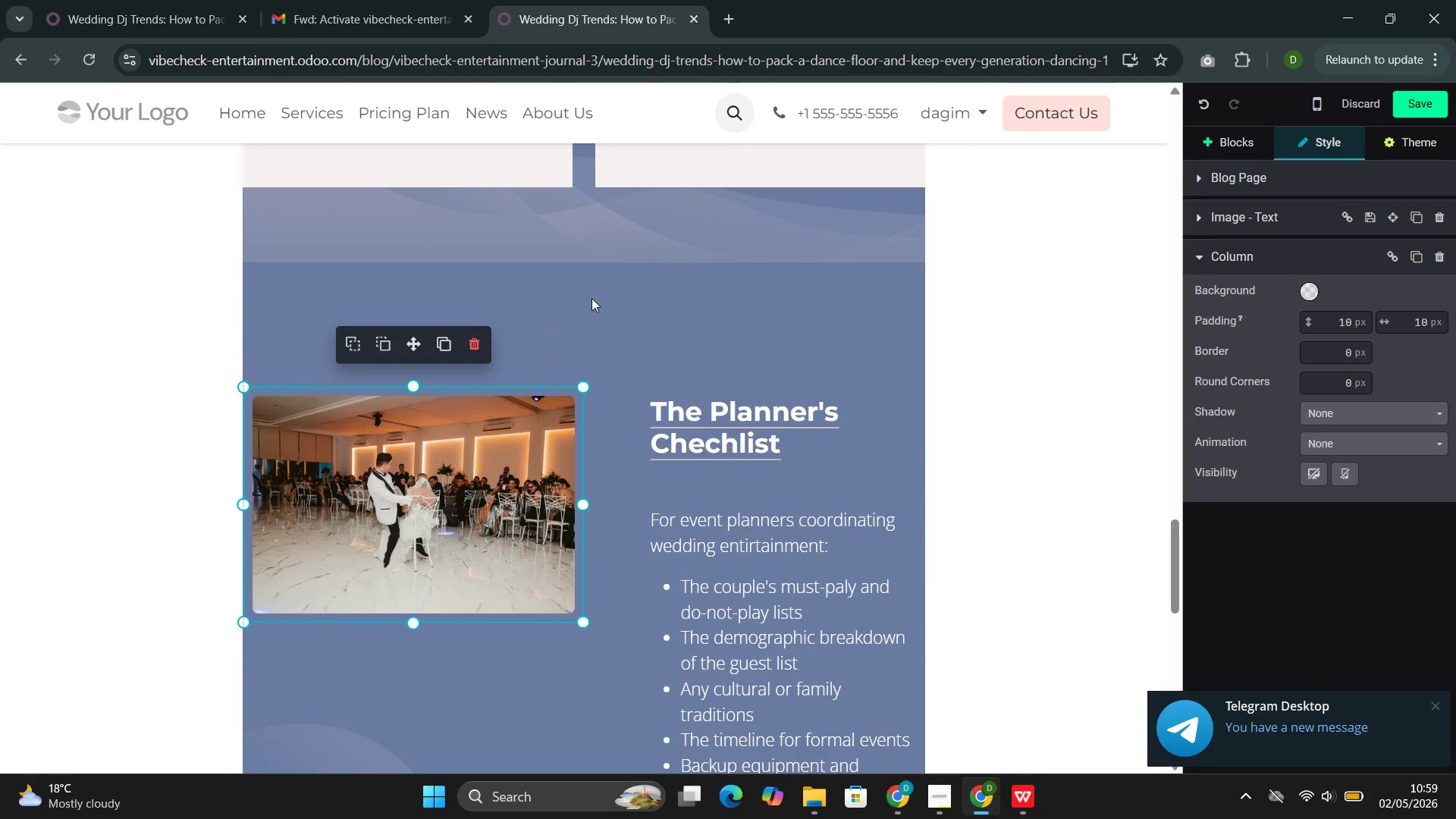 
left_click([592, 298])
 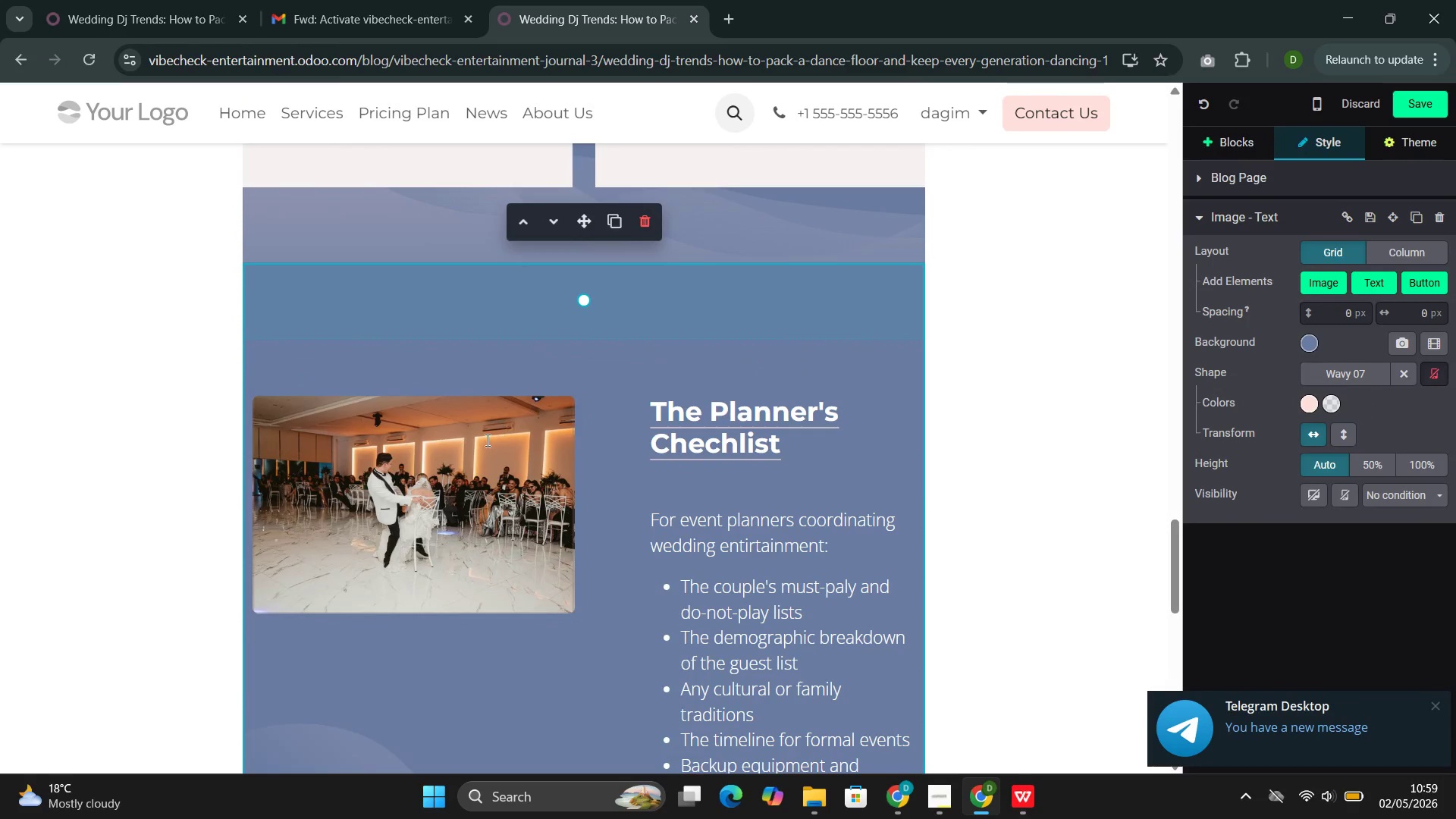 
left_click([460, 457])
 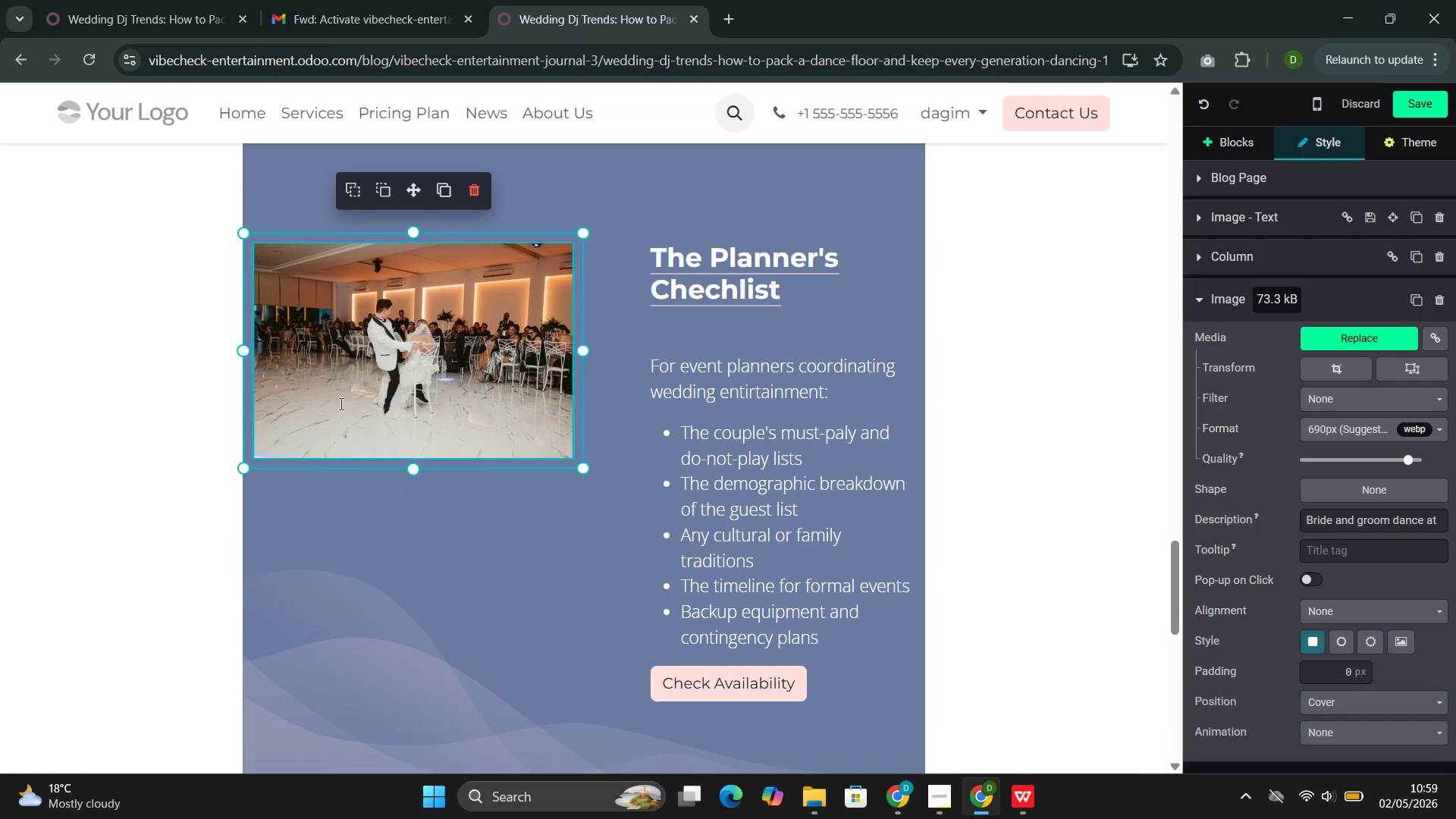 
left_click_drag(start_coordinate=[411, 464], to_coordinate=[406, 667])
 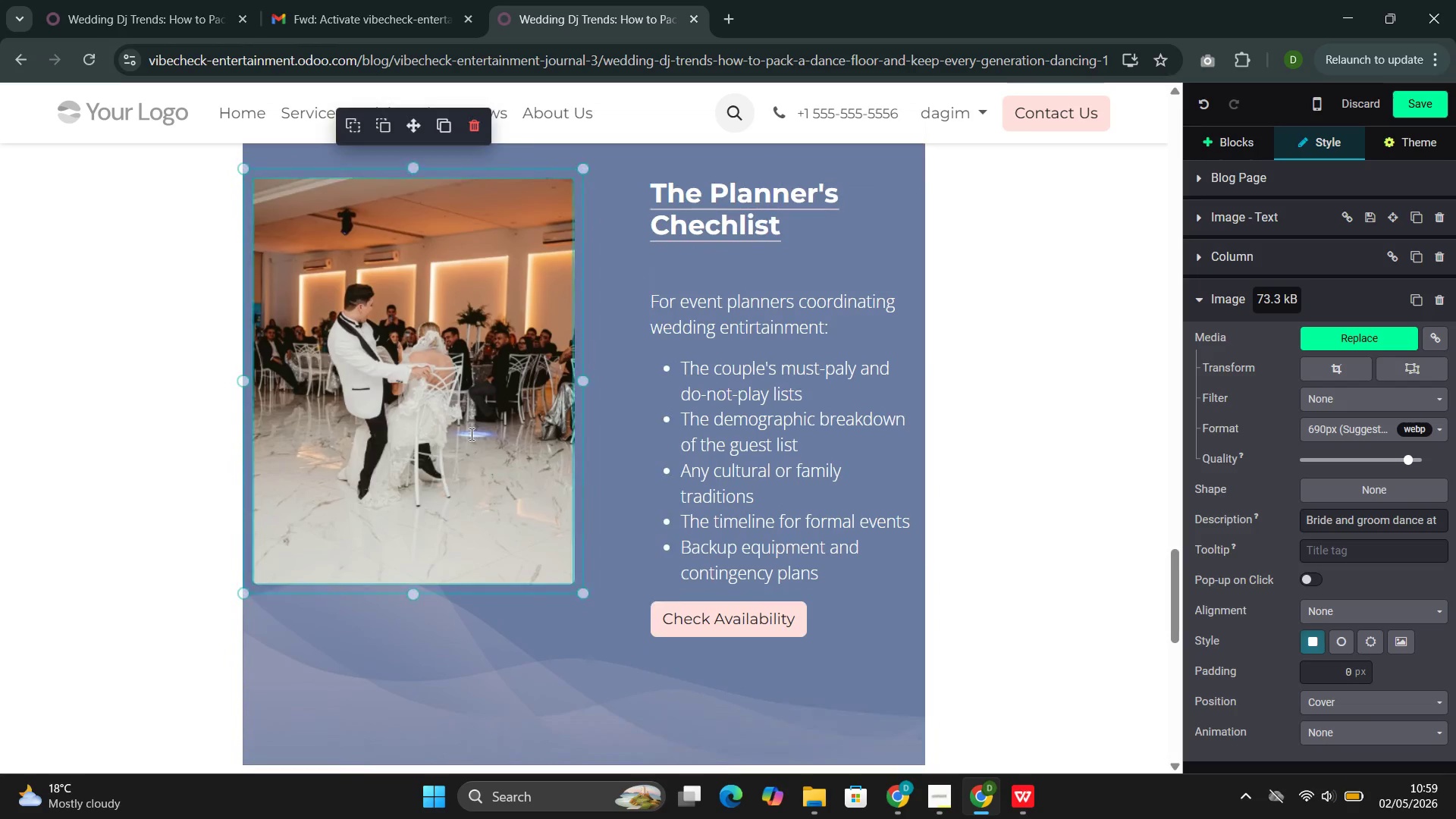 
double_click([470, 434])
 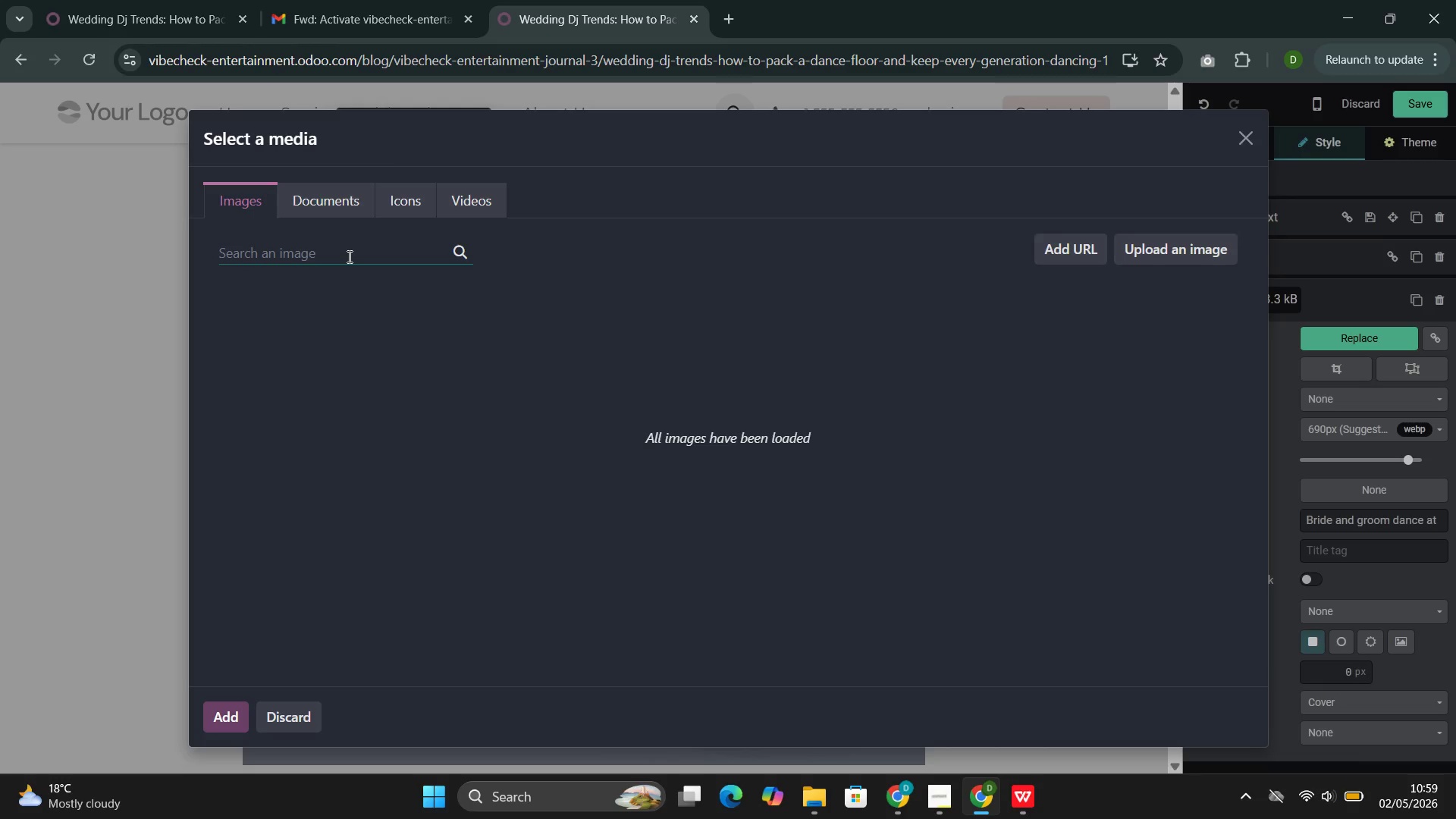 
type(wedding music)
 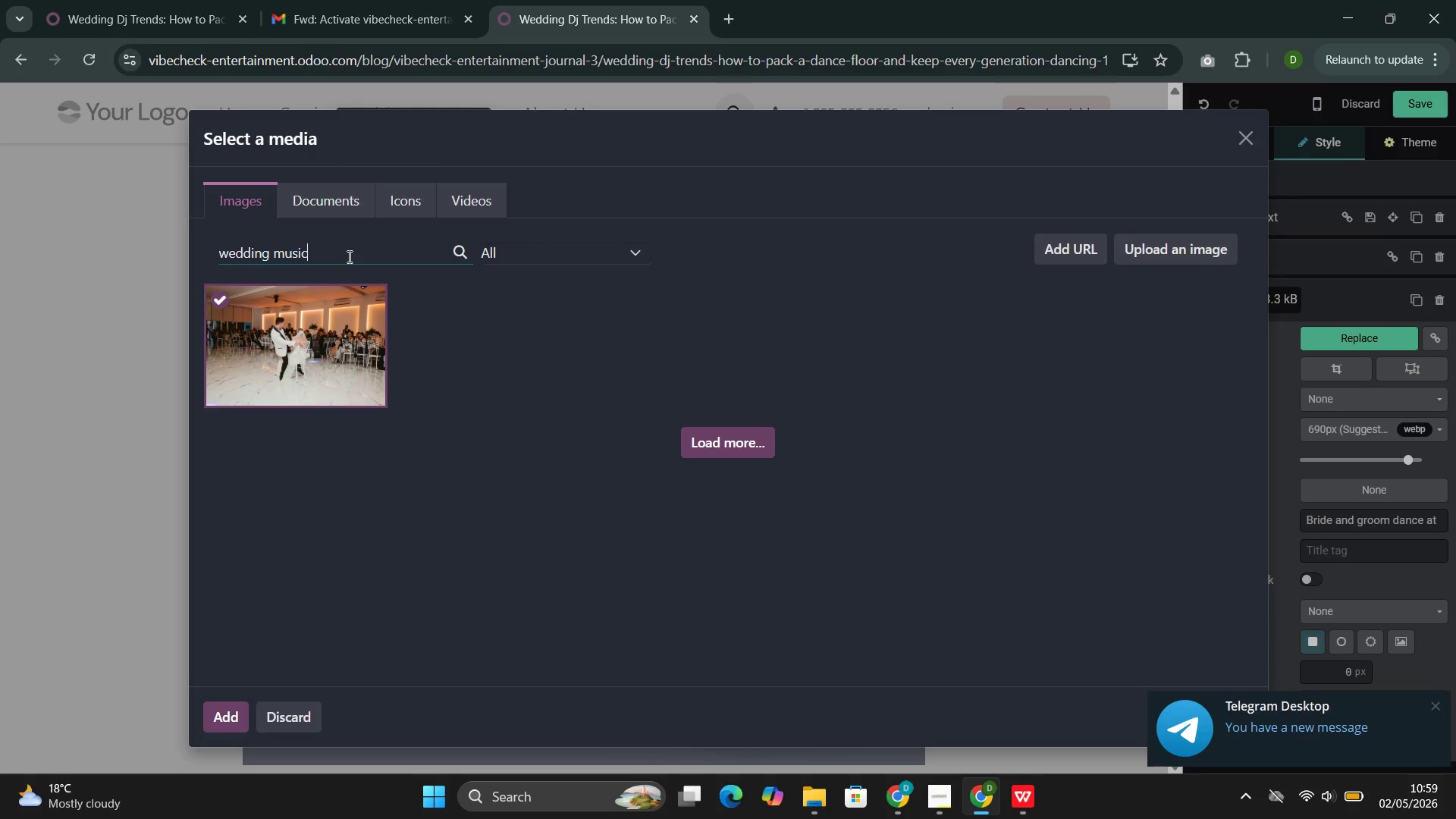 
wait(26.59)
 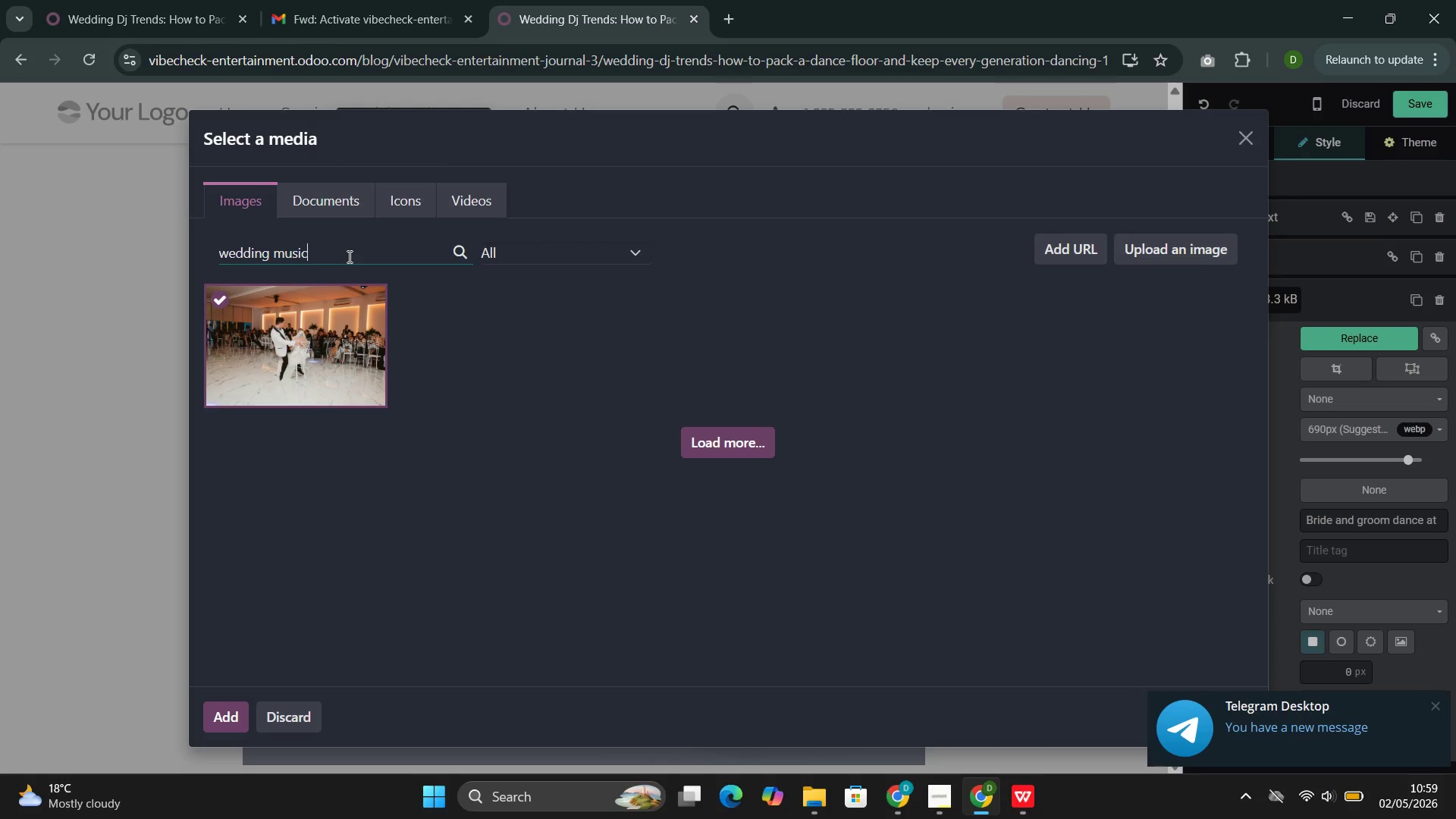 
key(Space)
 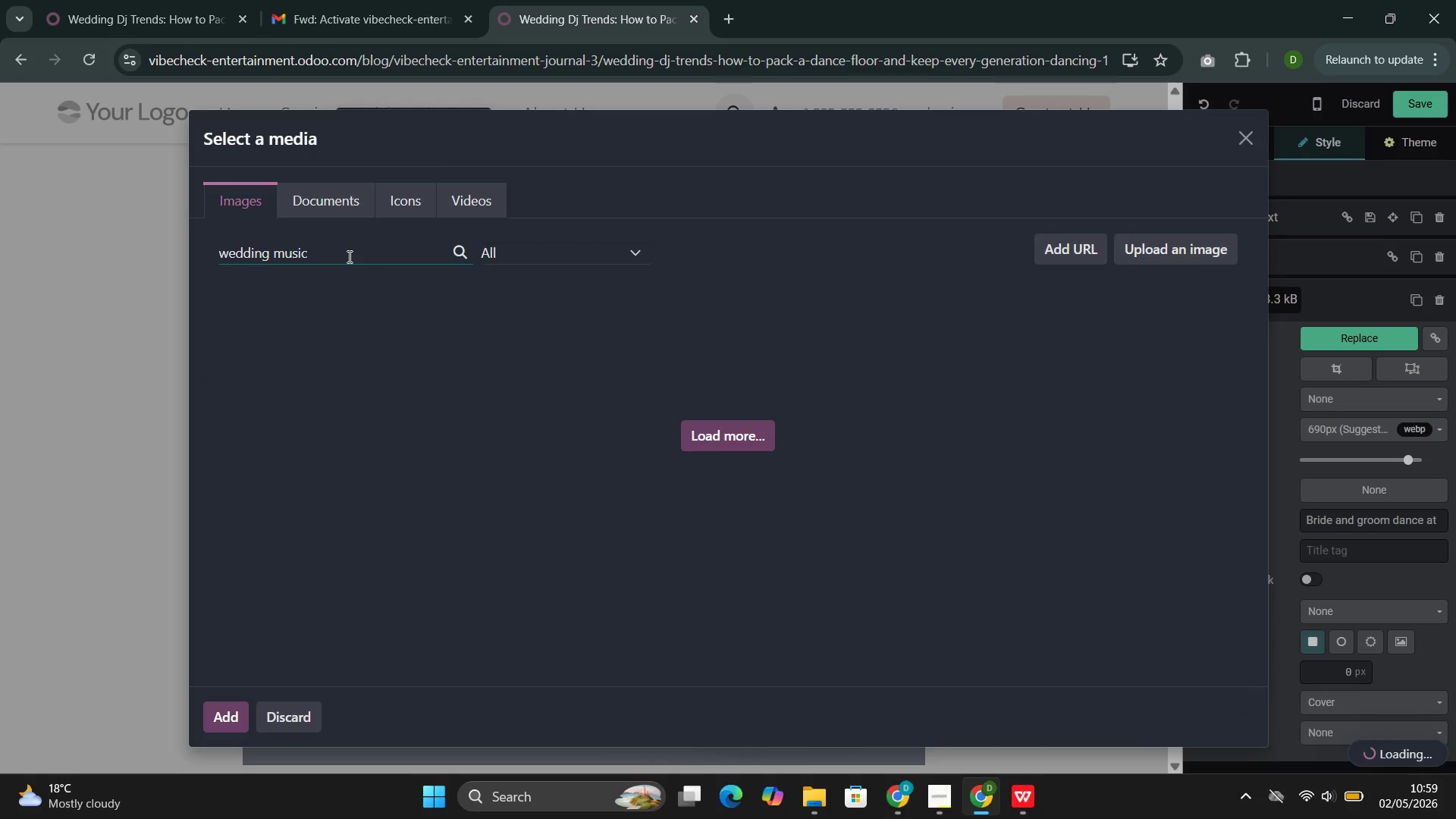 
key(Backspace)
 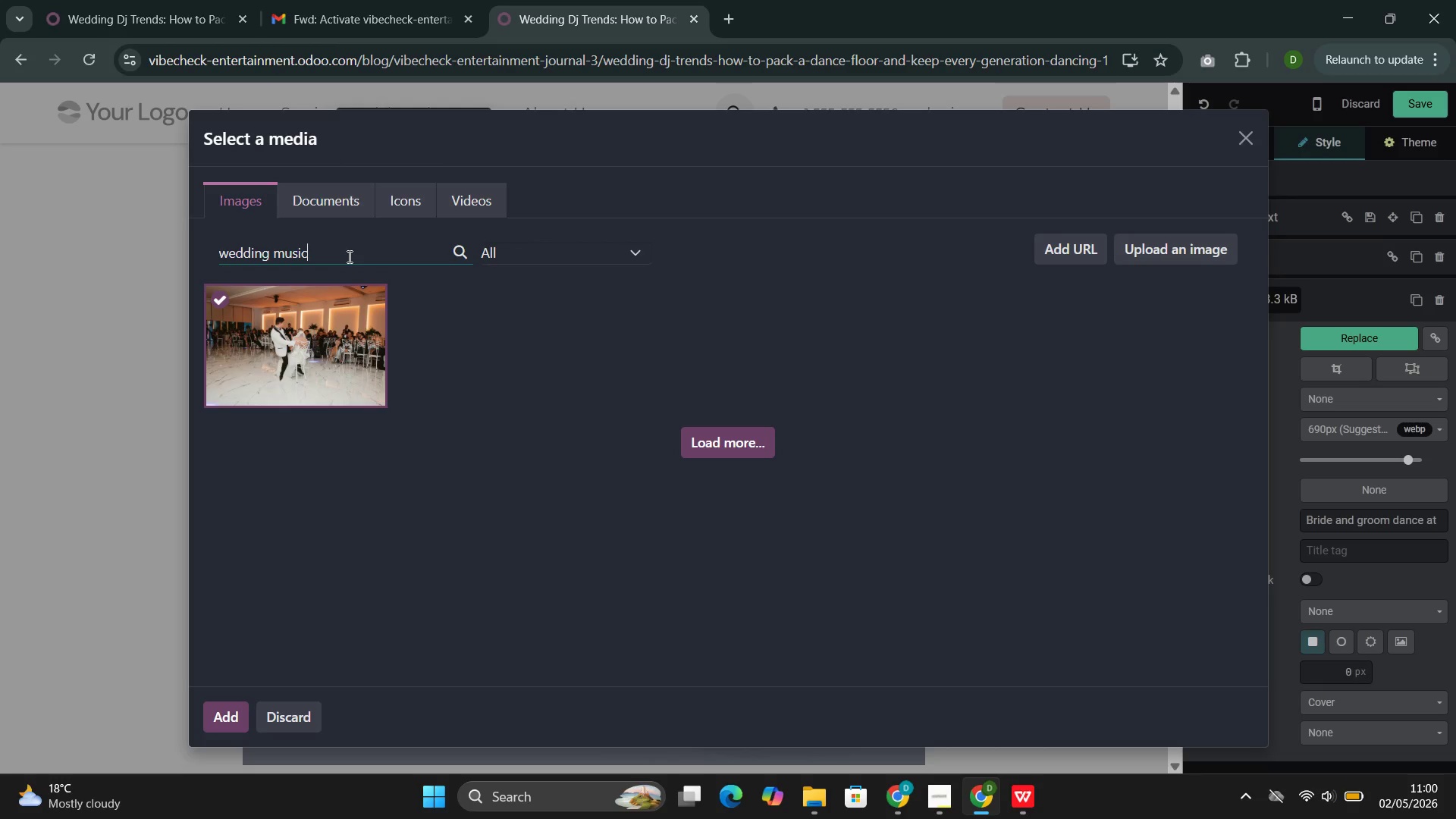 
wait(23.02)
 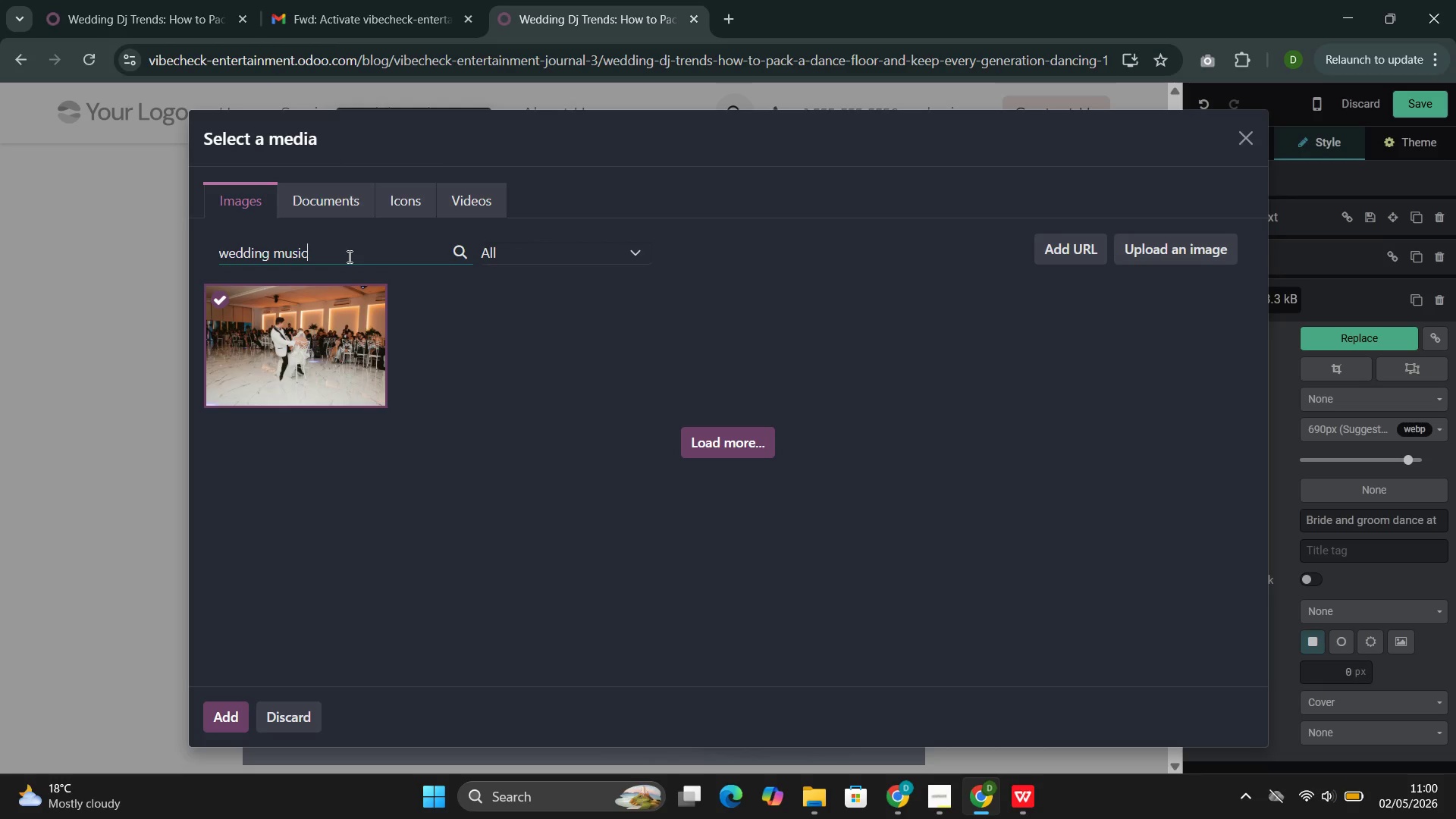 
key(S)
 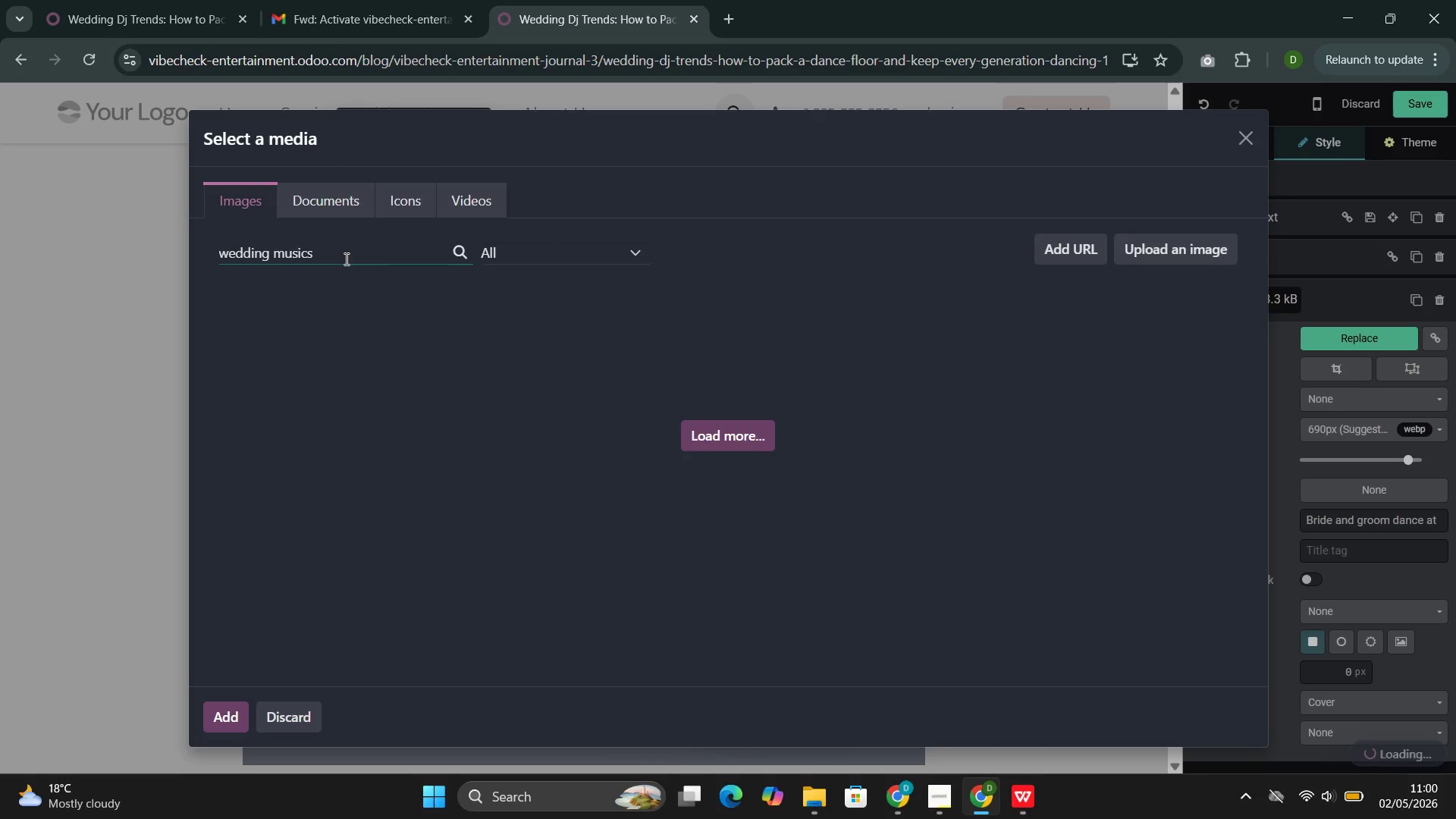 
wait(6.22)
 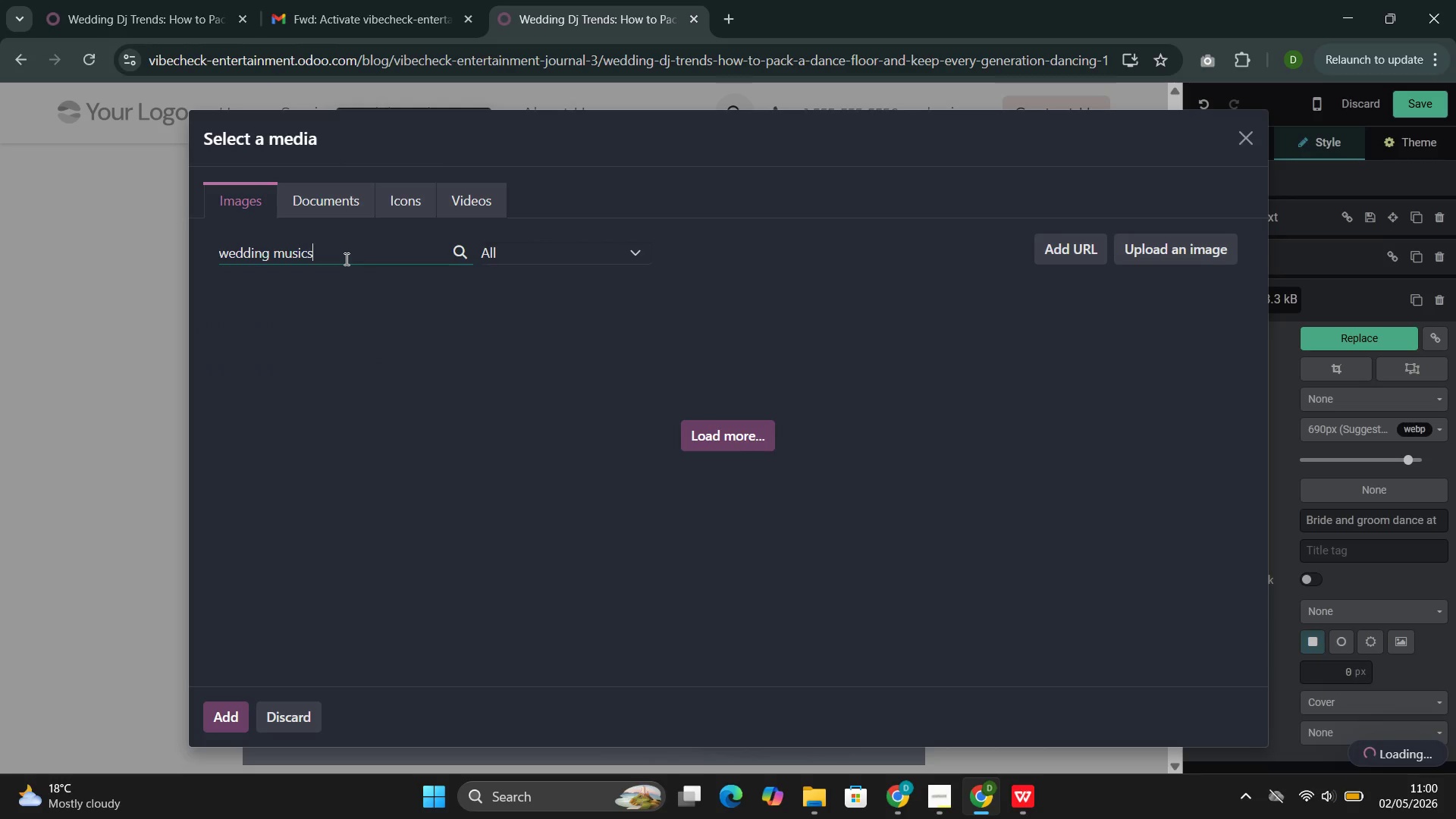 
key(Backspace)
 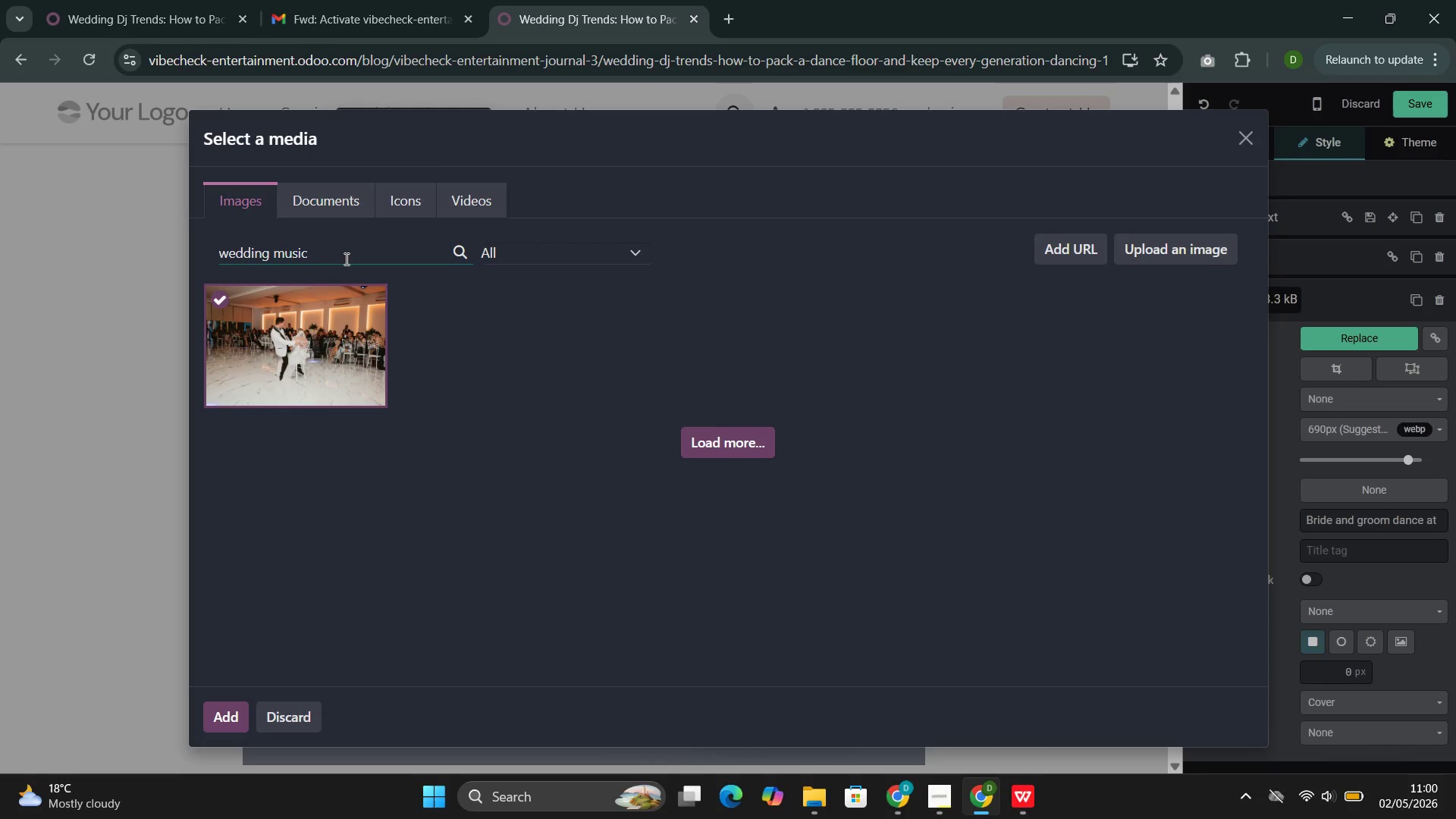 
wait(10.03)
 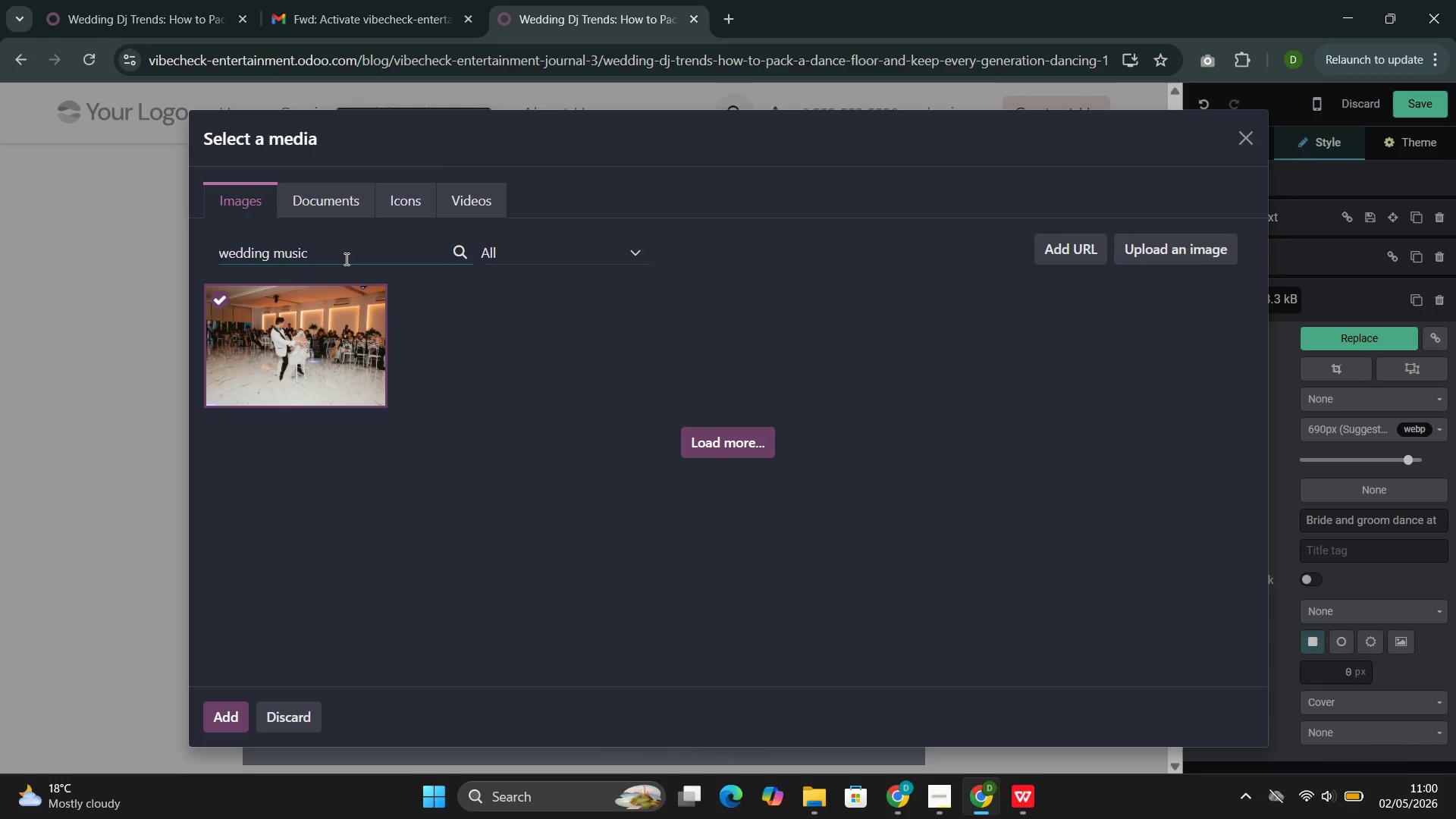 
left_click([1238, 137])
 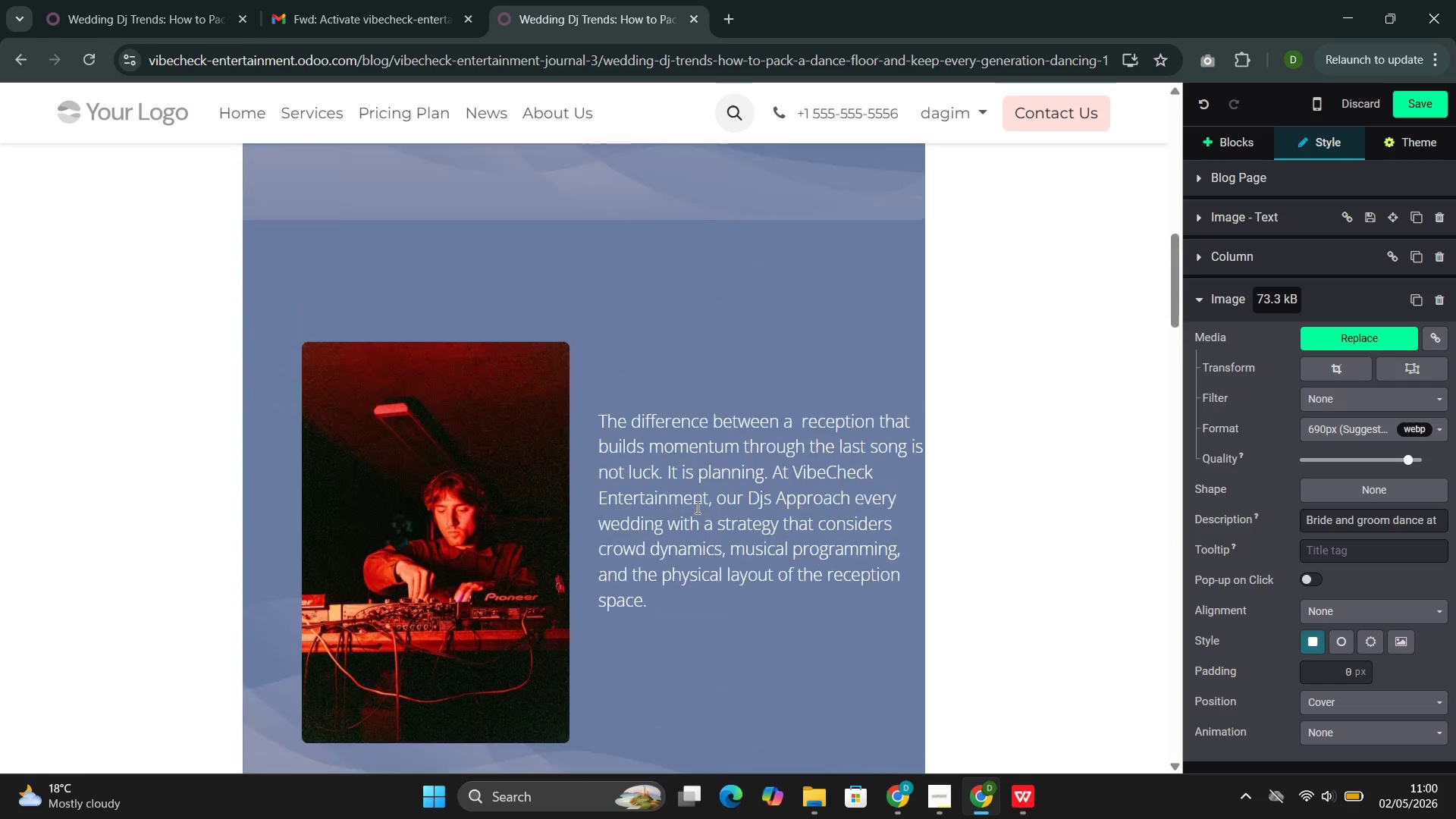 
wait(5.25)
 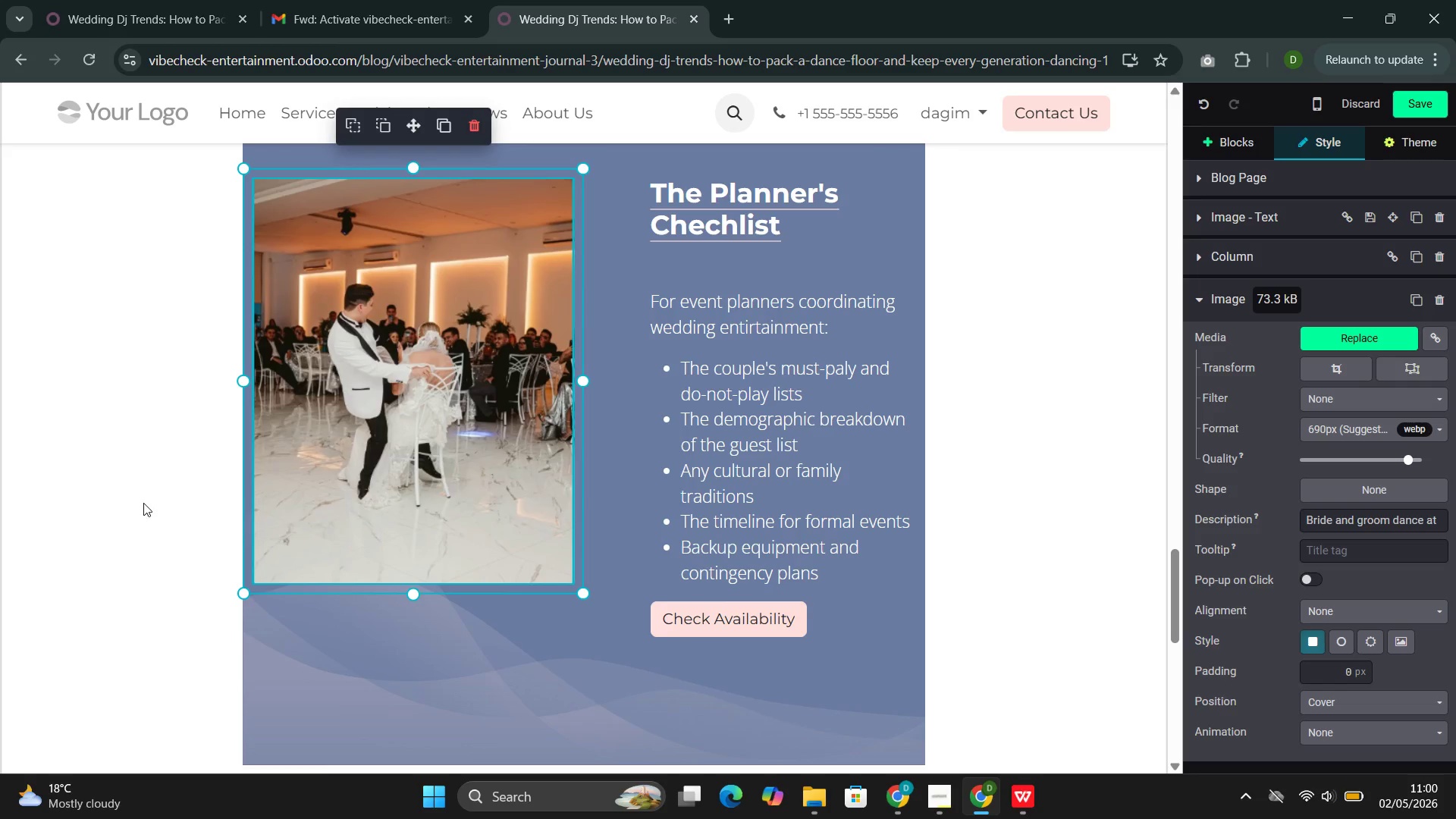 
left_click([767, 444])
 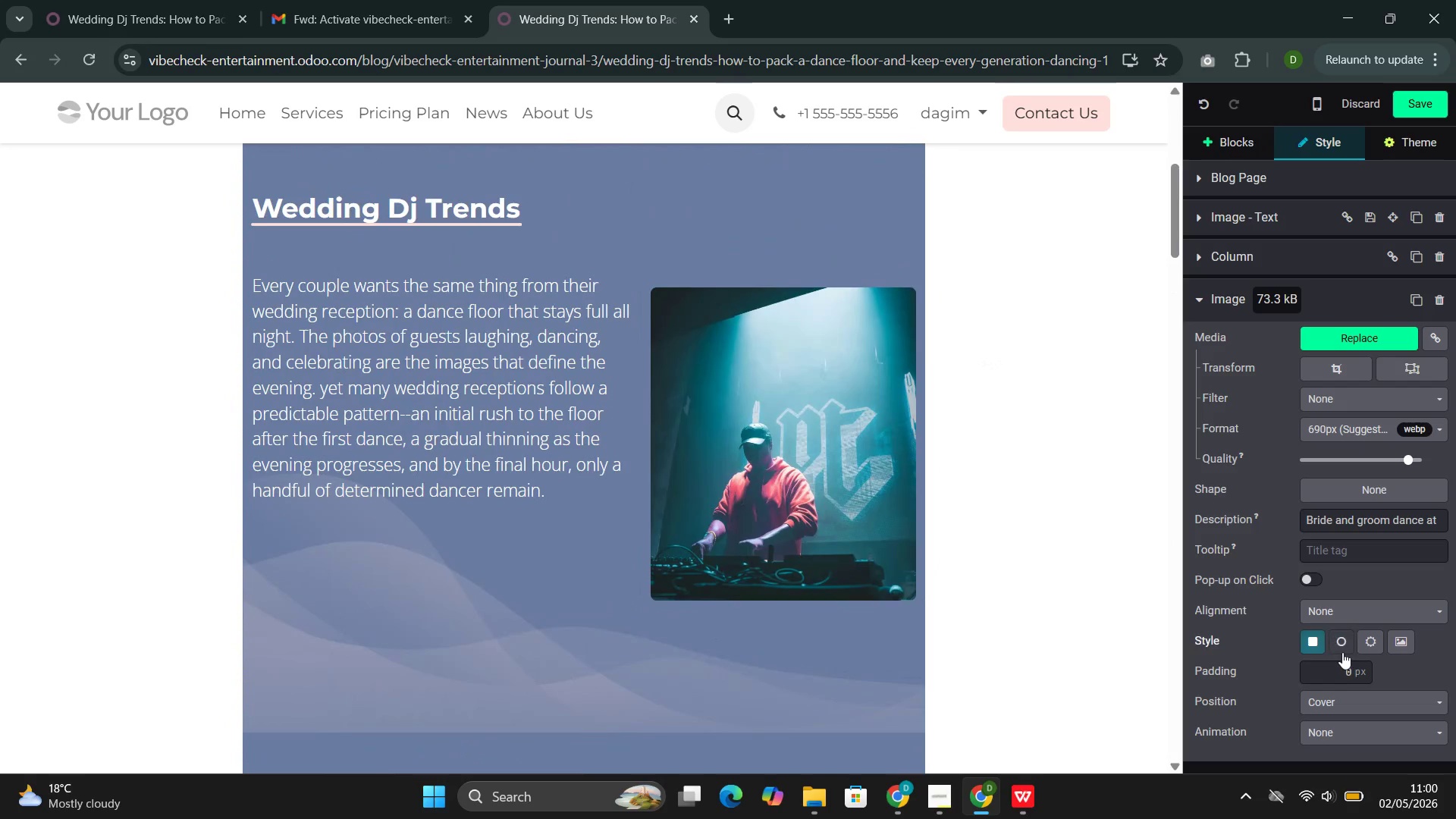 
wait(5.73)
 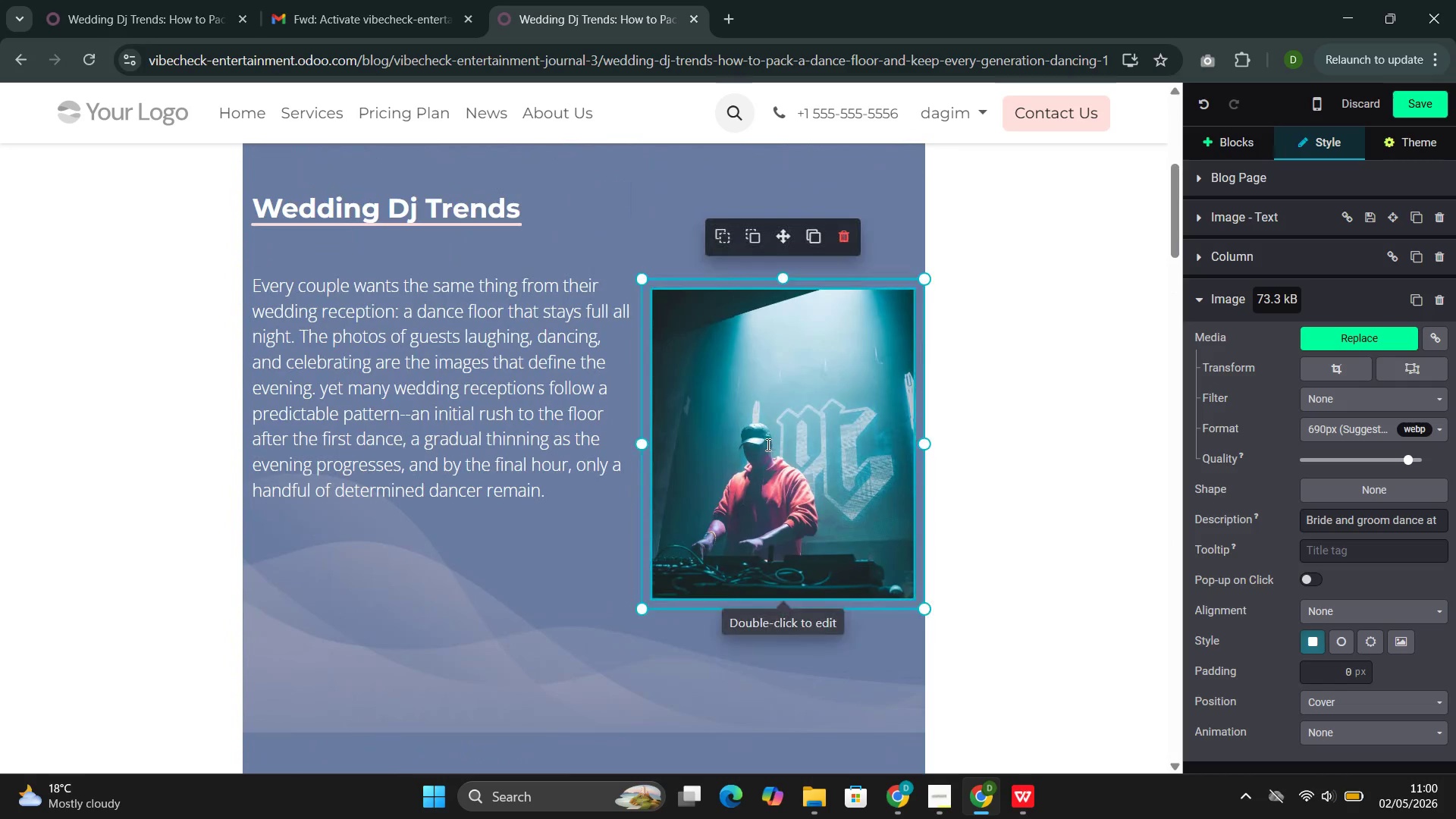 
left_click([1348, 743])
 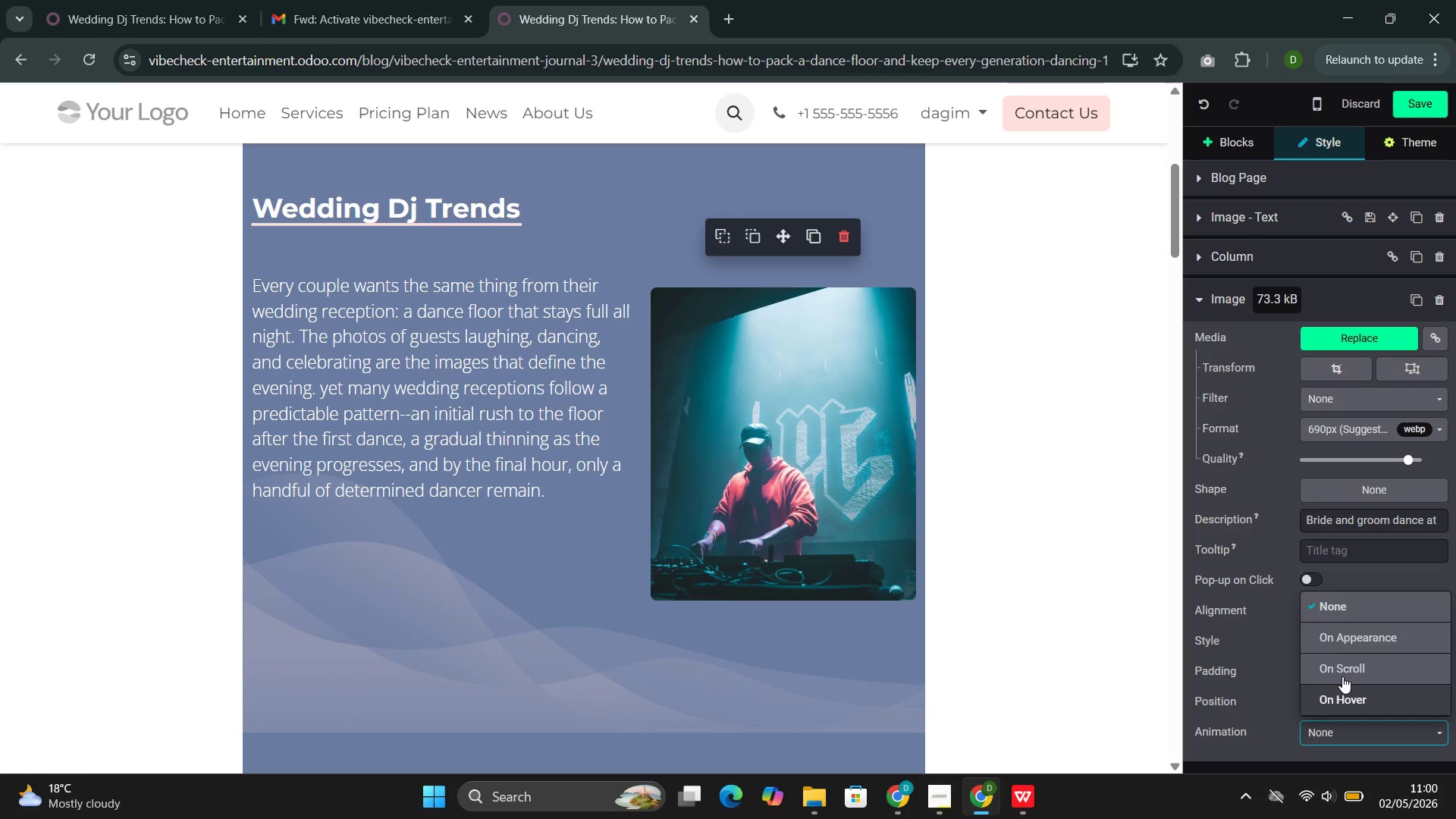 
left_click([1341, 668])
 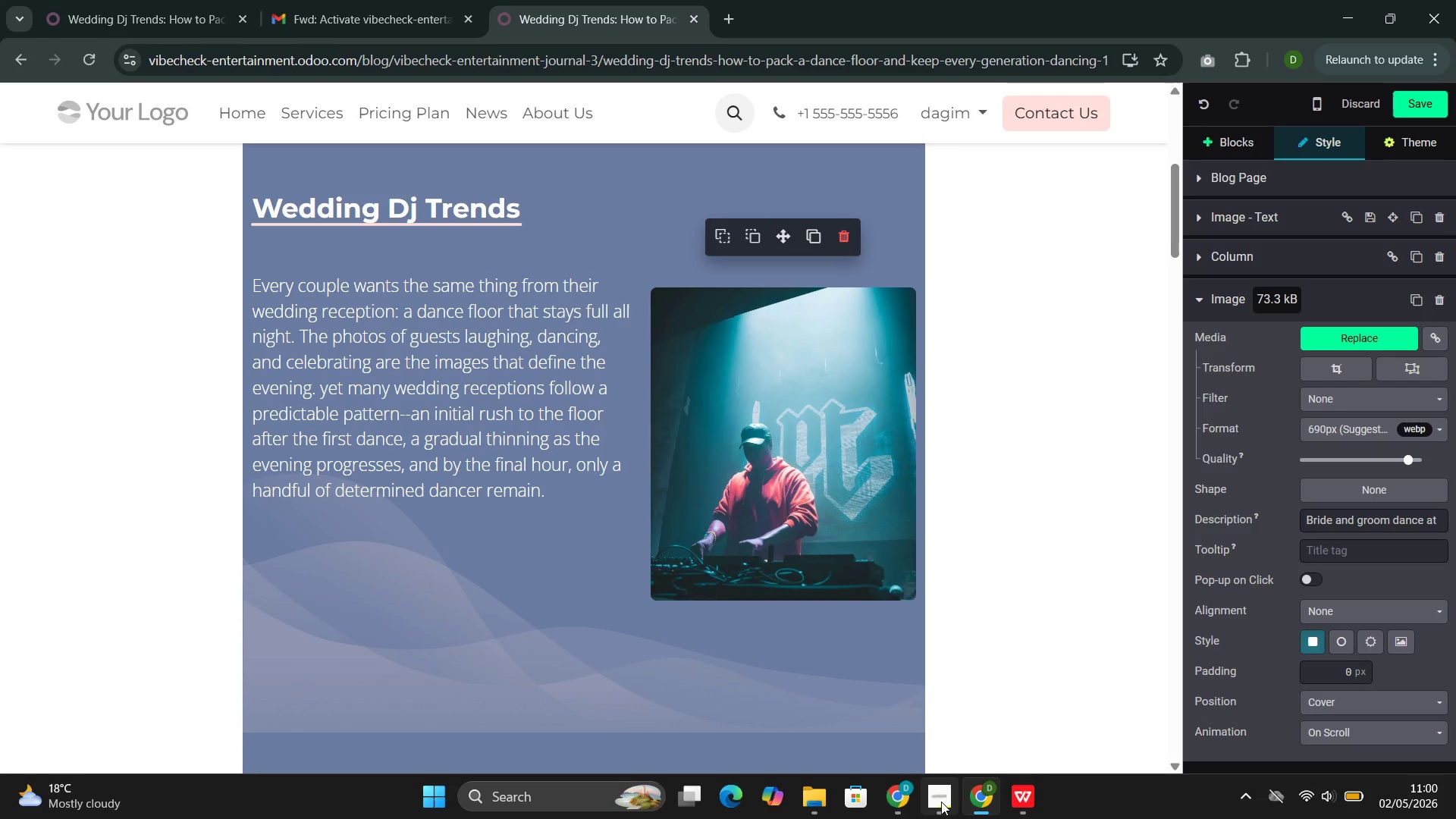 
left_click([896, 726])